 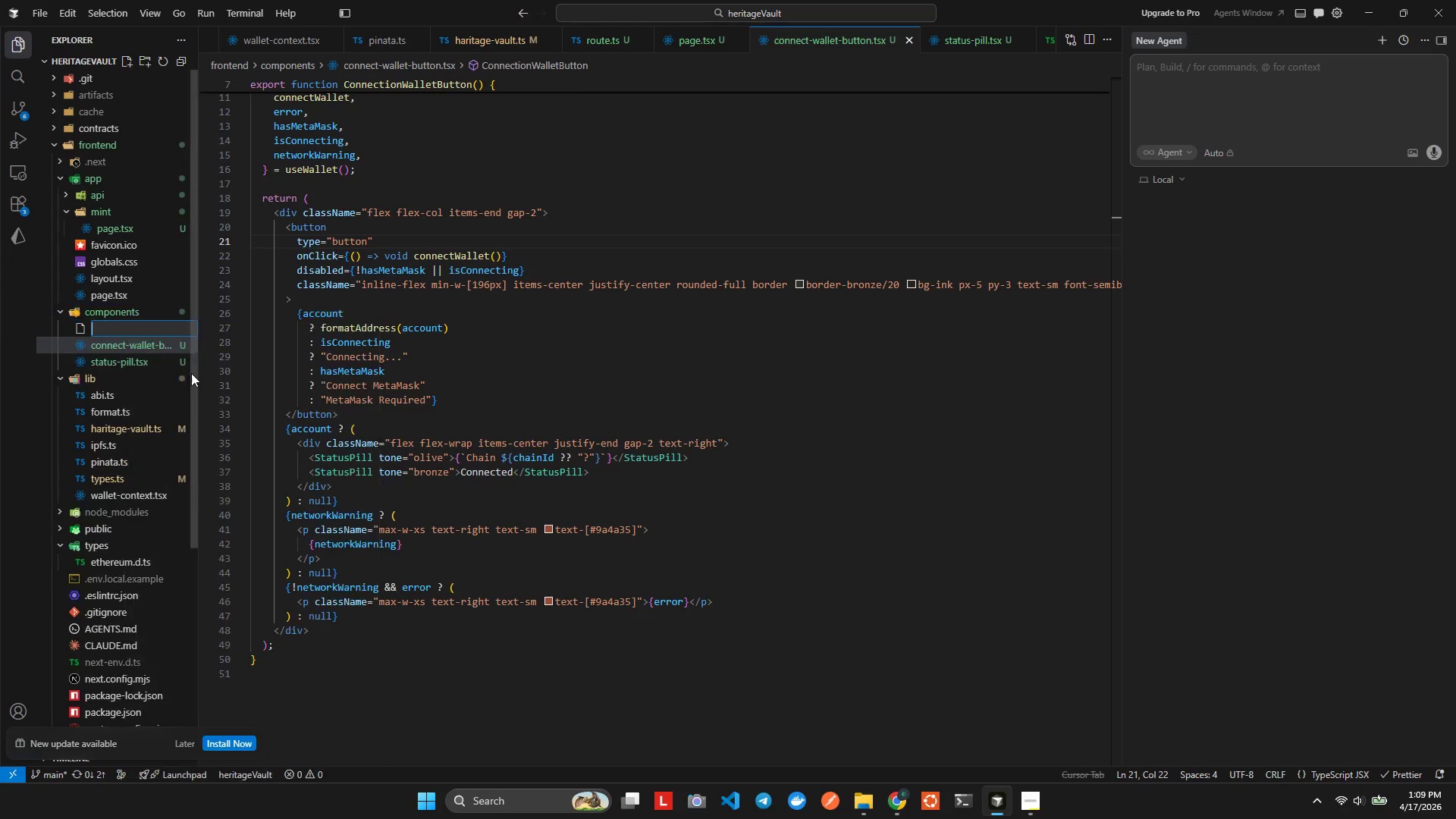 
type(mnt-certigi)
key(Backspace)
key(Backspace)
type(ficate-fr)
key(Backspace)
key(Backspace)
type(pt)
key(Backspace)
key(Backspace)
type(rm.tsx)
 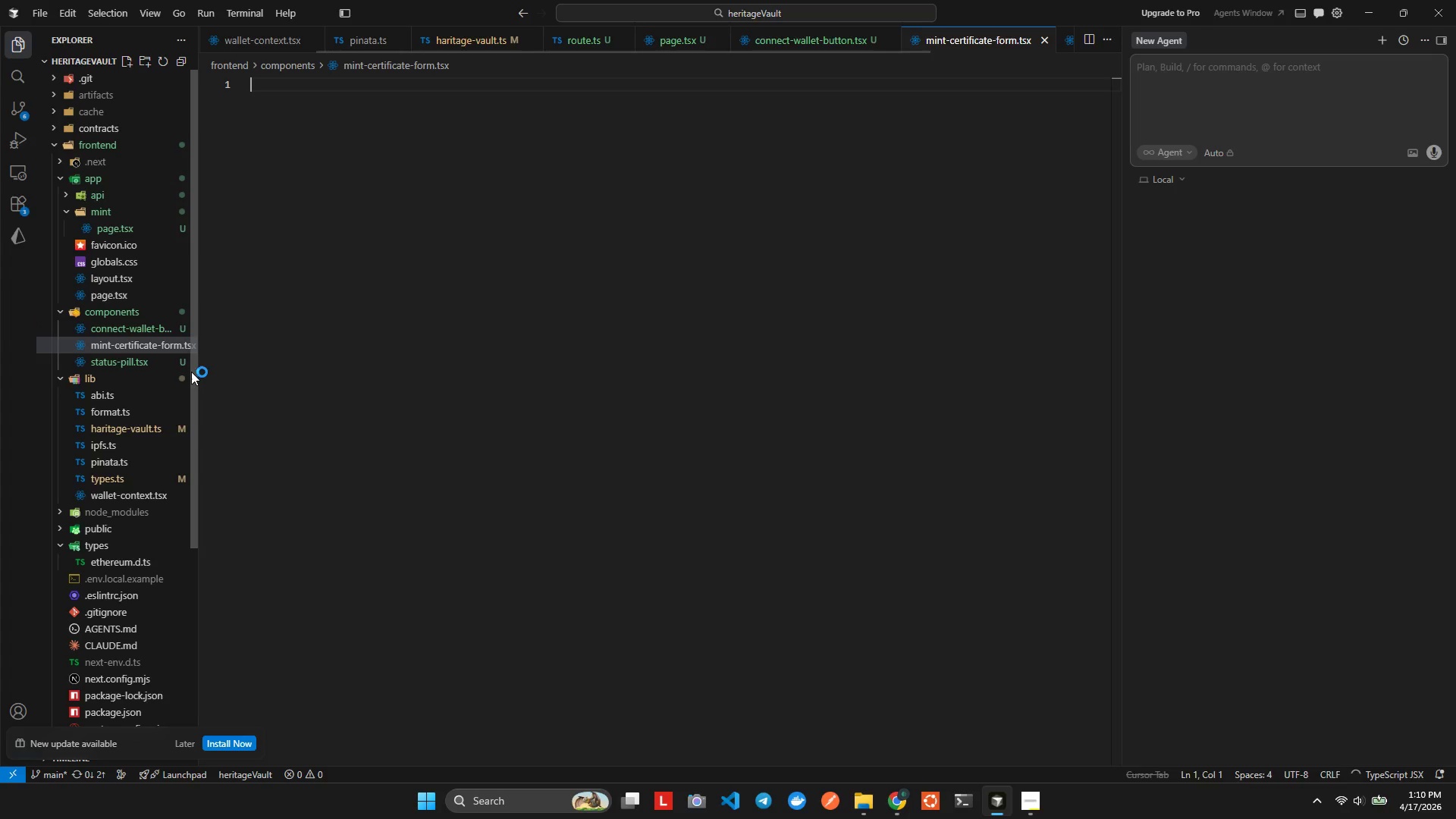 
hold_key(key=O, duration=0.39)
 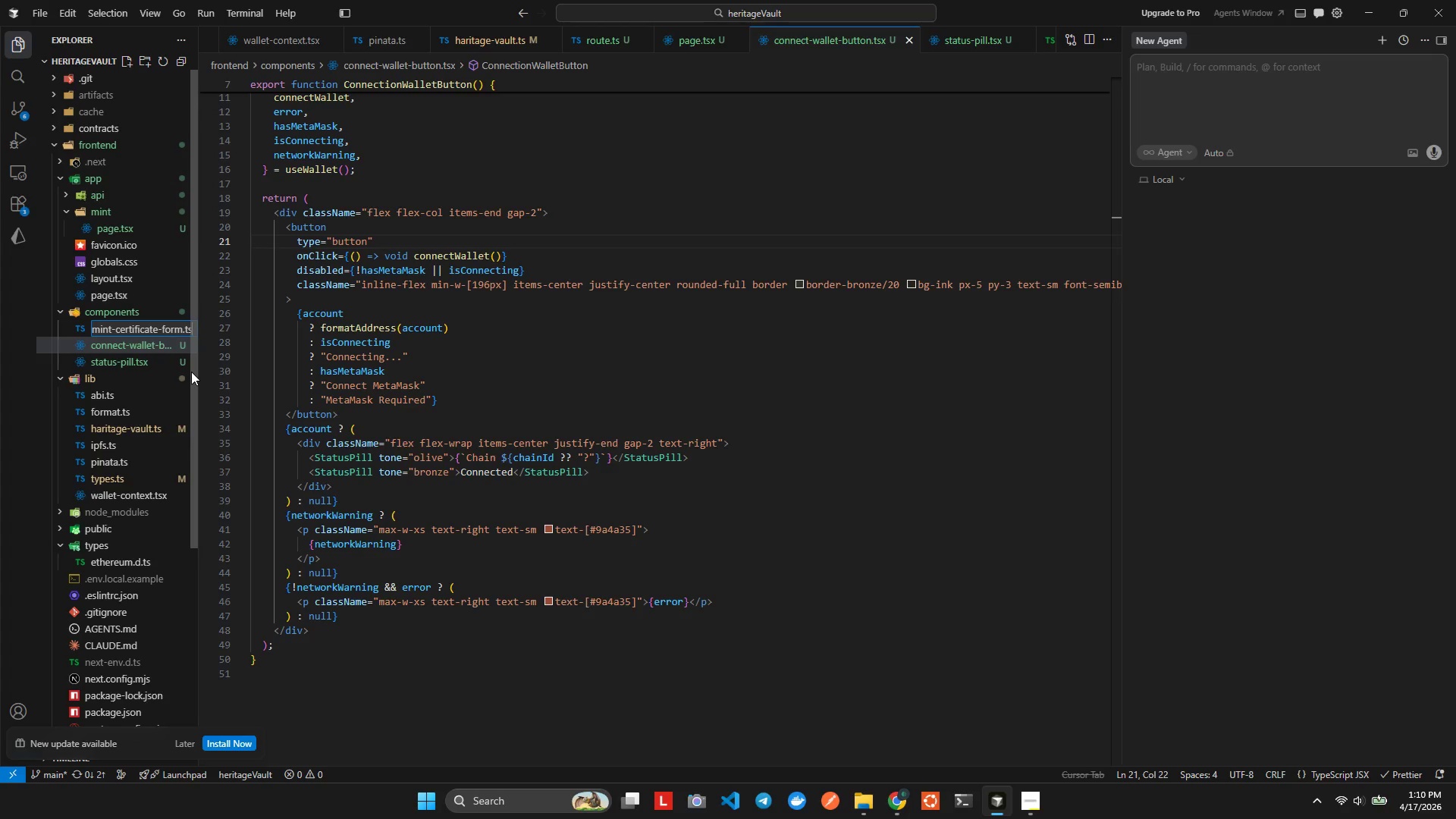 
key(Enter)
 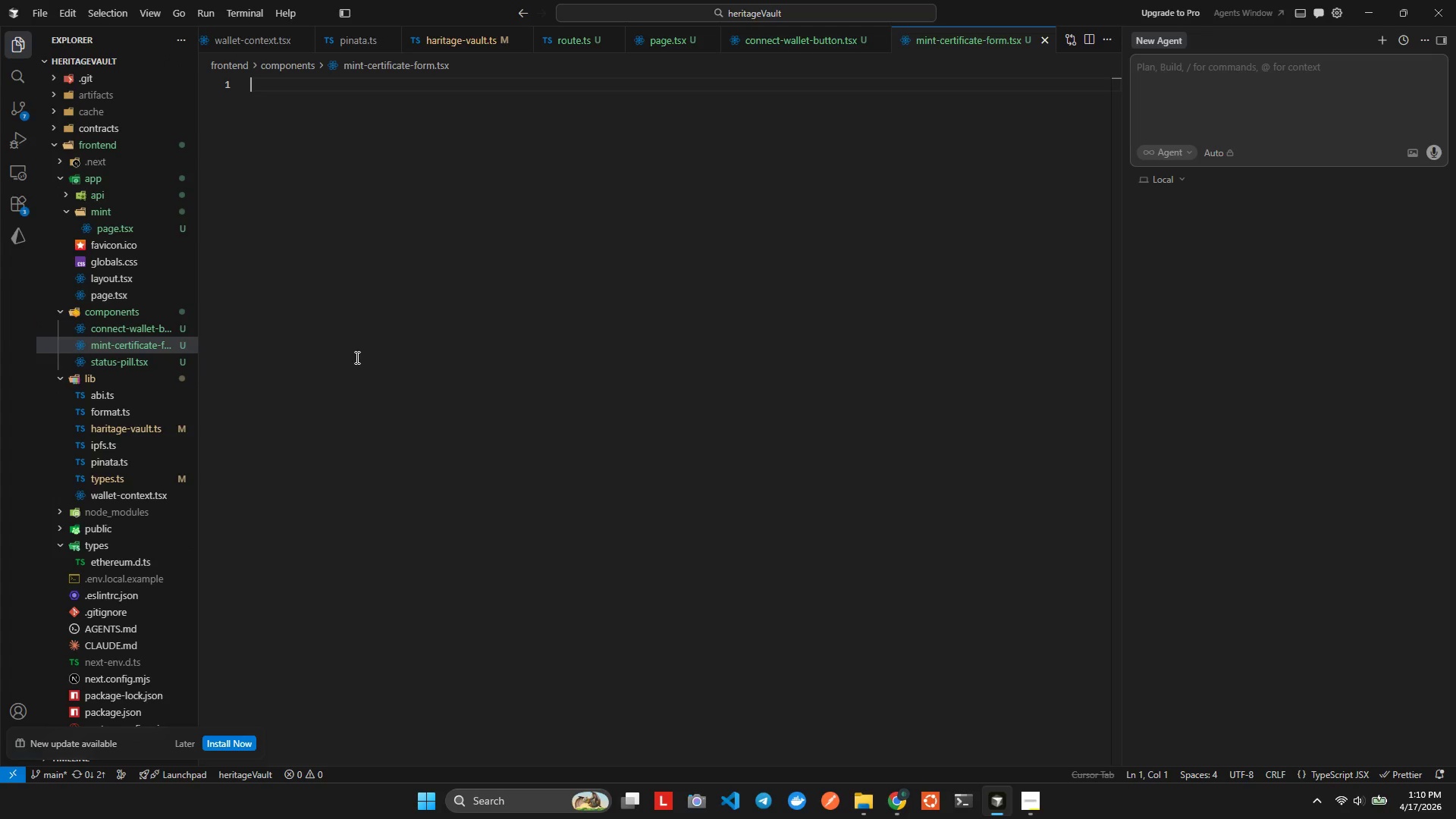 
left_click([384, 212])
 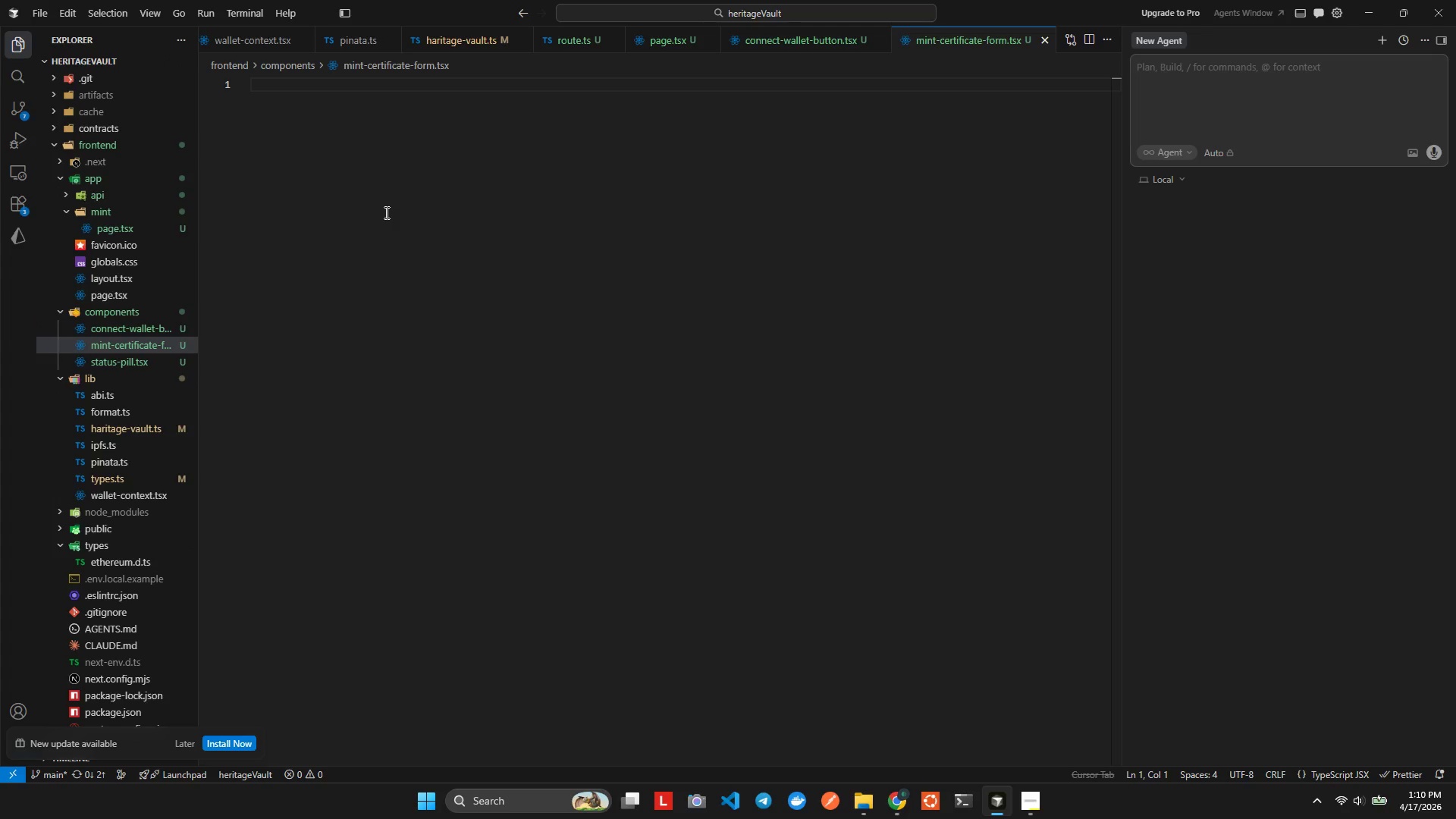 
type("use clent)
 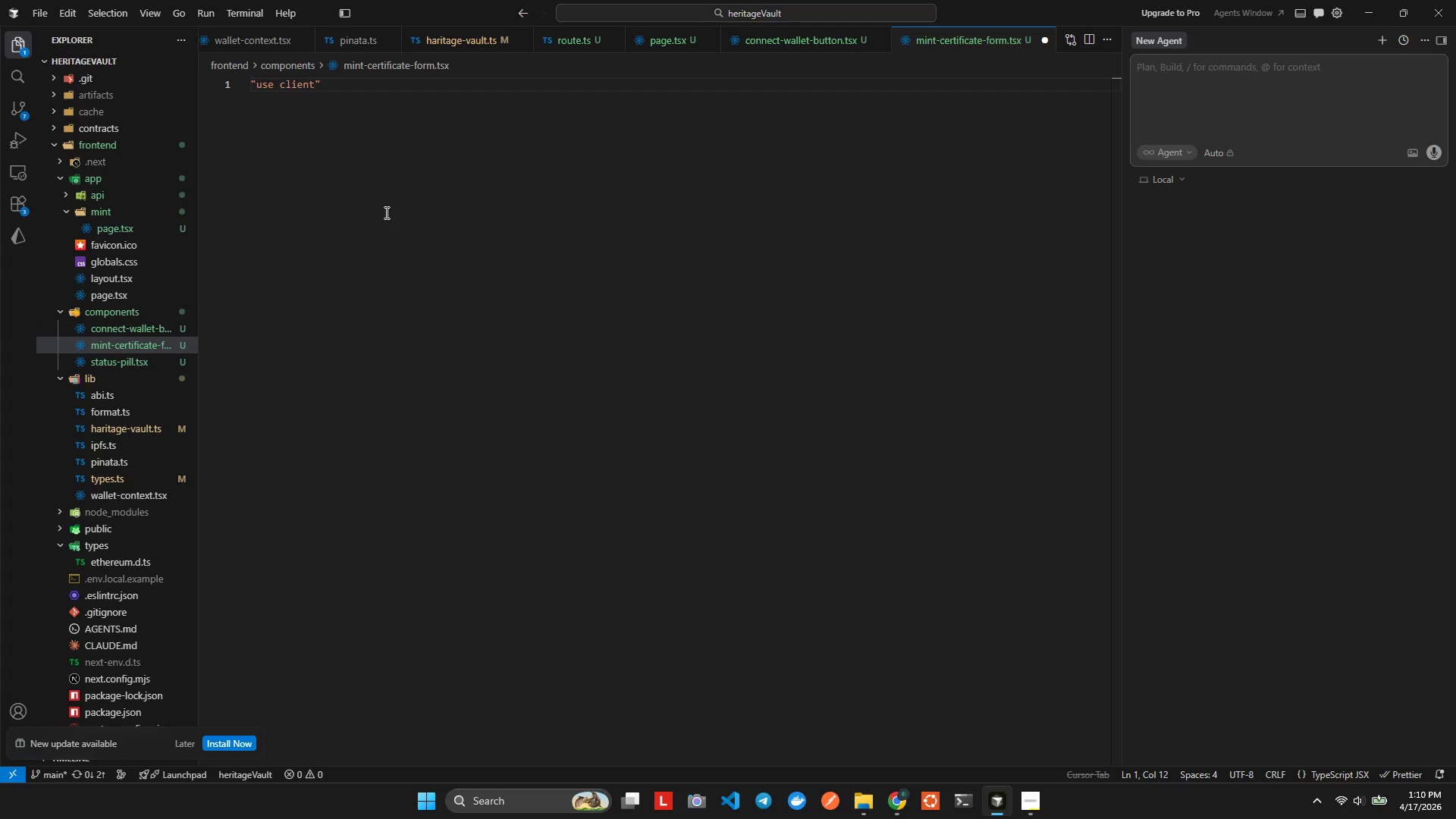 
hold_key(key=I, duration=0.44)
 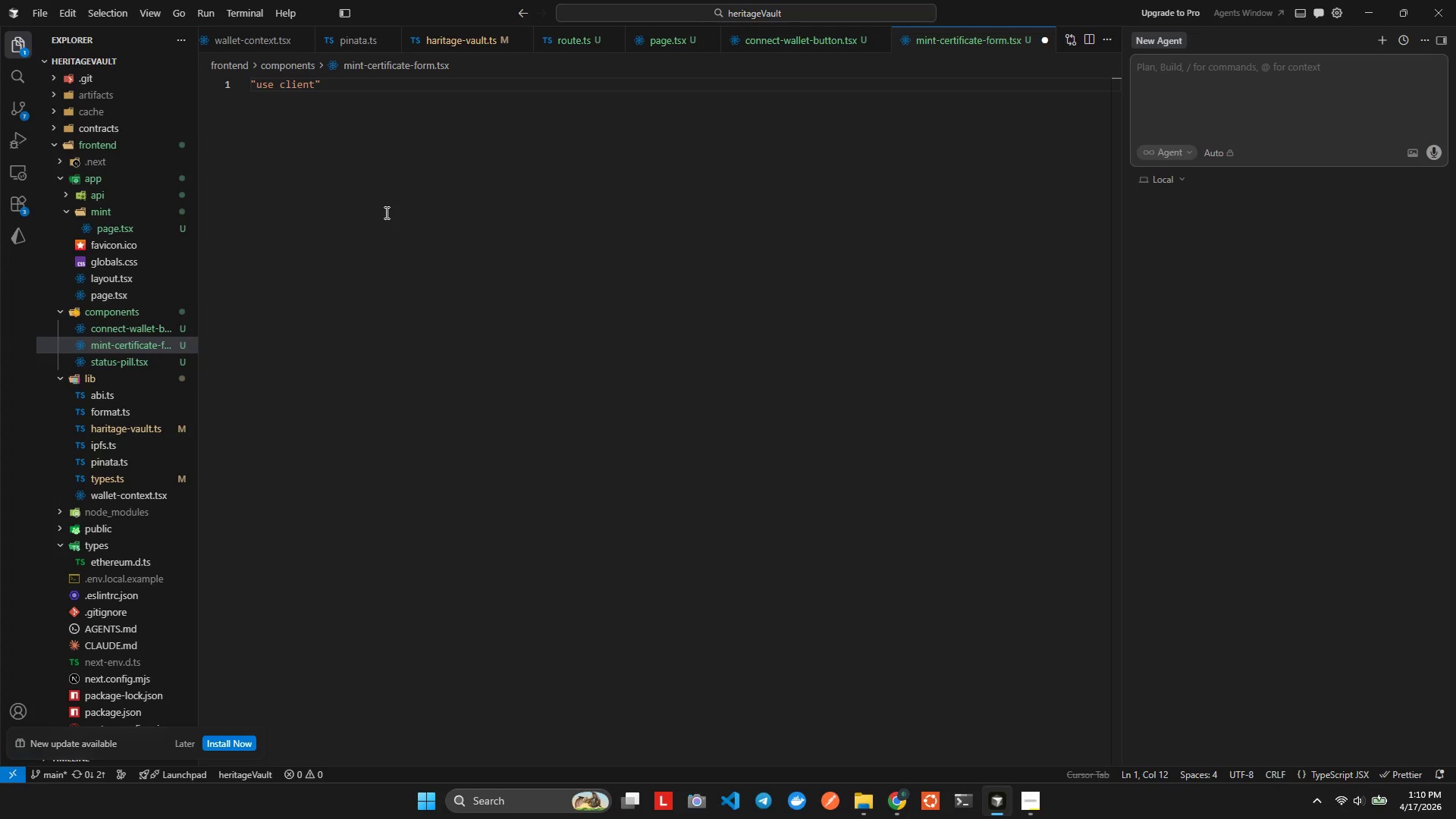 
key(ArrowRight)
 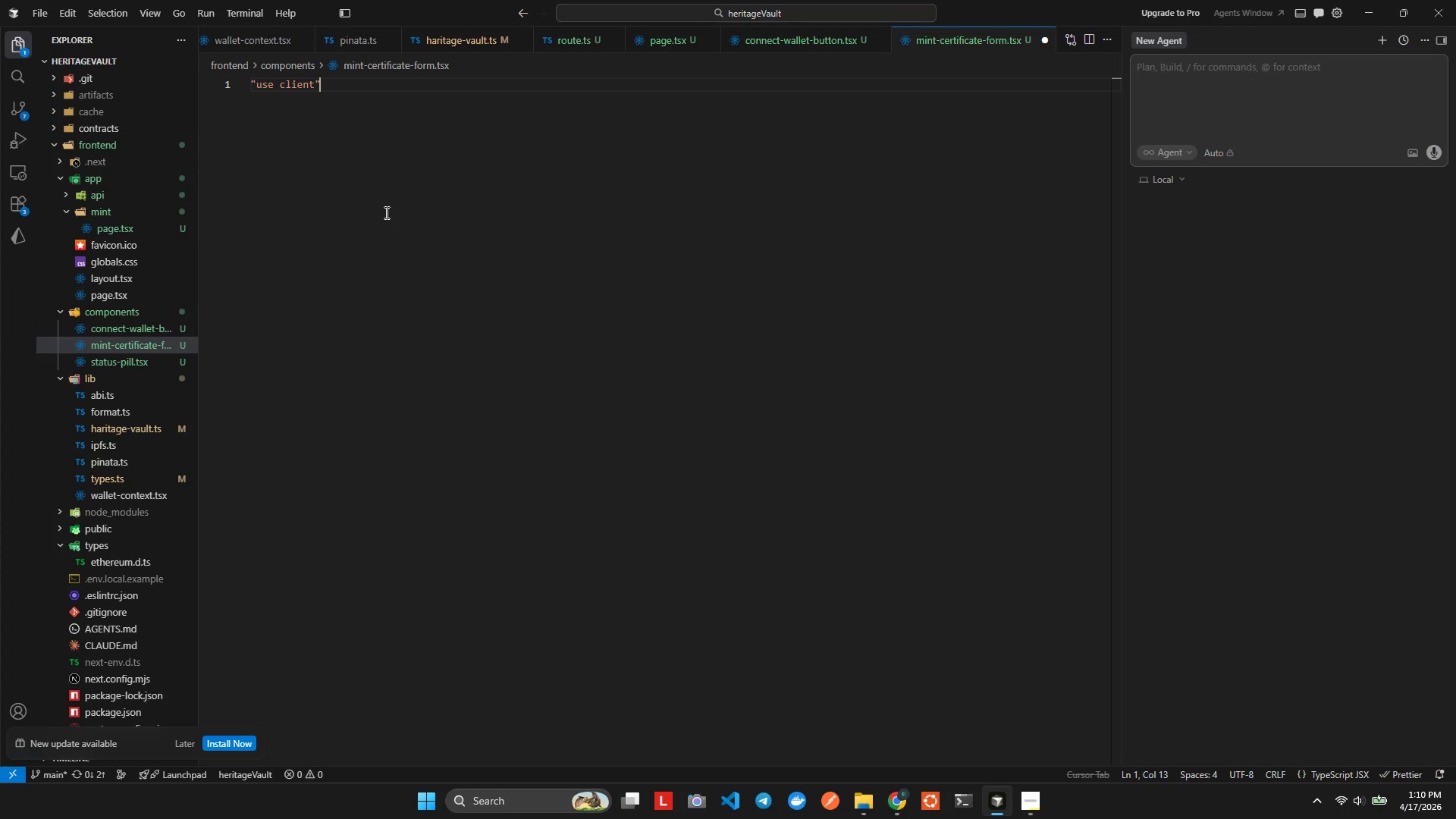 
key(Enter)
 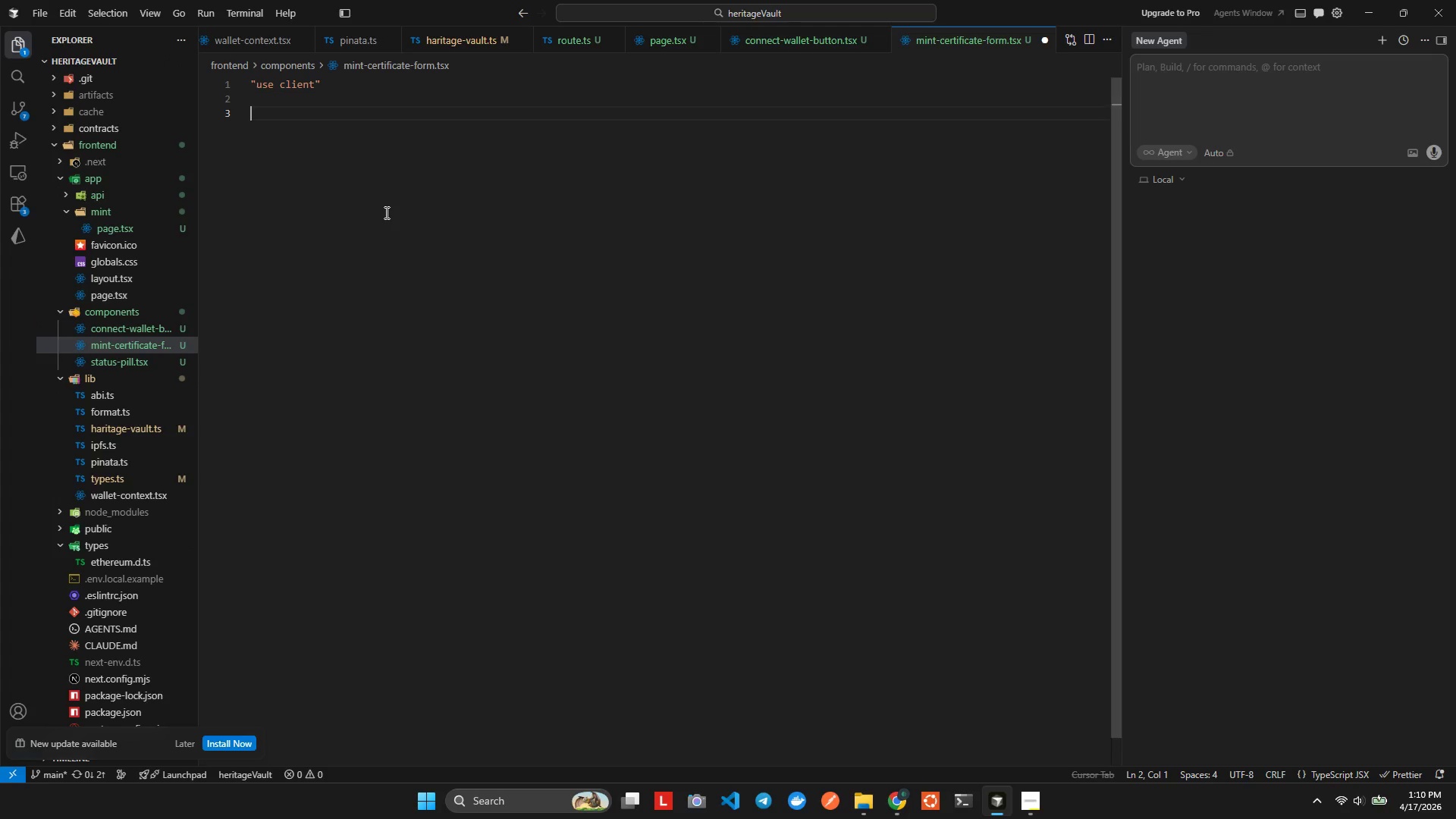 
key(Enter)
 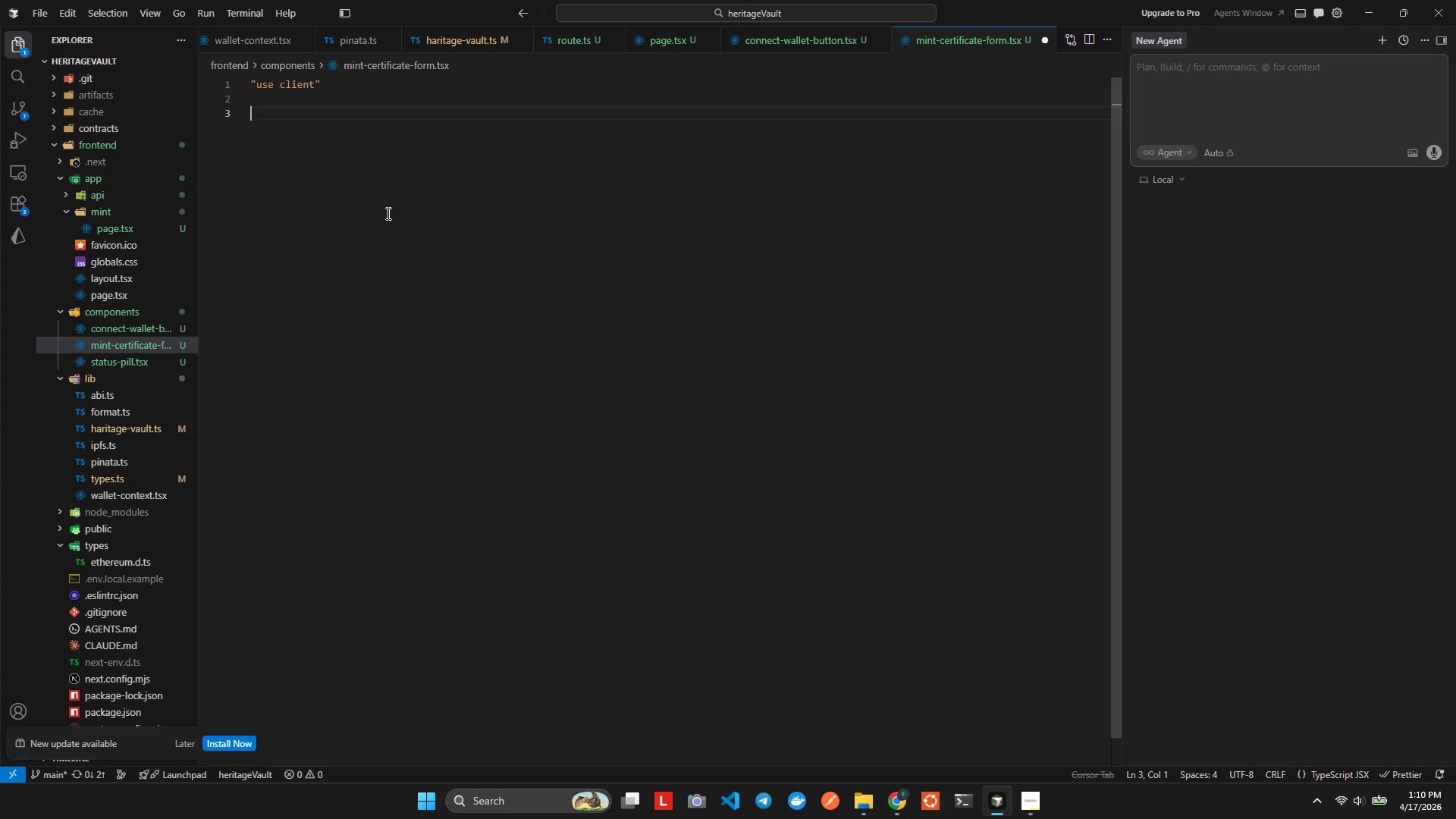 
wait(9.98)
 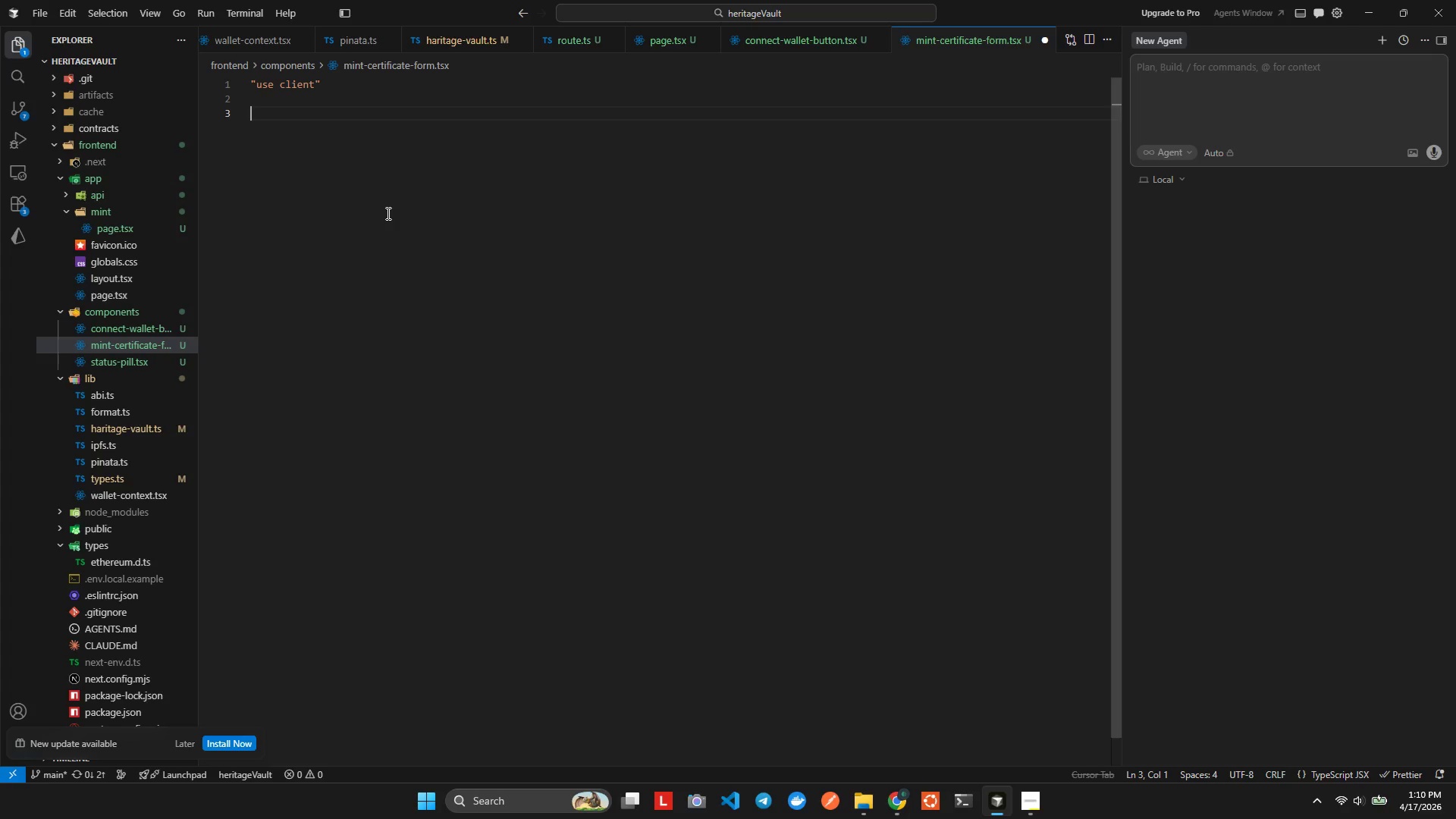 
key(Enter)
 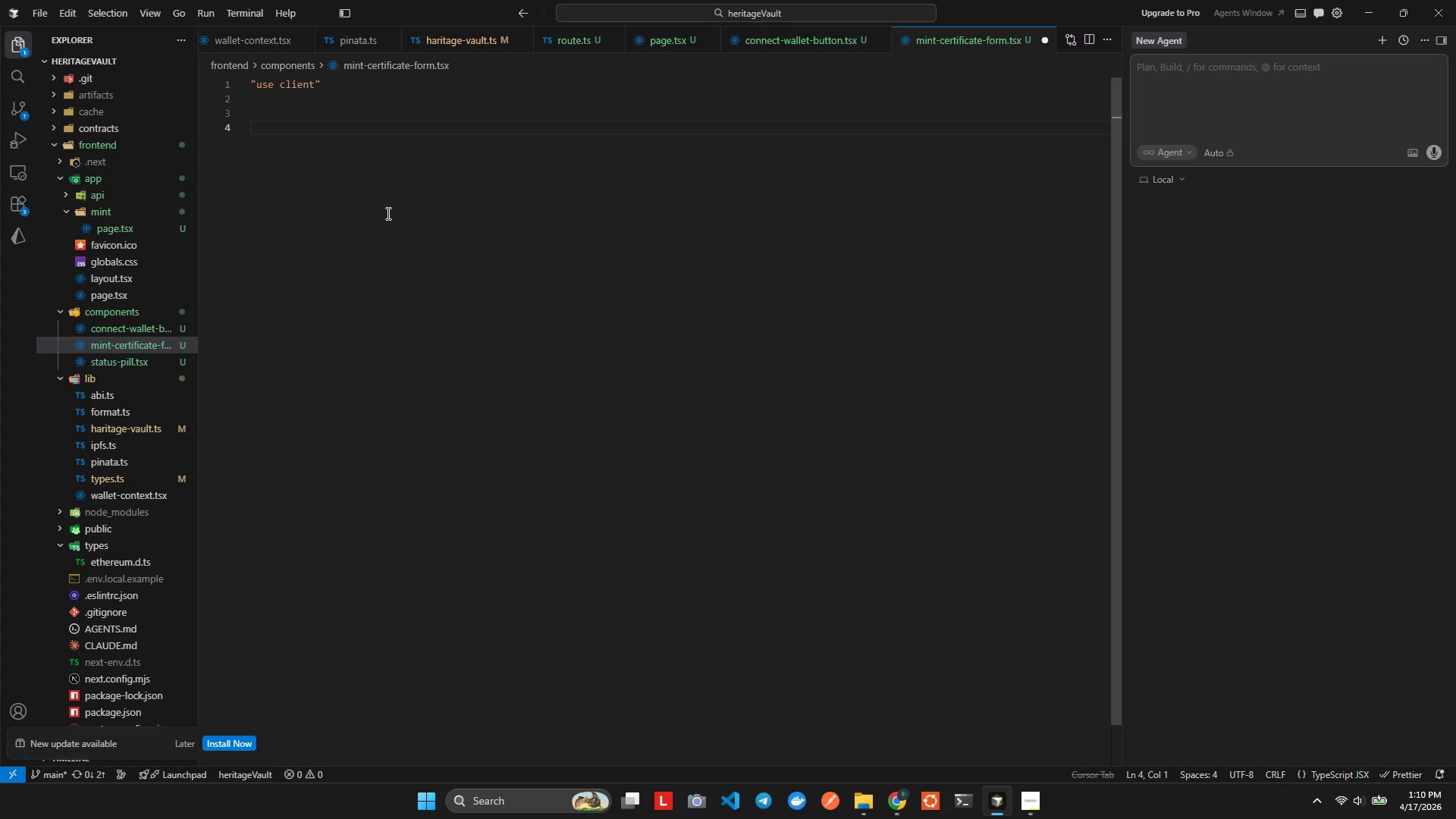 
type(ty)
key(Backspace)
key(Backspace)
 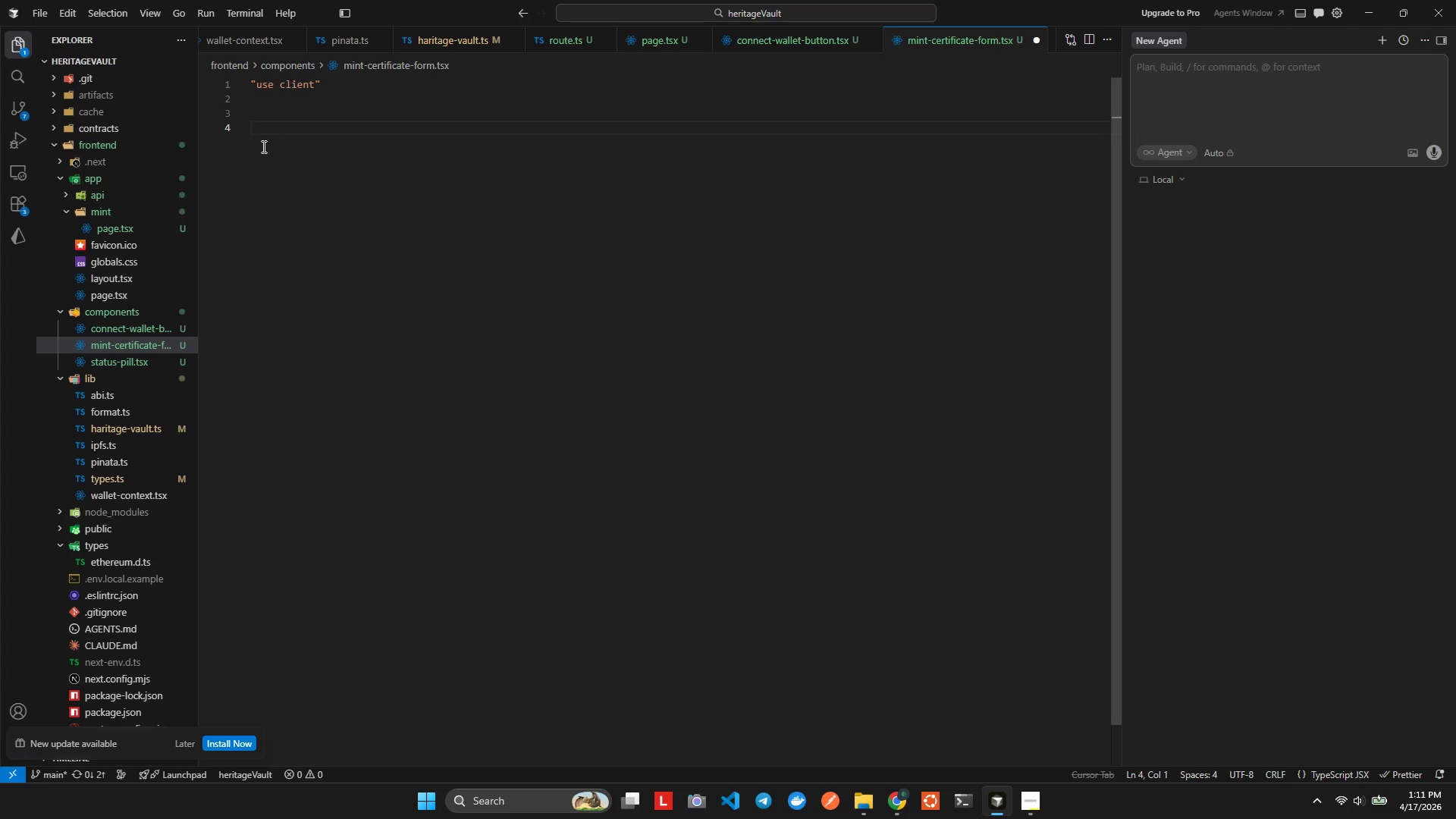 
wait(78.51)
 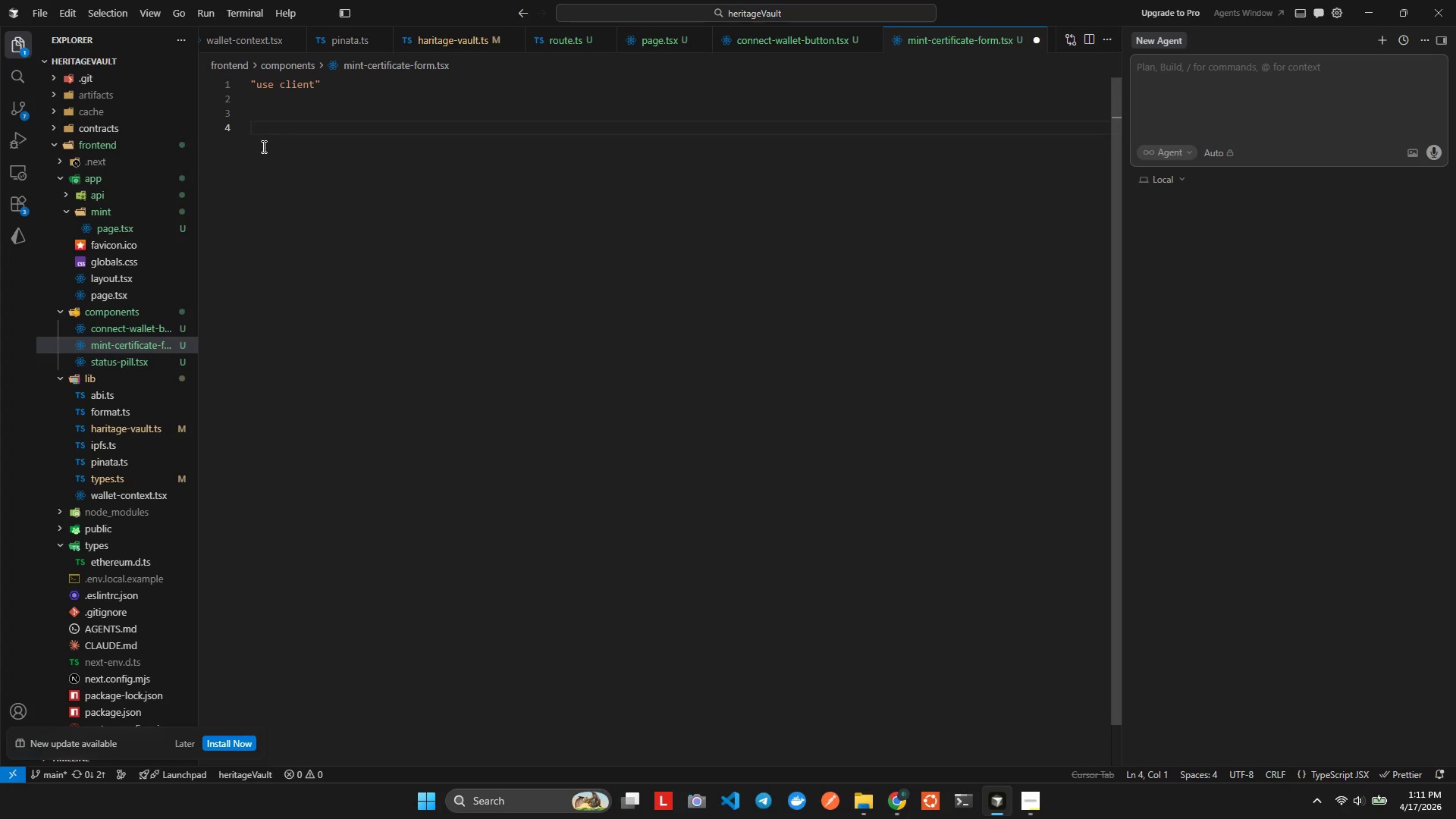 
type(type MintFrmVaues = {)
 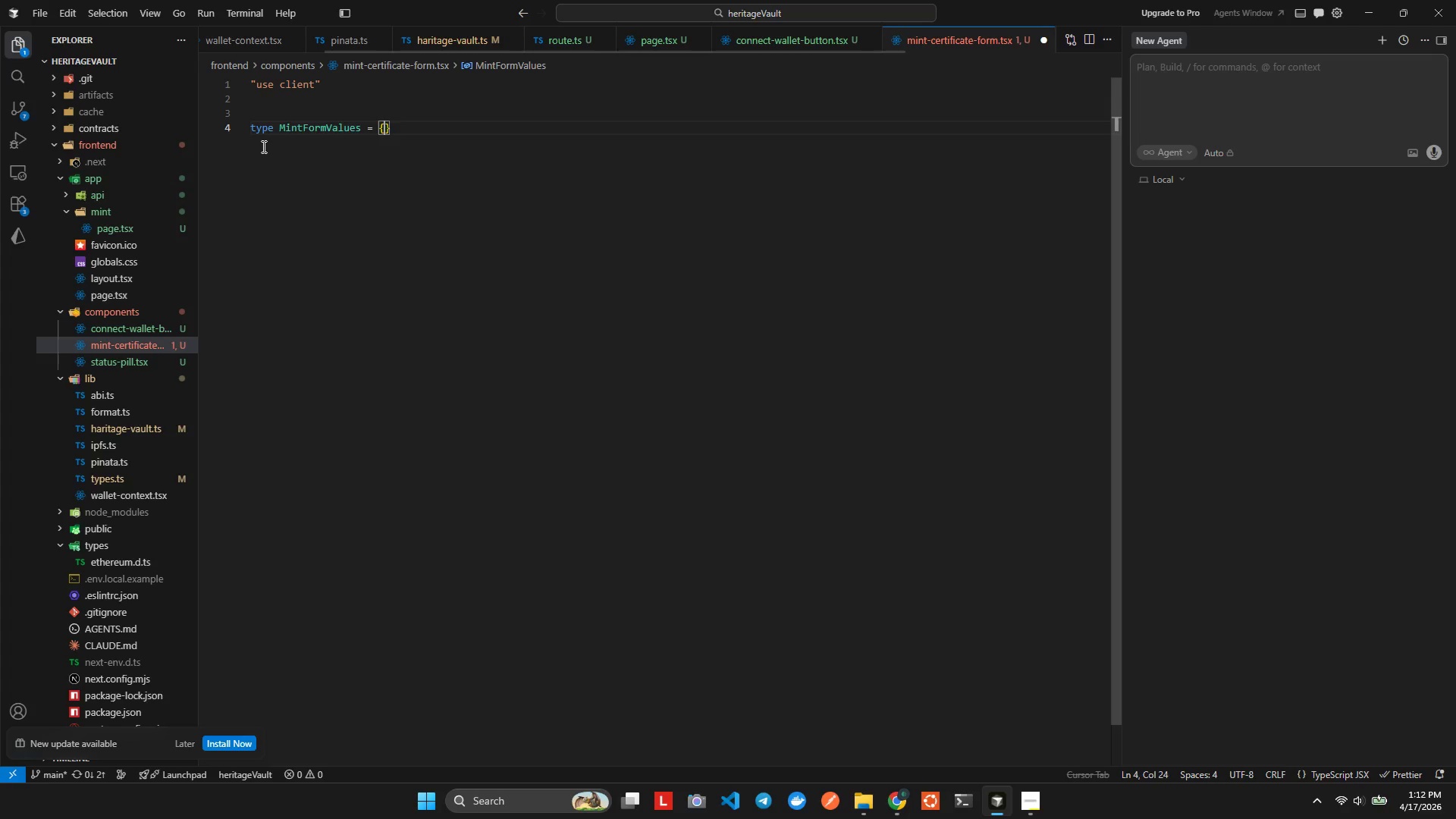 
 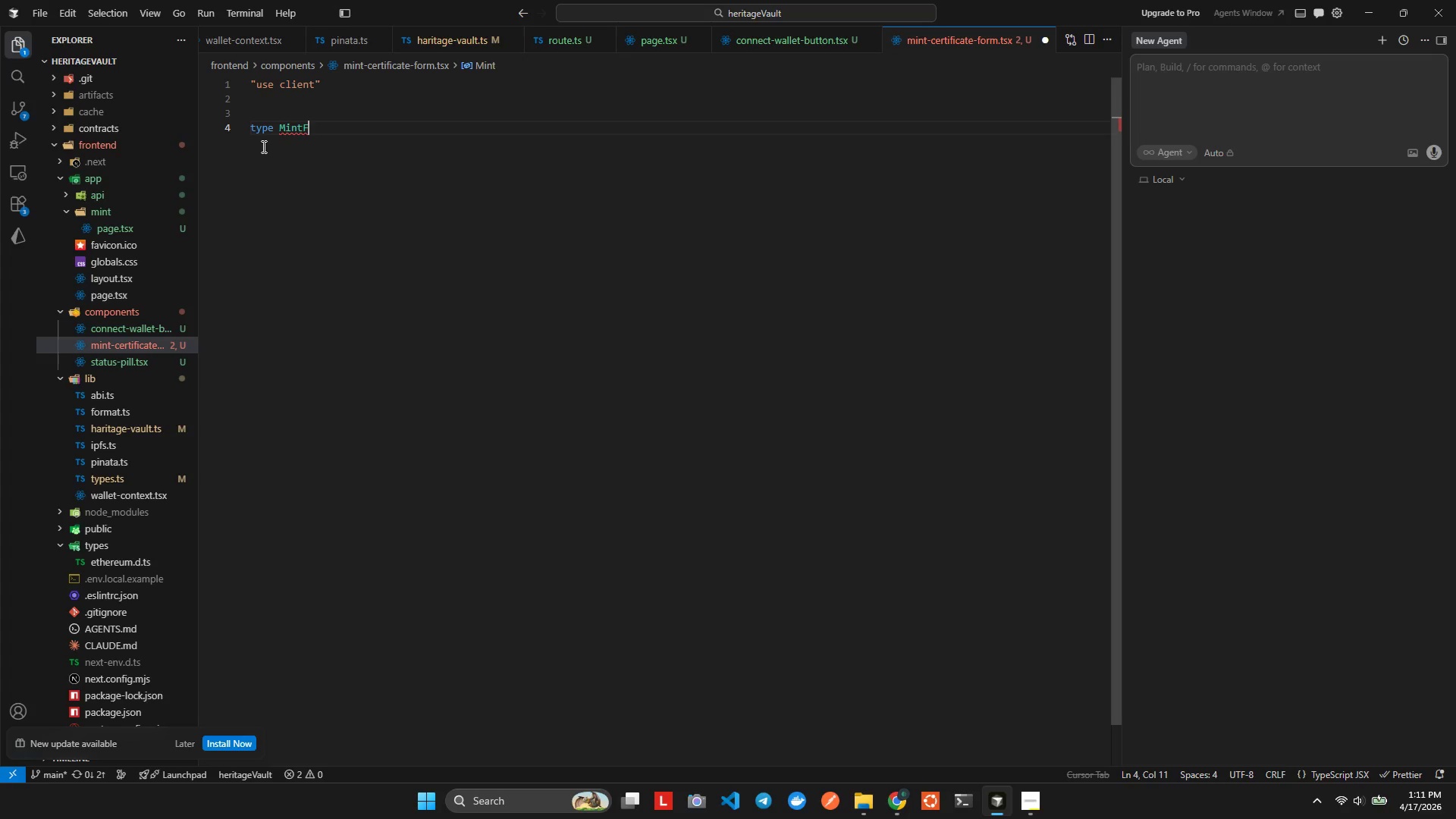 
hold_key(key=O, duration=0.38)
 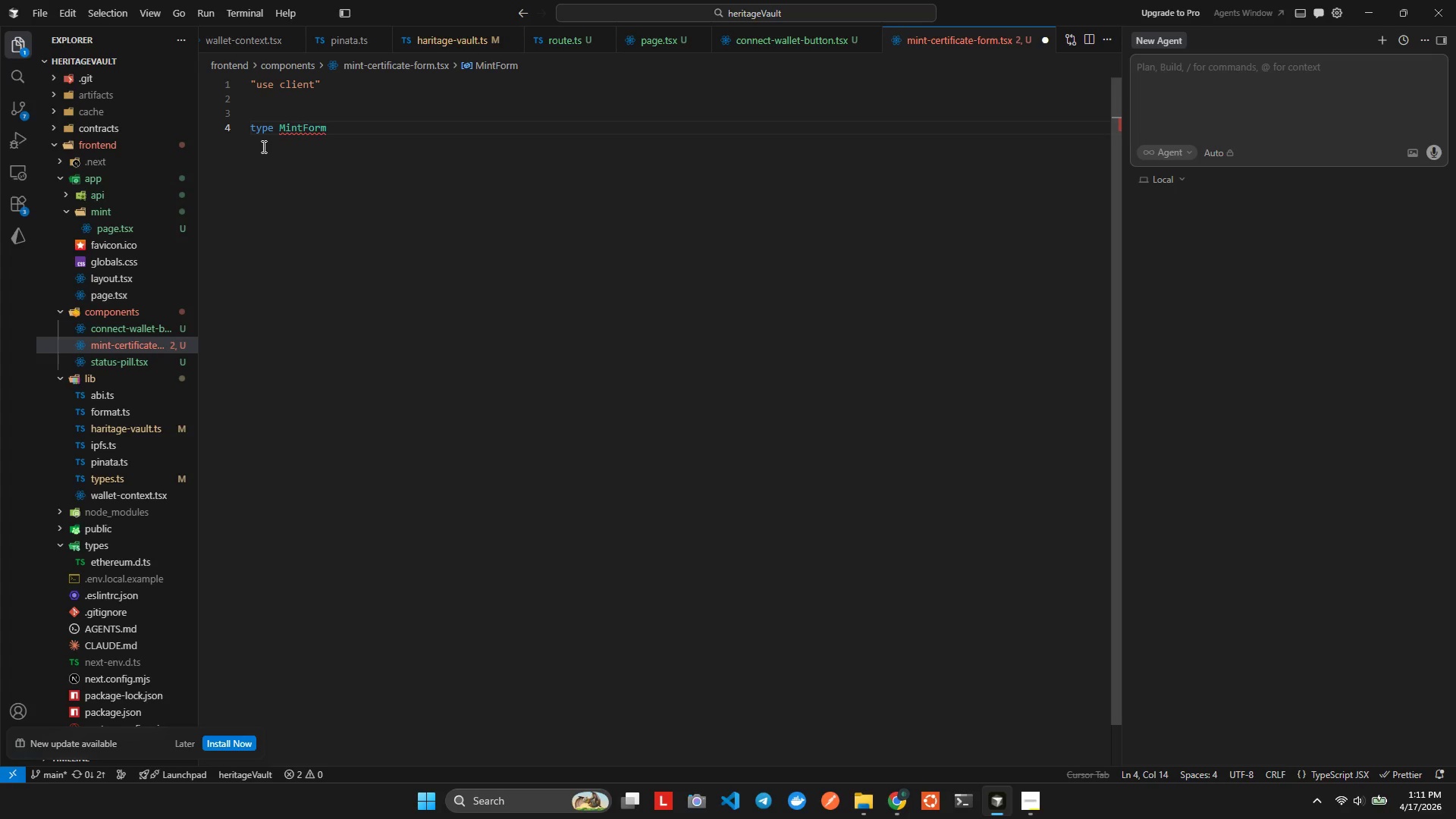 
hold_key(key=L, duration=0.41)
 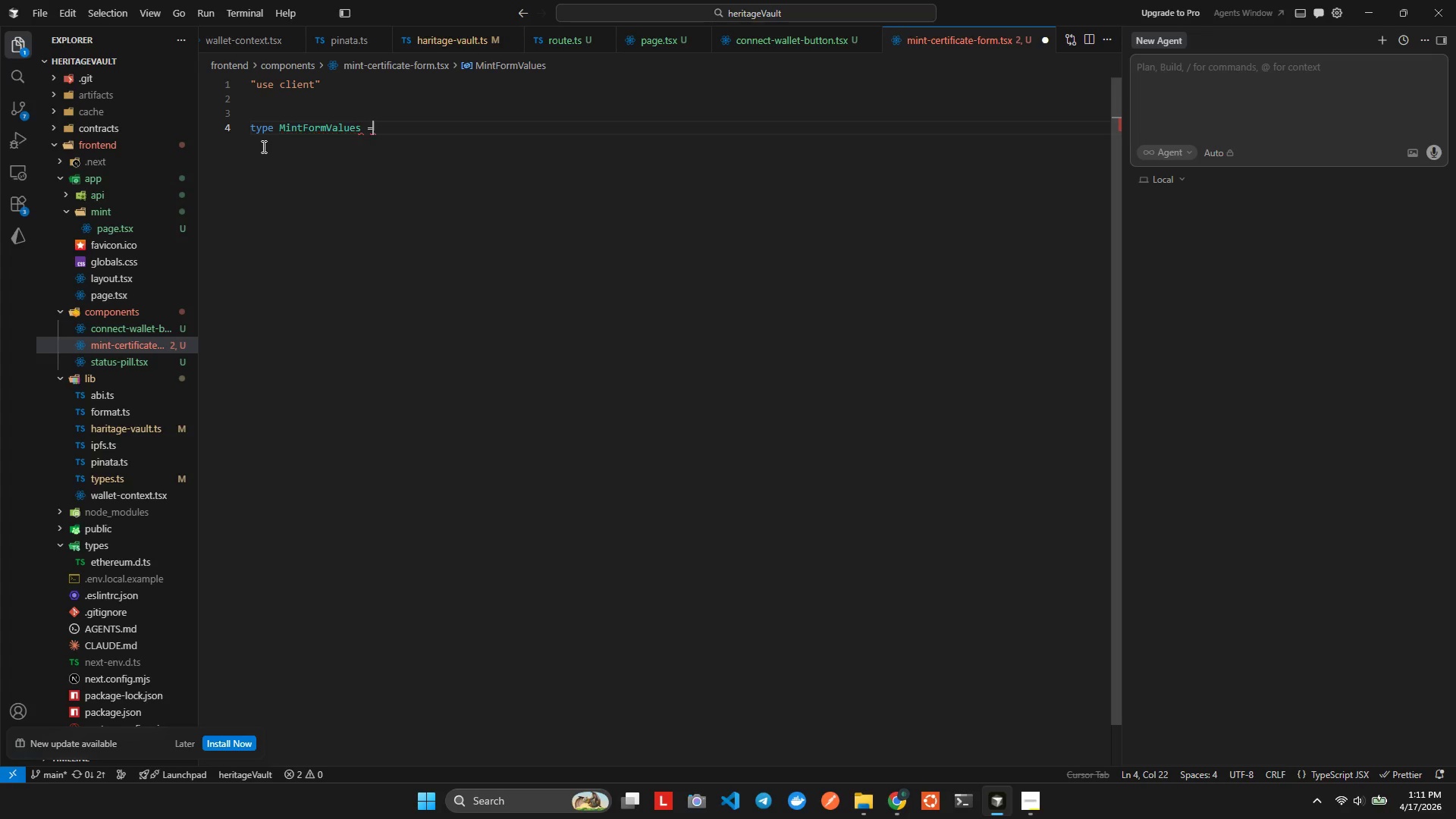 
key(Enter)
 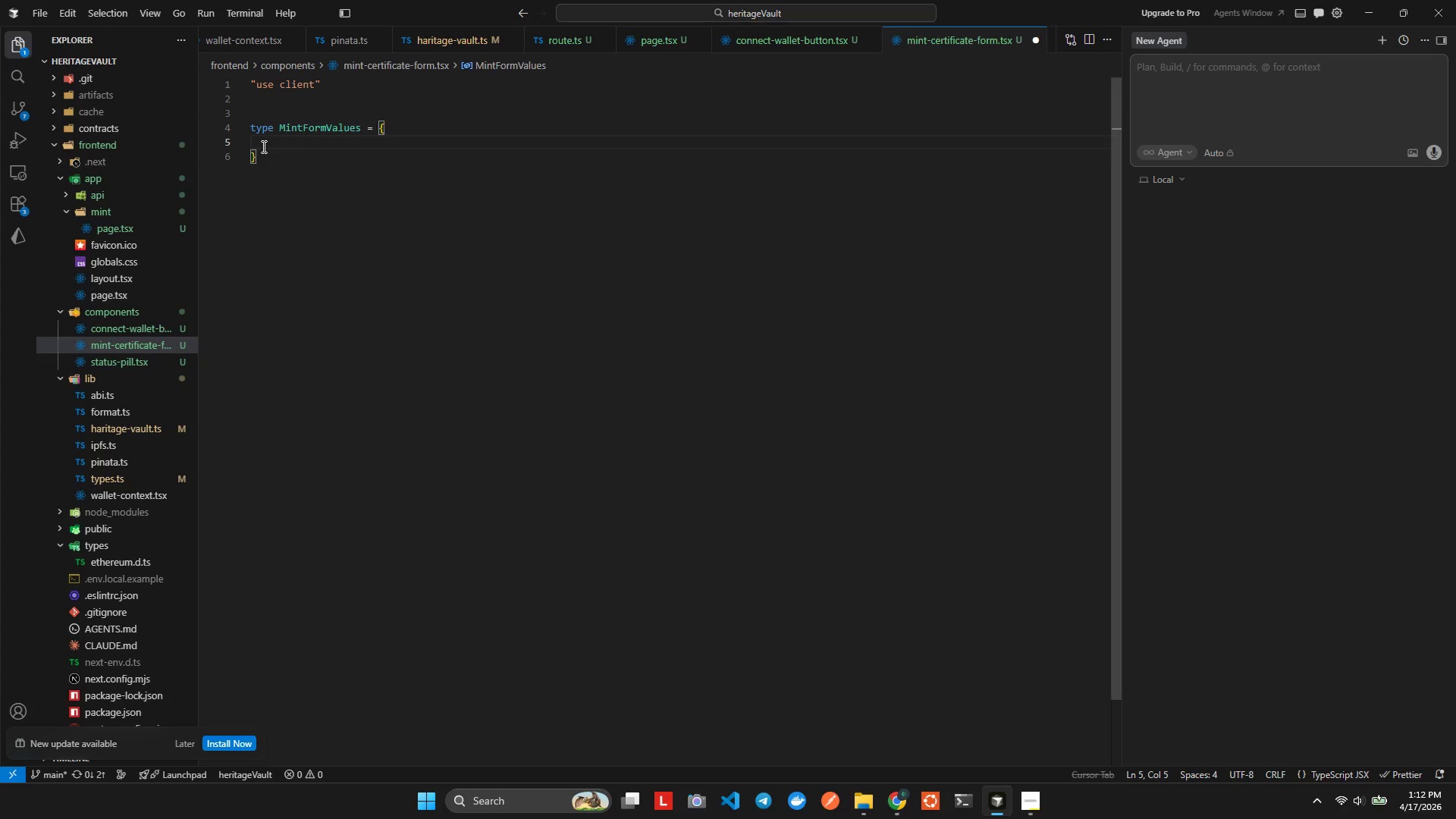 
hold_key(key=I, duration=0.64)
 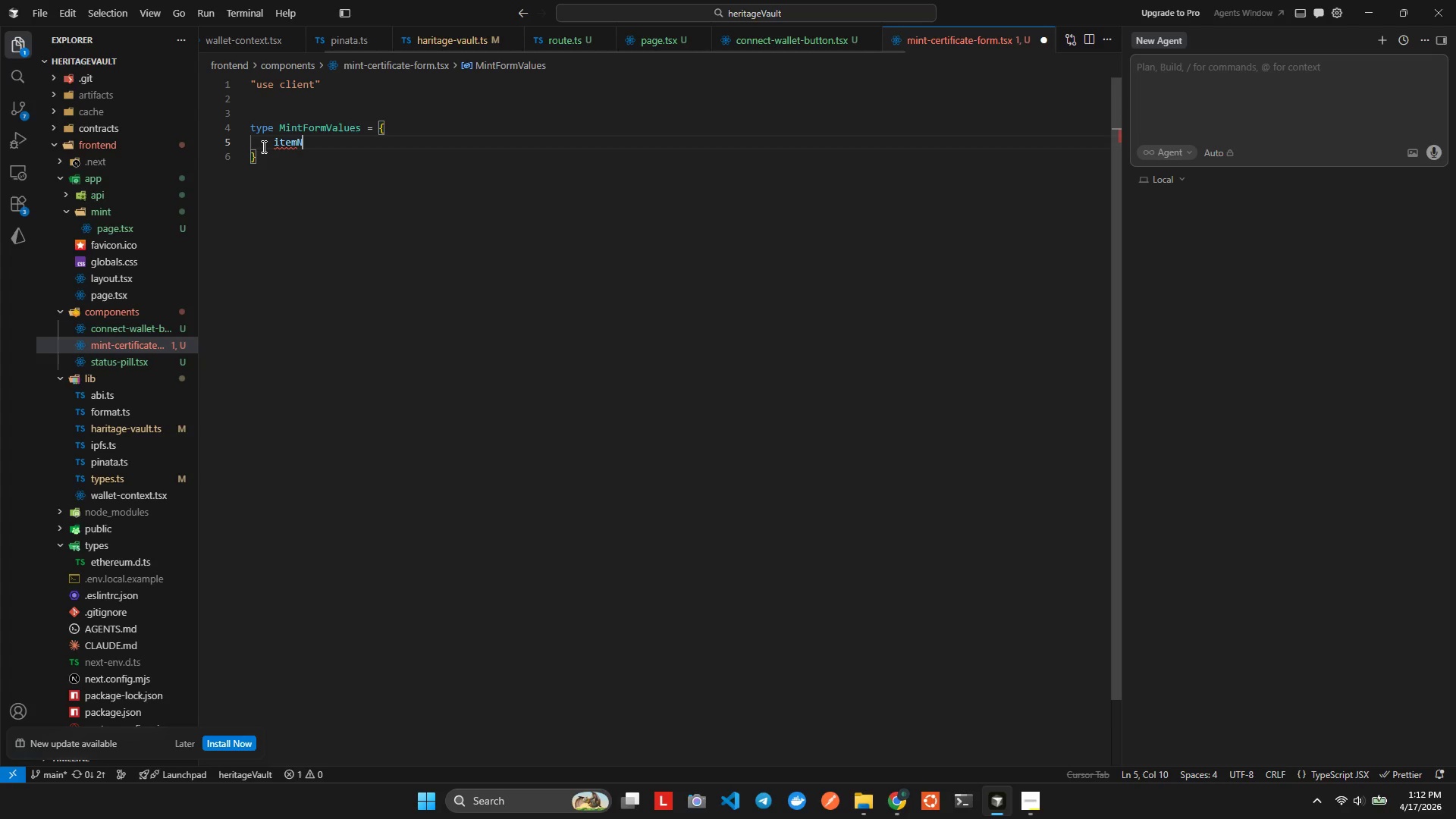 
type(temName: string)
 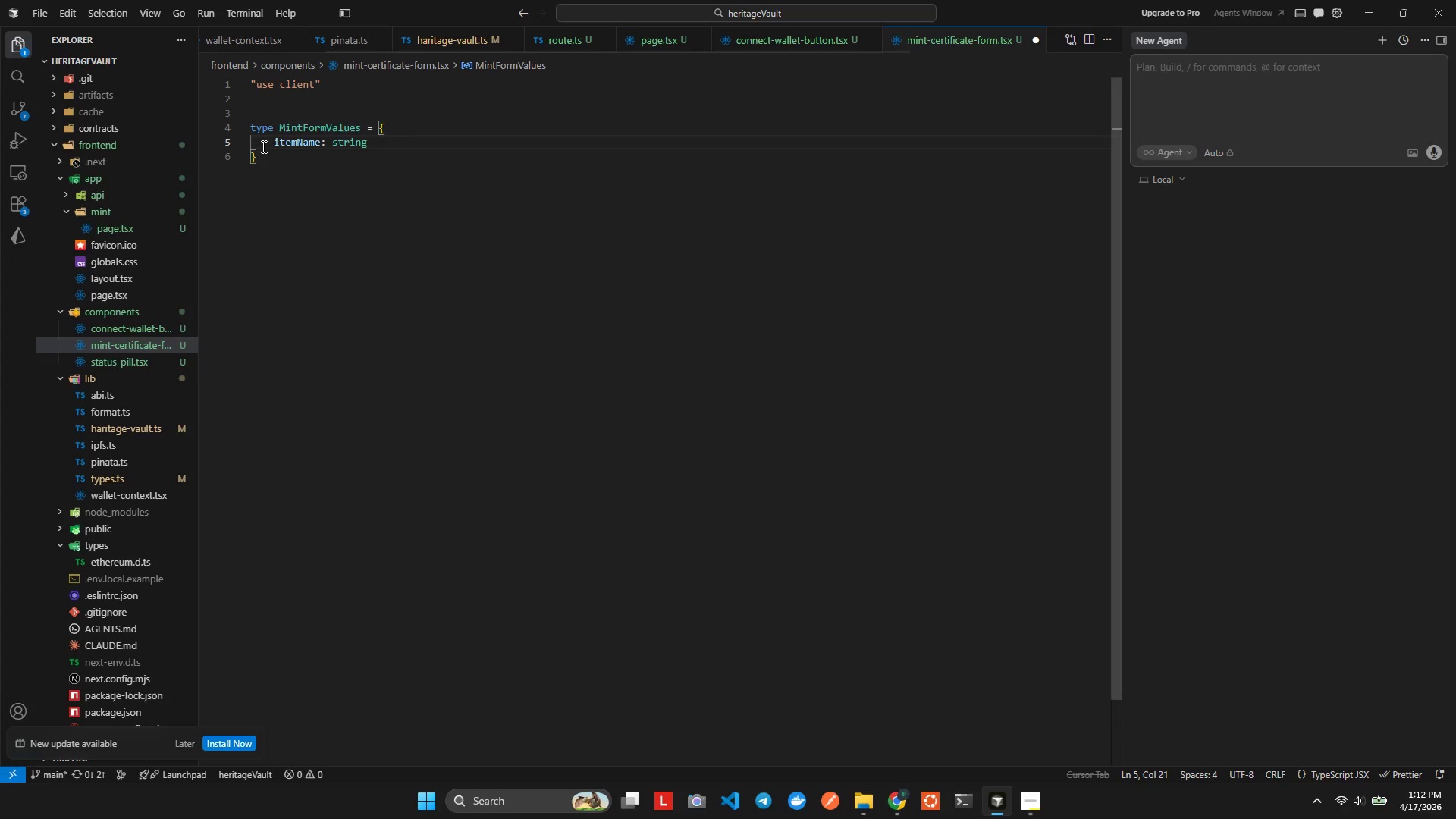 
 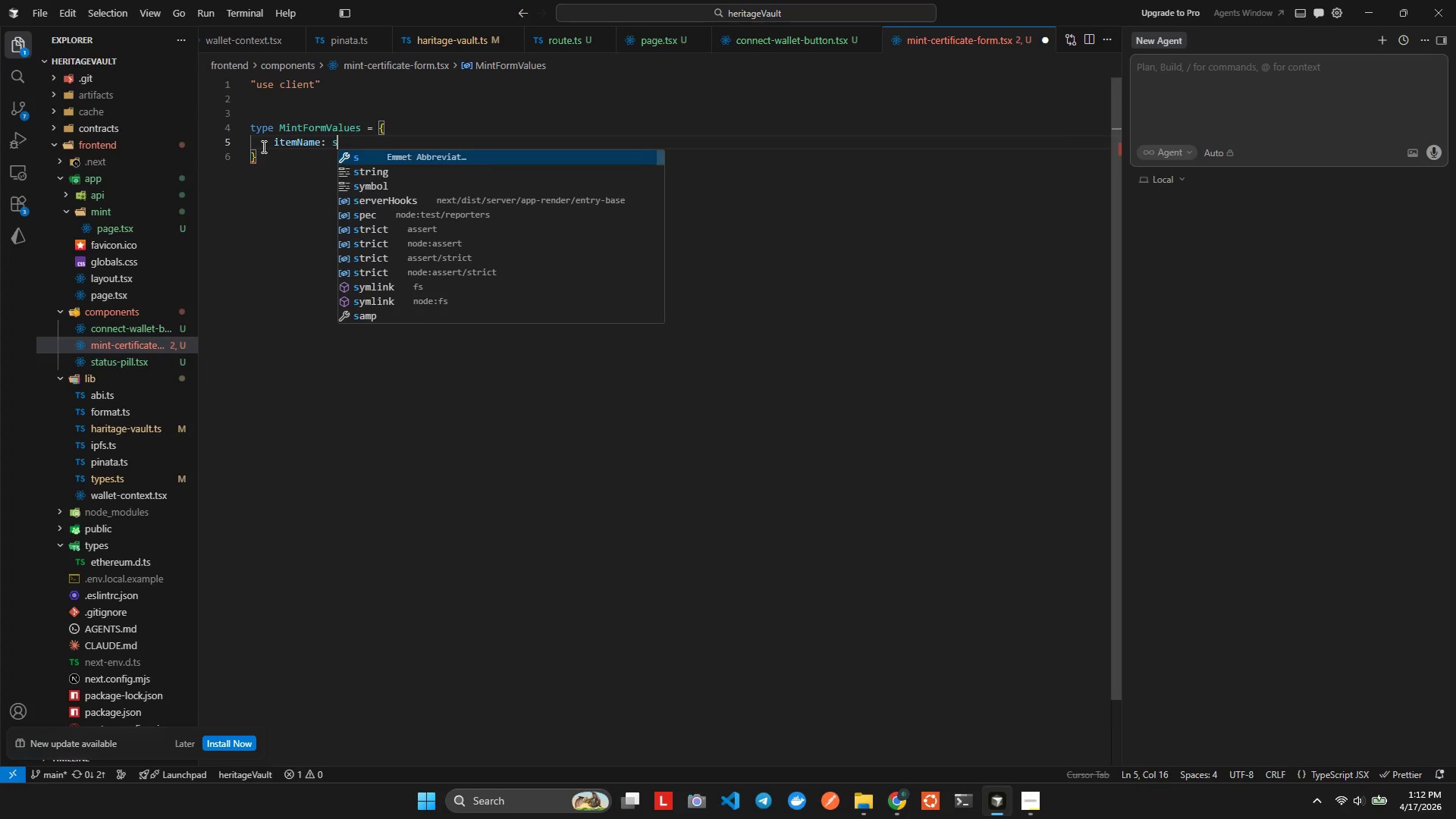 
key(Enter)
 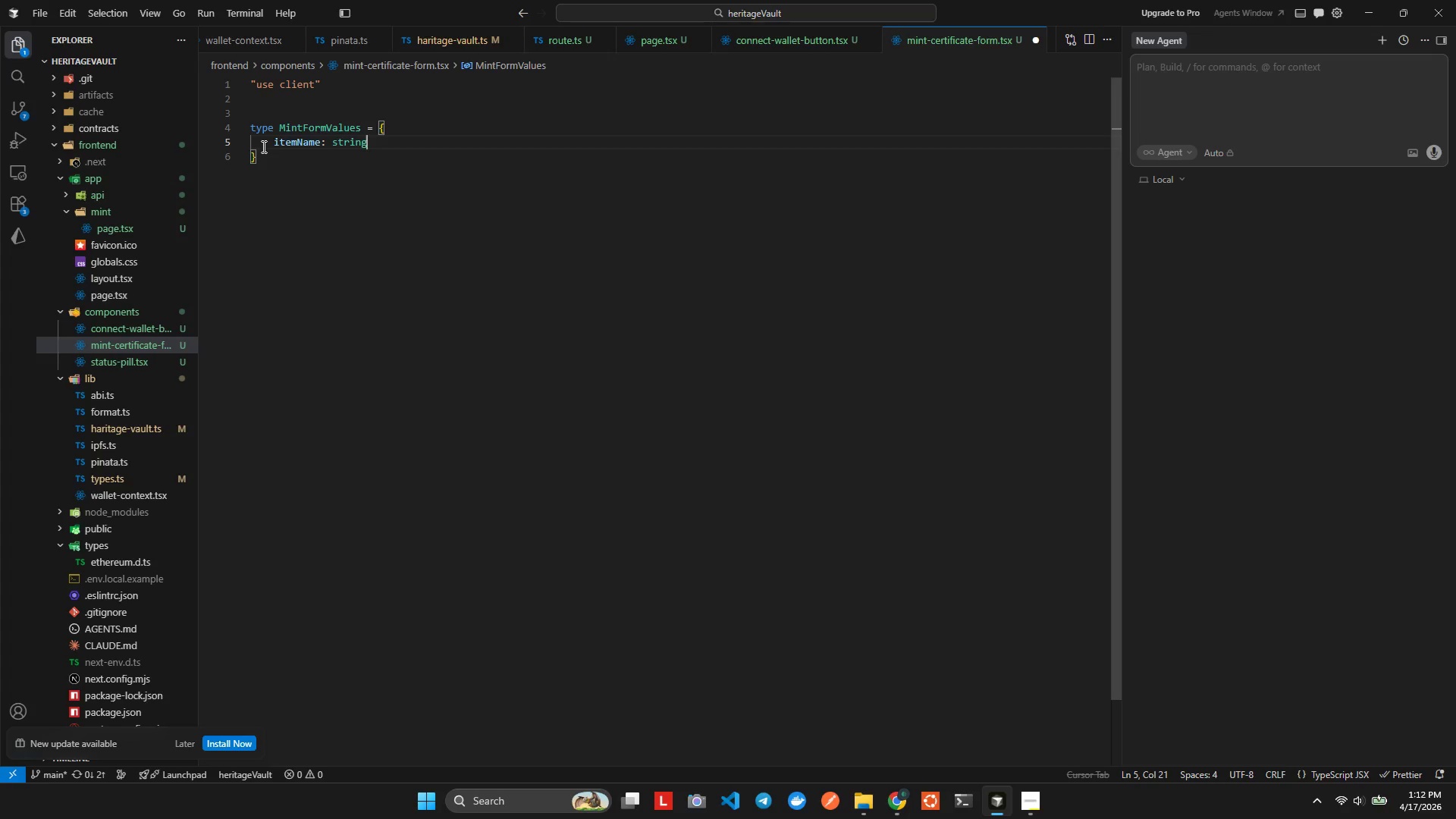 
key(Semicolon)
 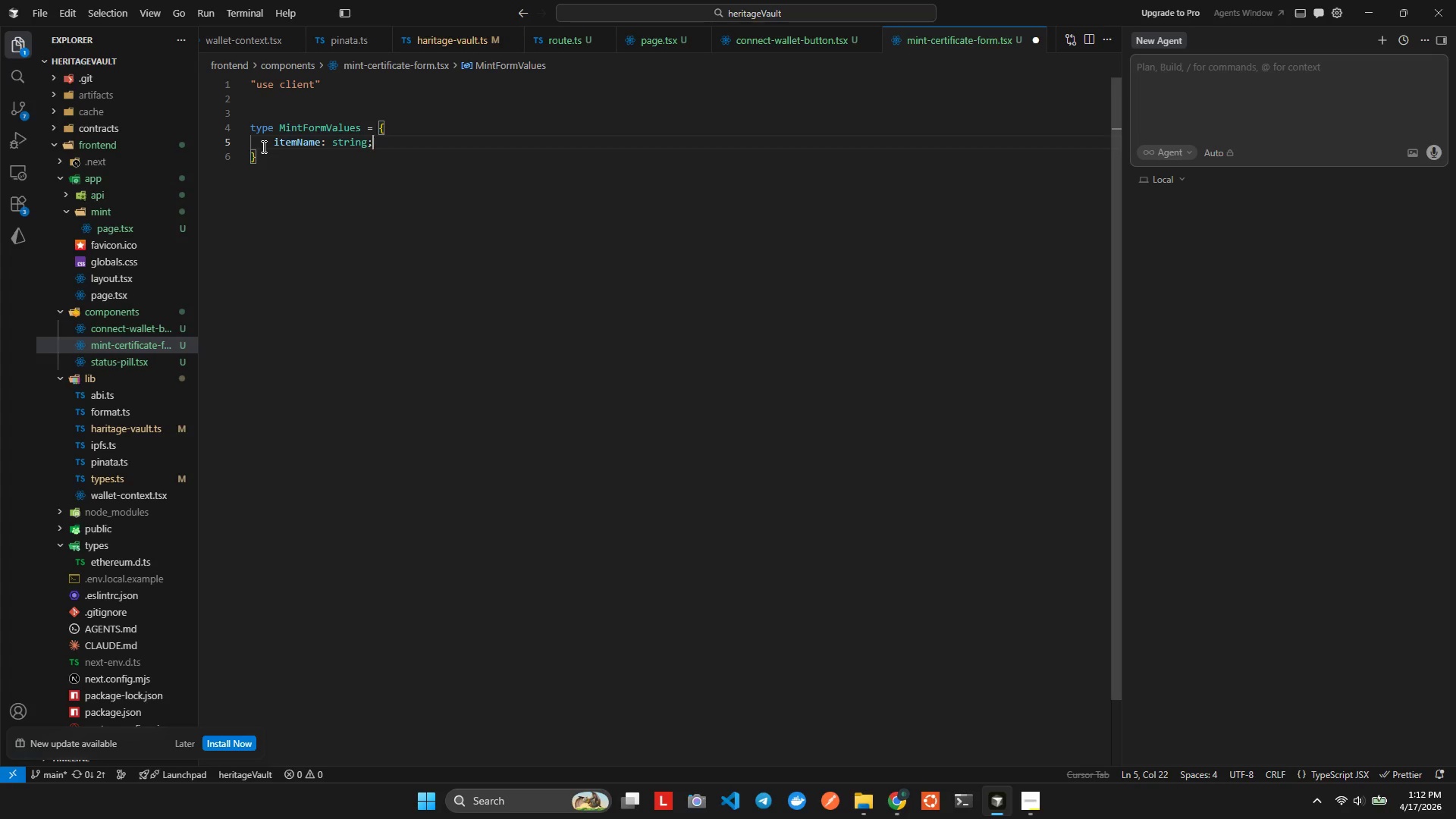 
key(Semicolon)
 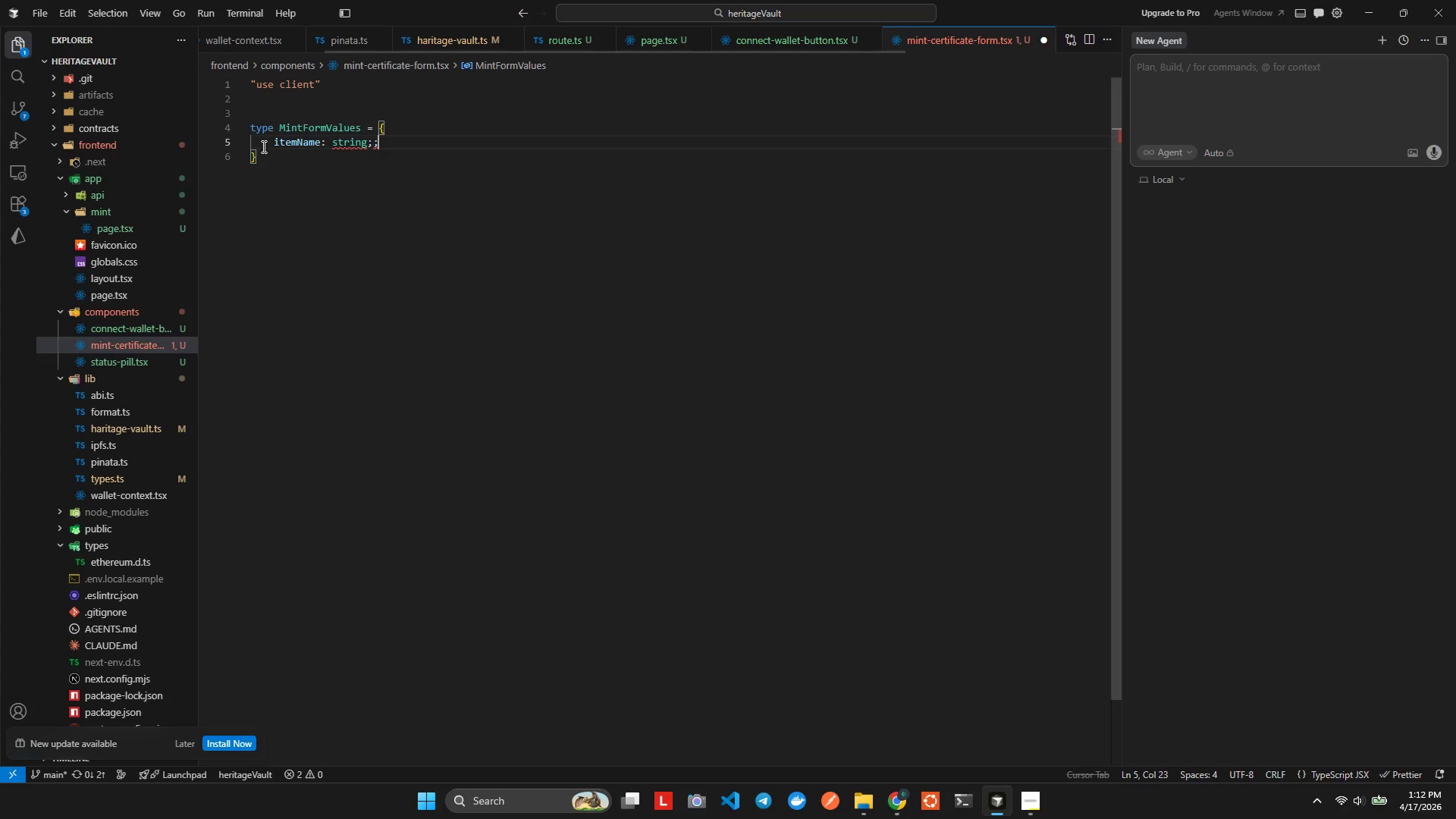 
key(Backslash)
 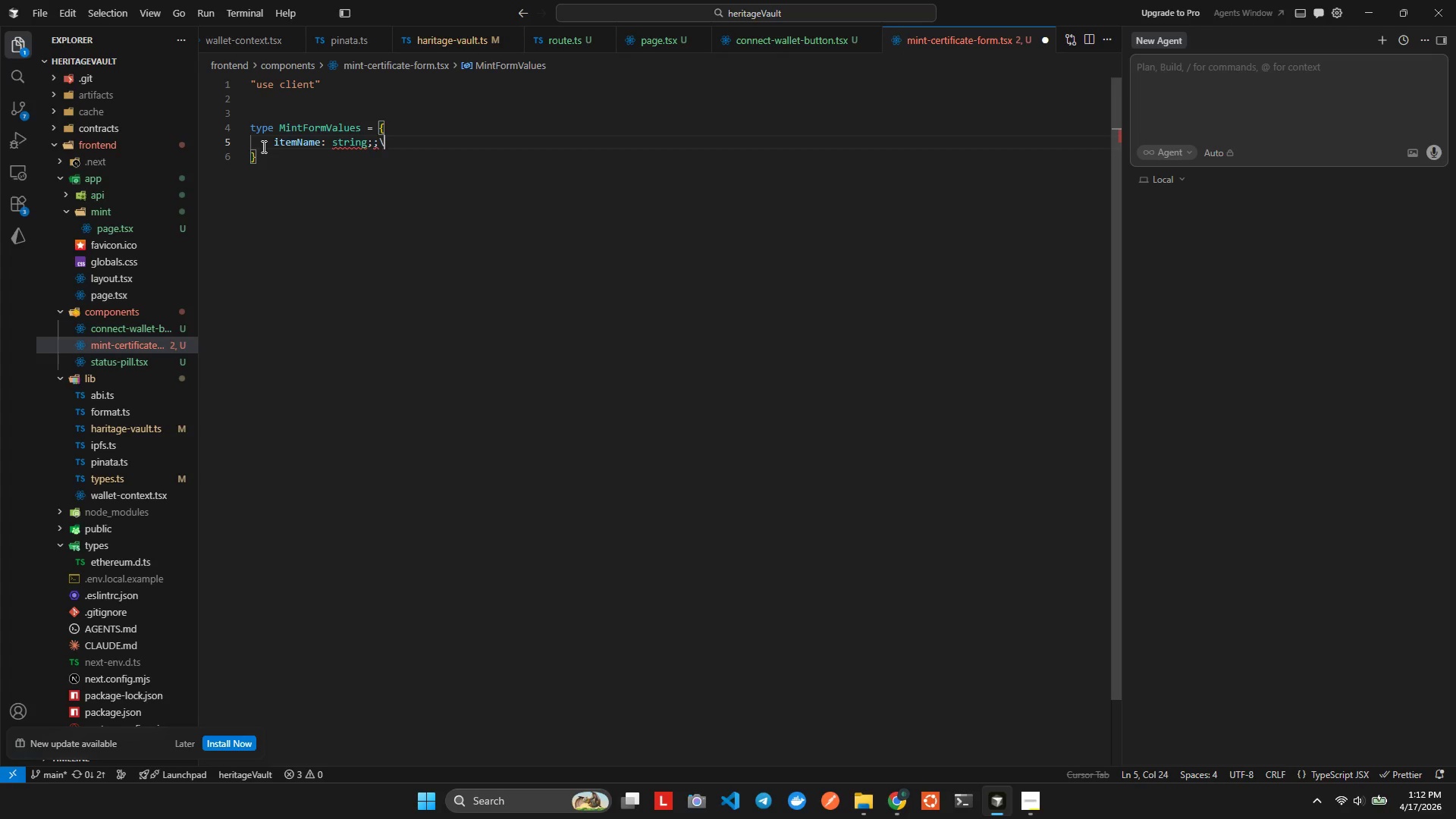 
key(Backspace)
 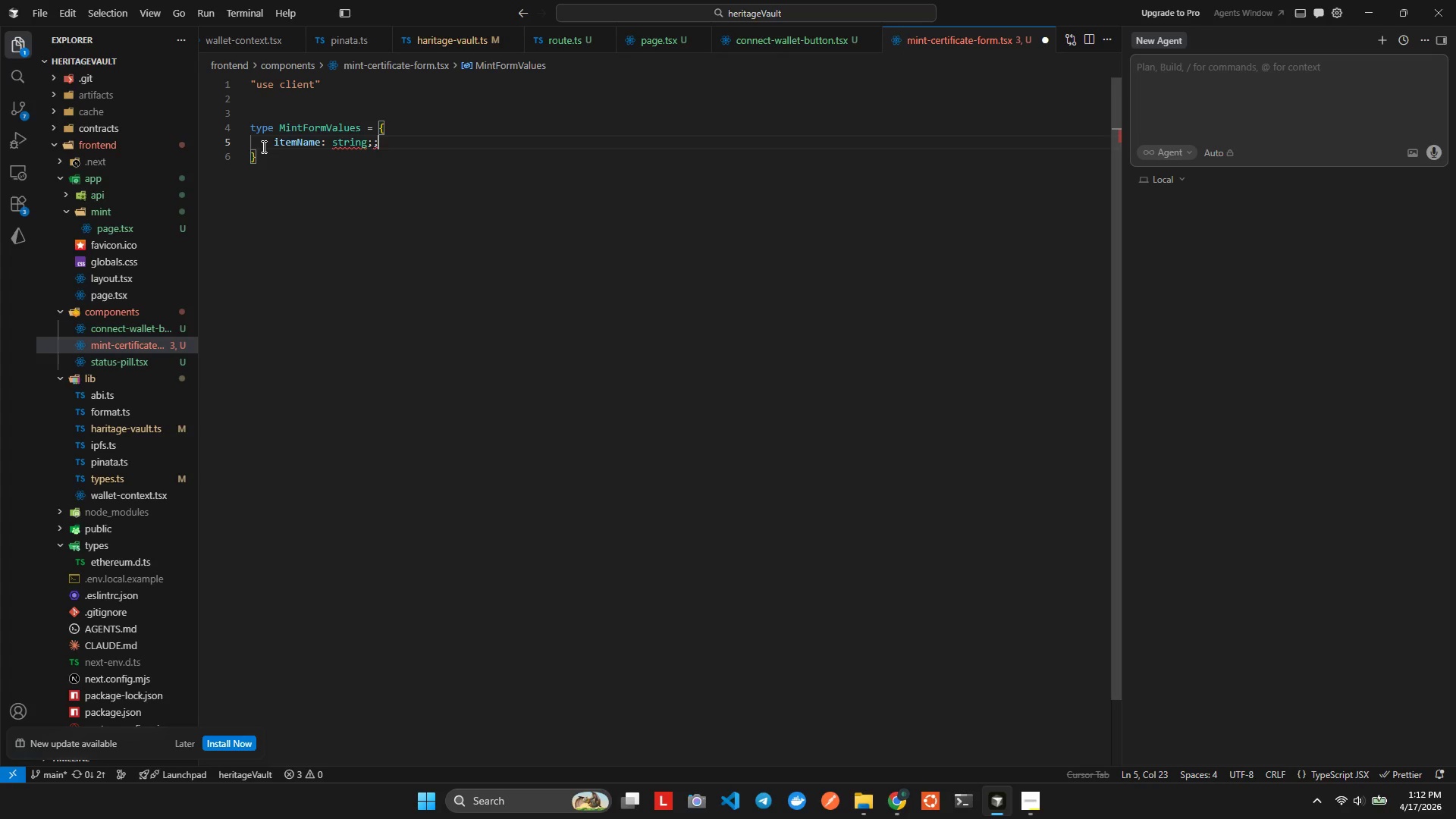 
key(Backspace)
 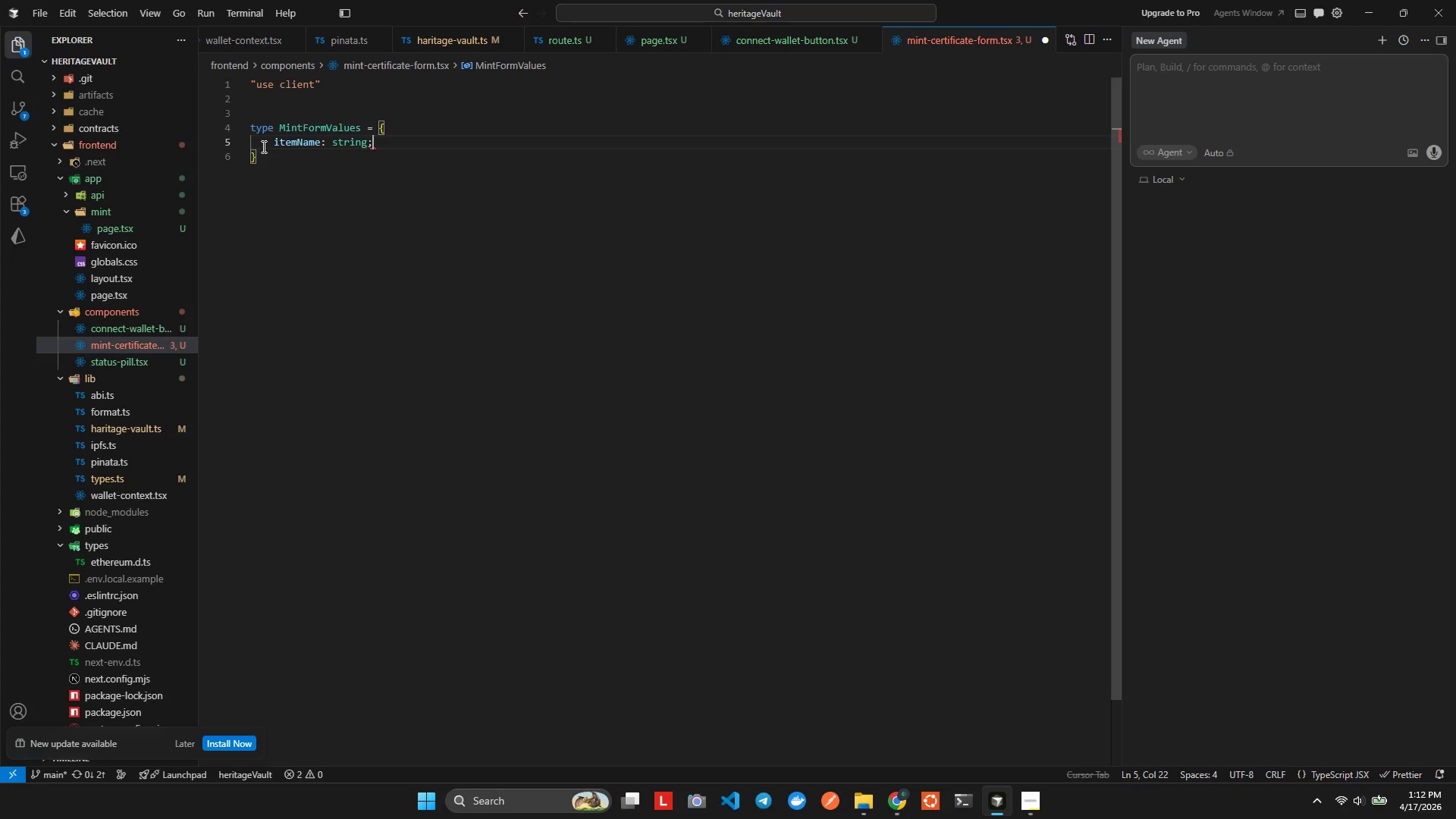 
key(Enter)
 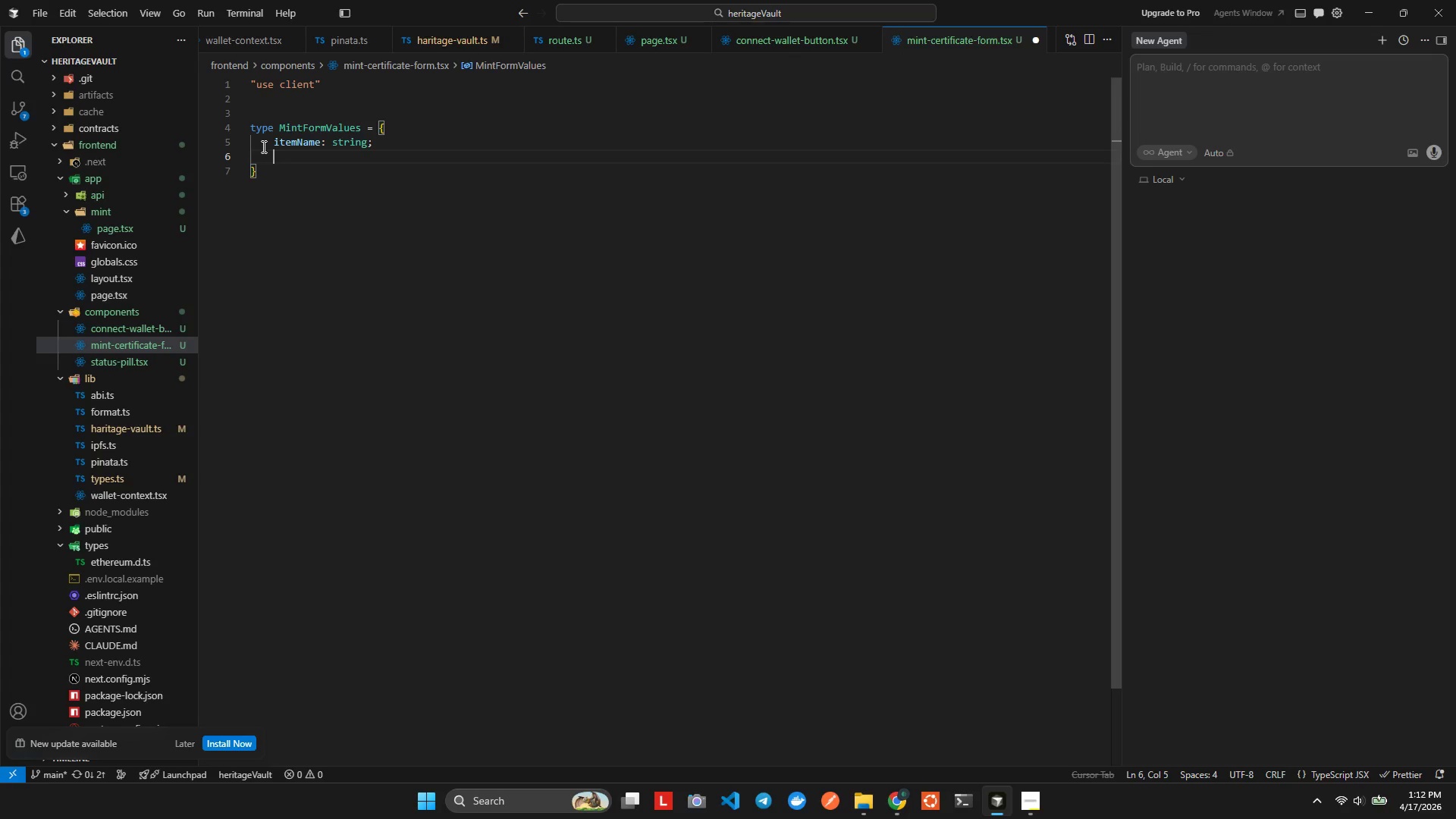 
type(description )
key(Backspace)
type(: string;;)
key(Backspace)
 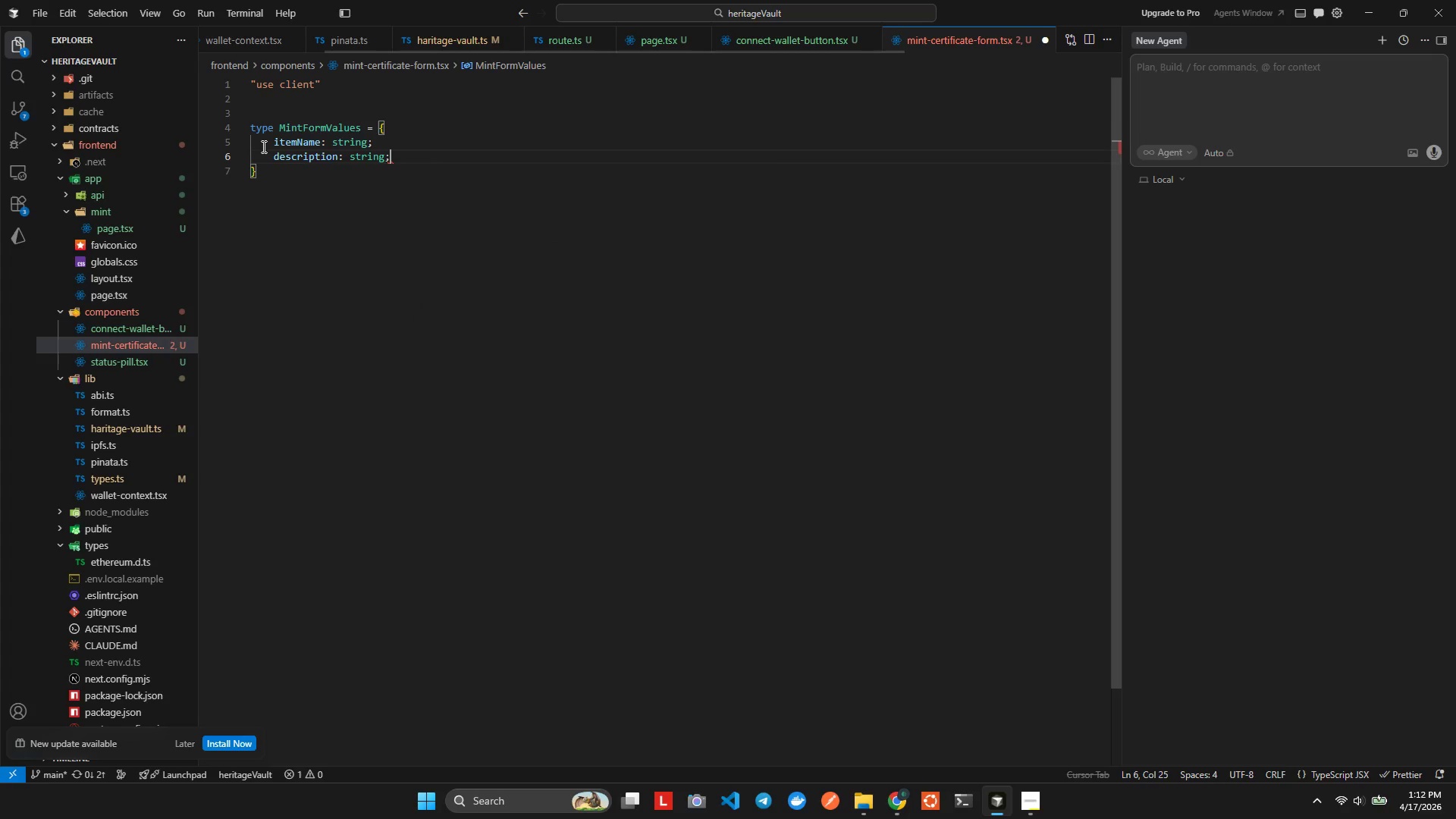 
key(Enter)
 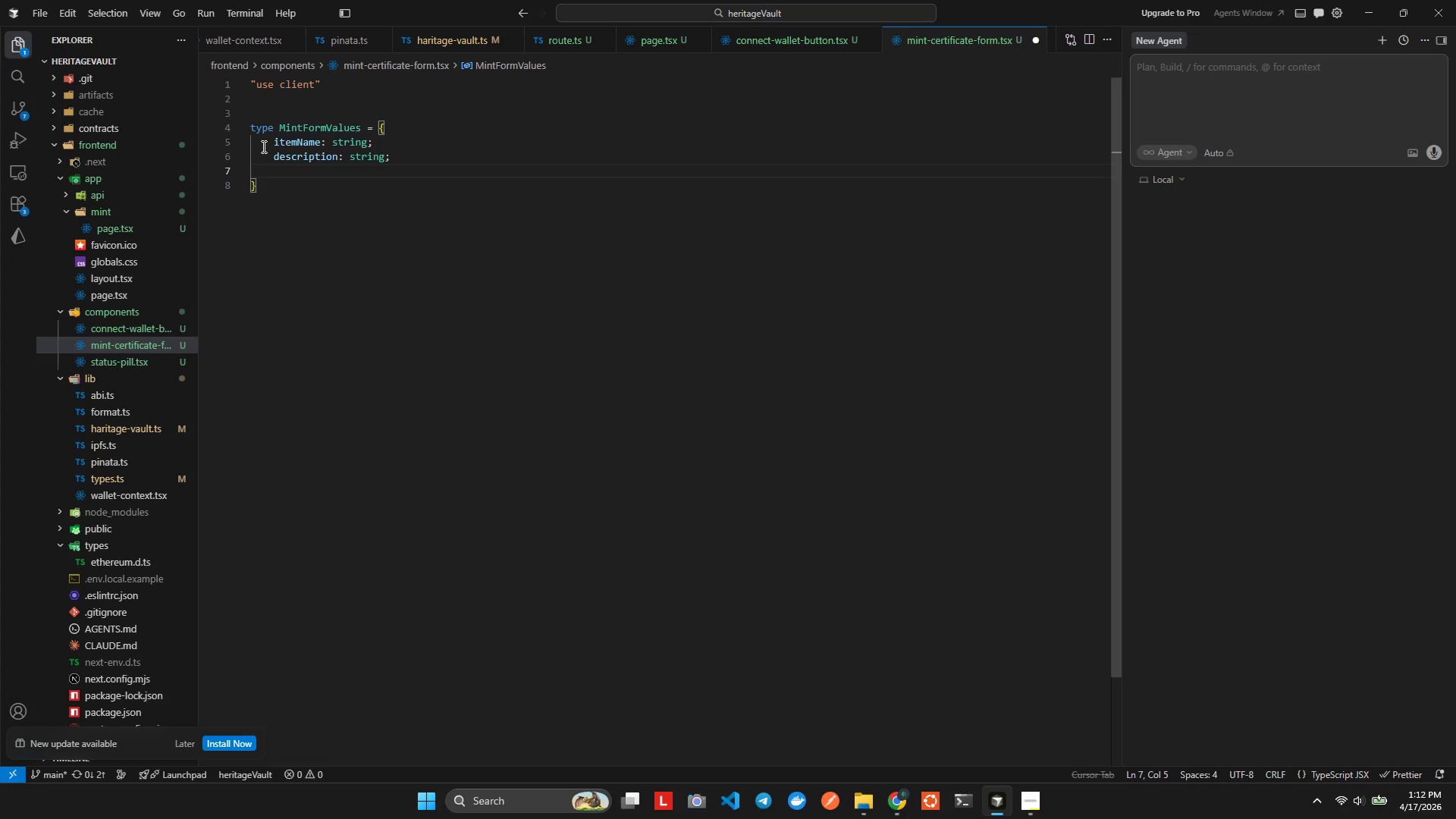 
type(imaf)
key(Backspace)
type(geUl)
key(Backspace)
type(rl,)
key(Backspace)
type(: string)
 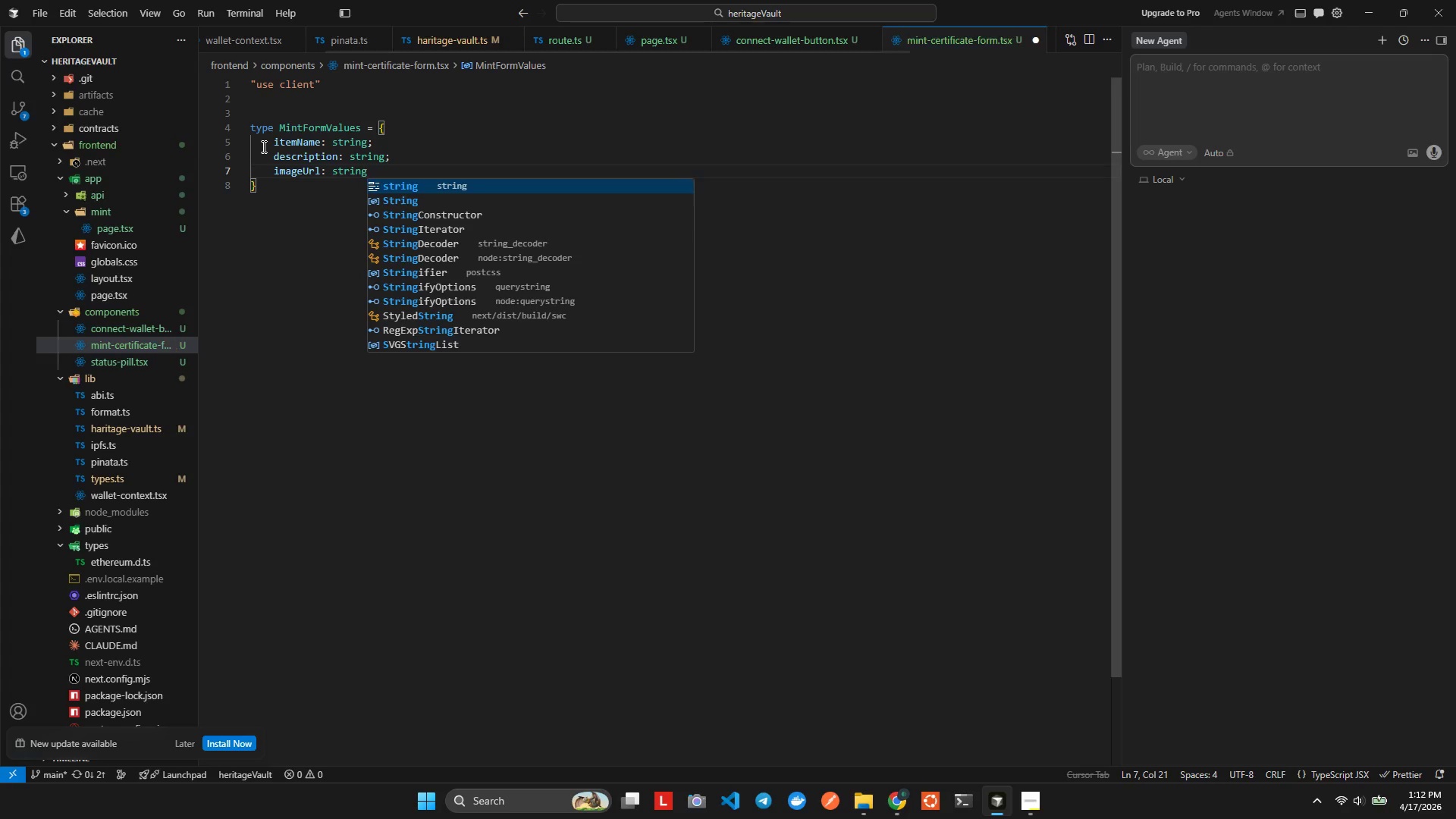 
 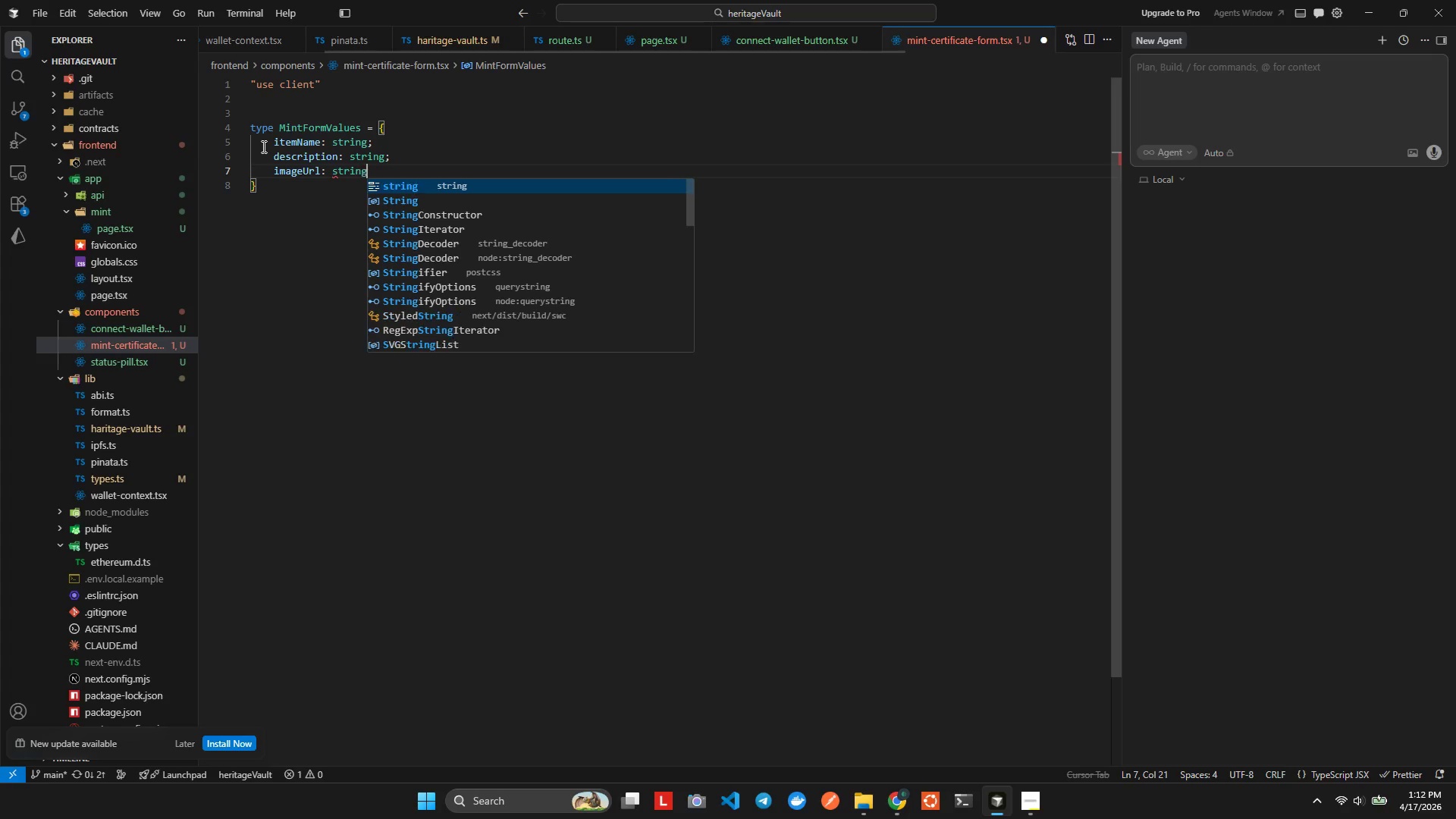 
key(Enter)
 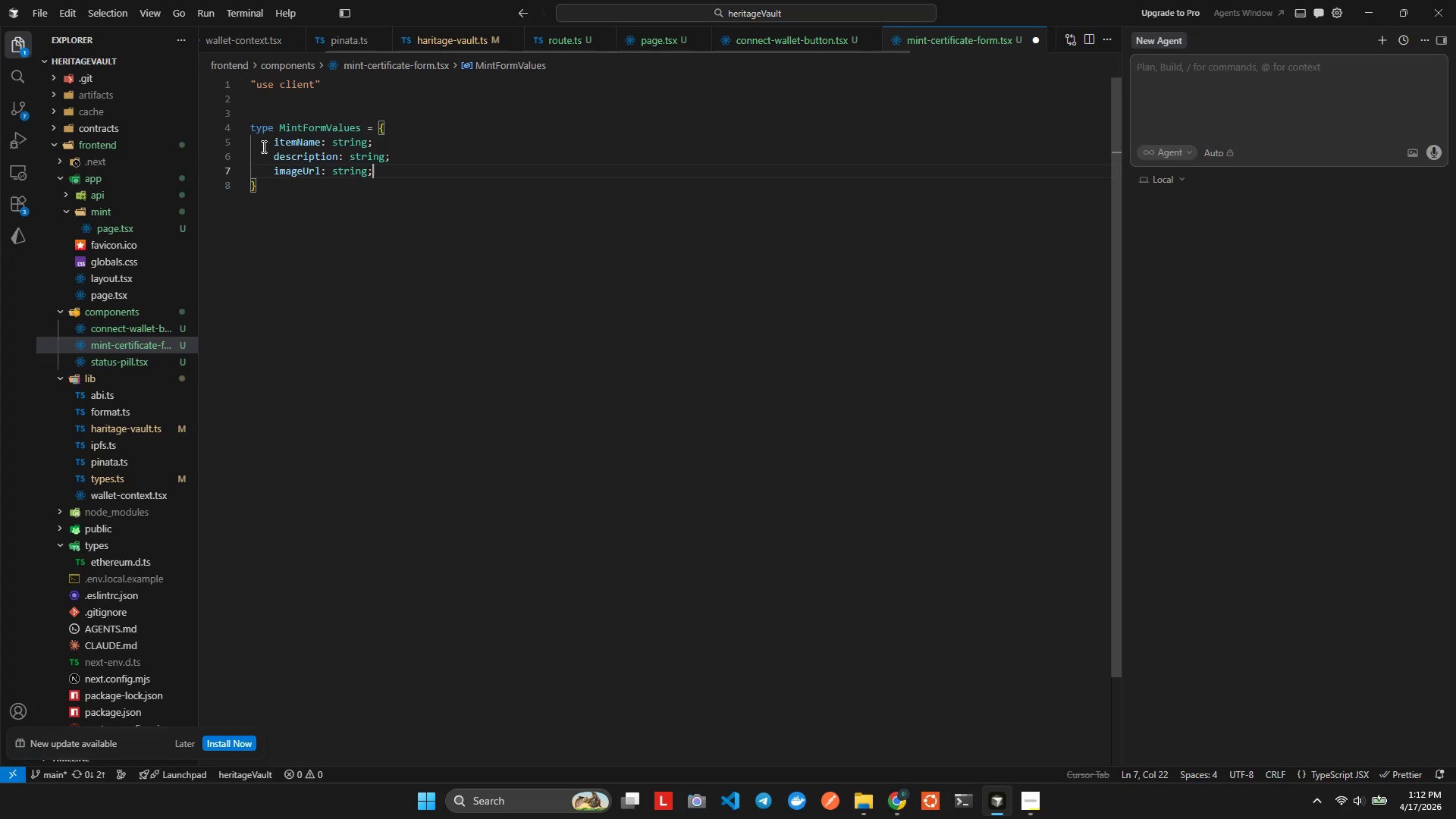 
key(Semicolon)
 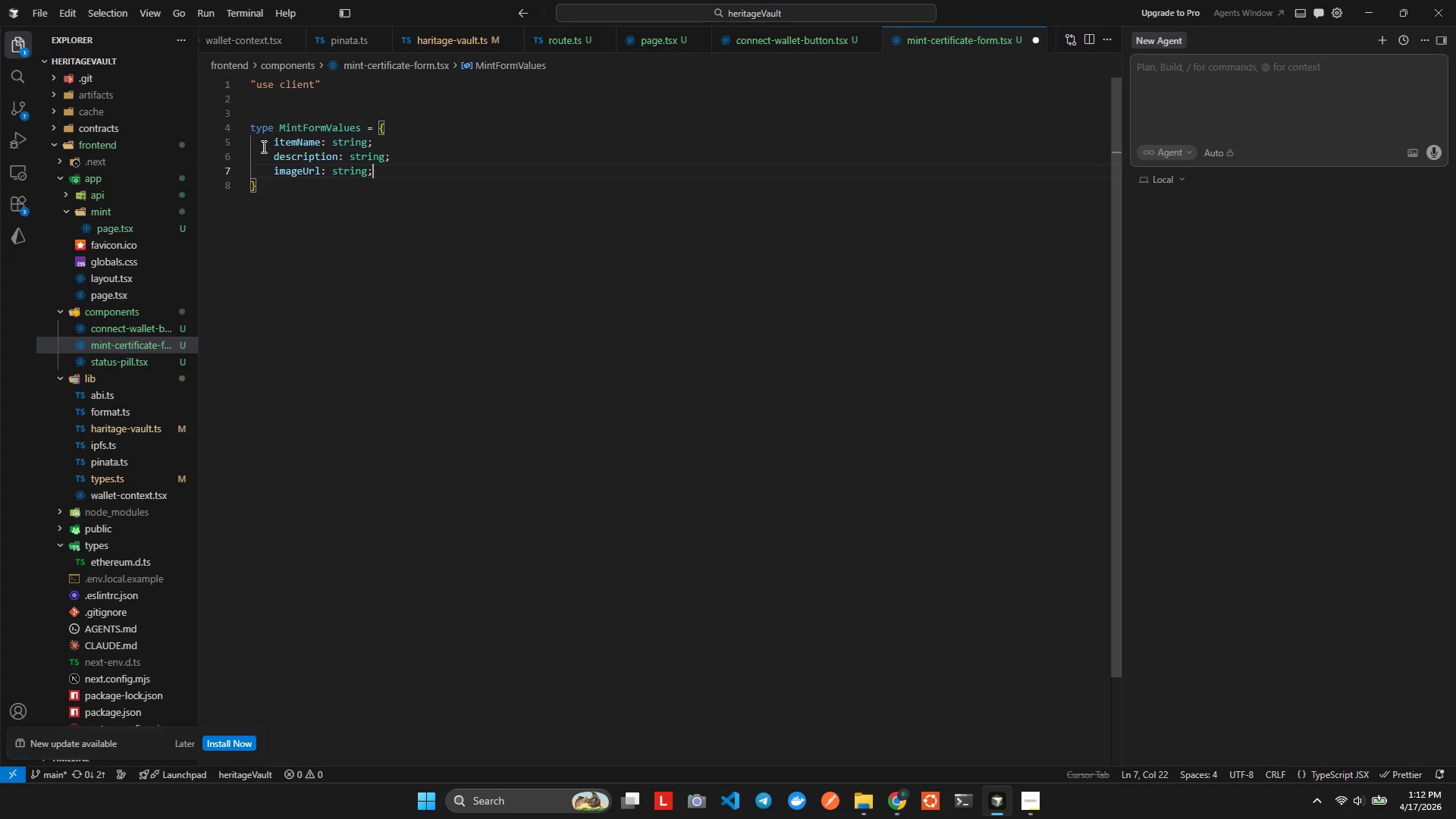 
key(Enter)
 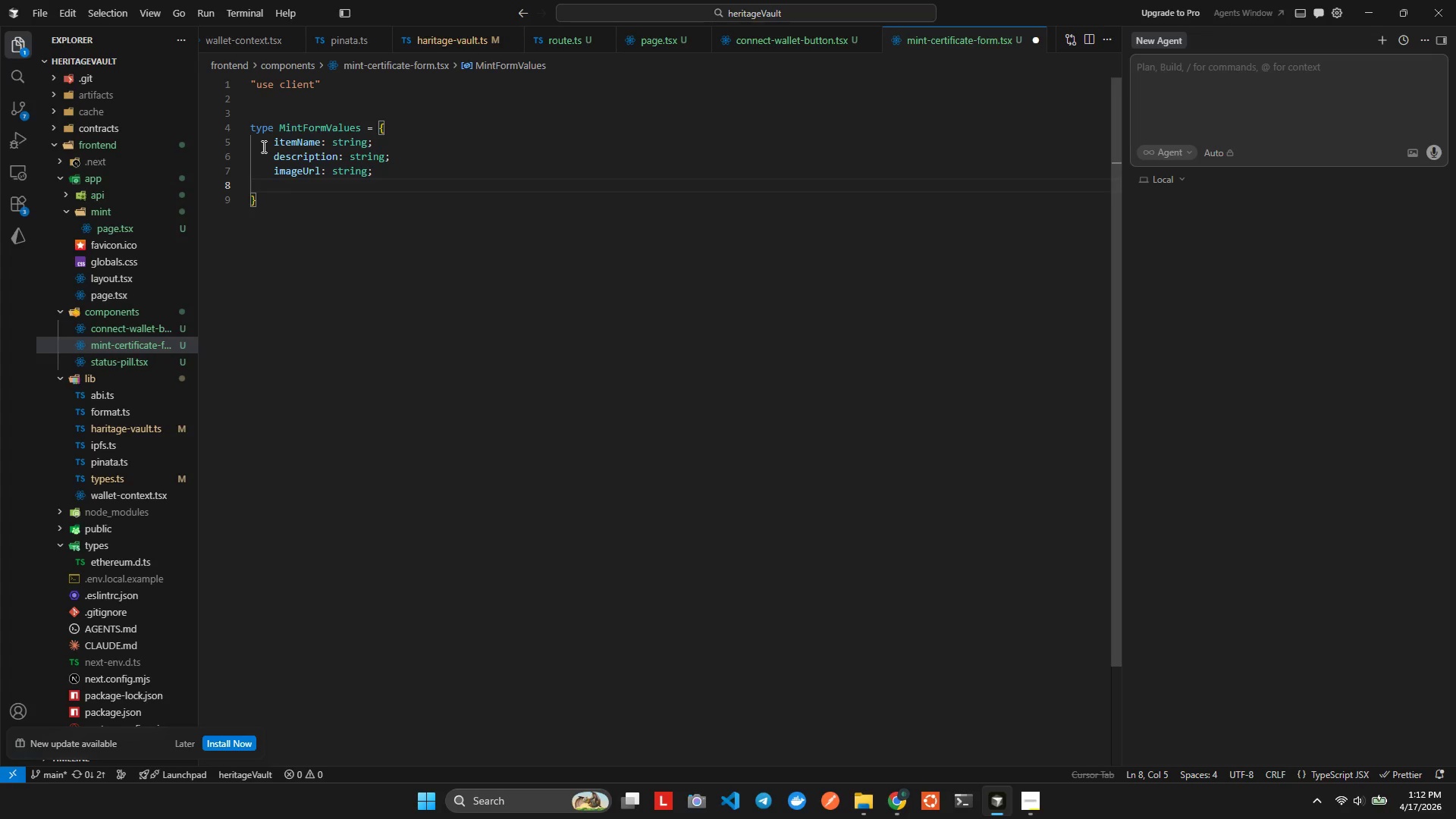 
type(originalW)
key(Backspace)
type(Ownet)
key(Backspace)
type(r: string;)
 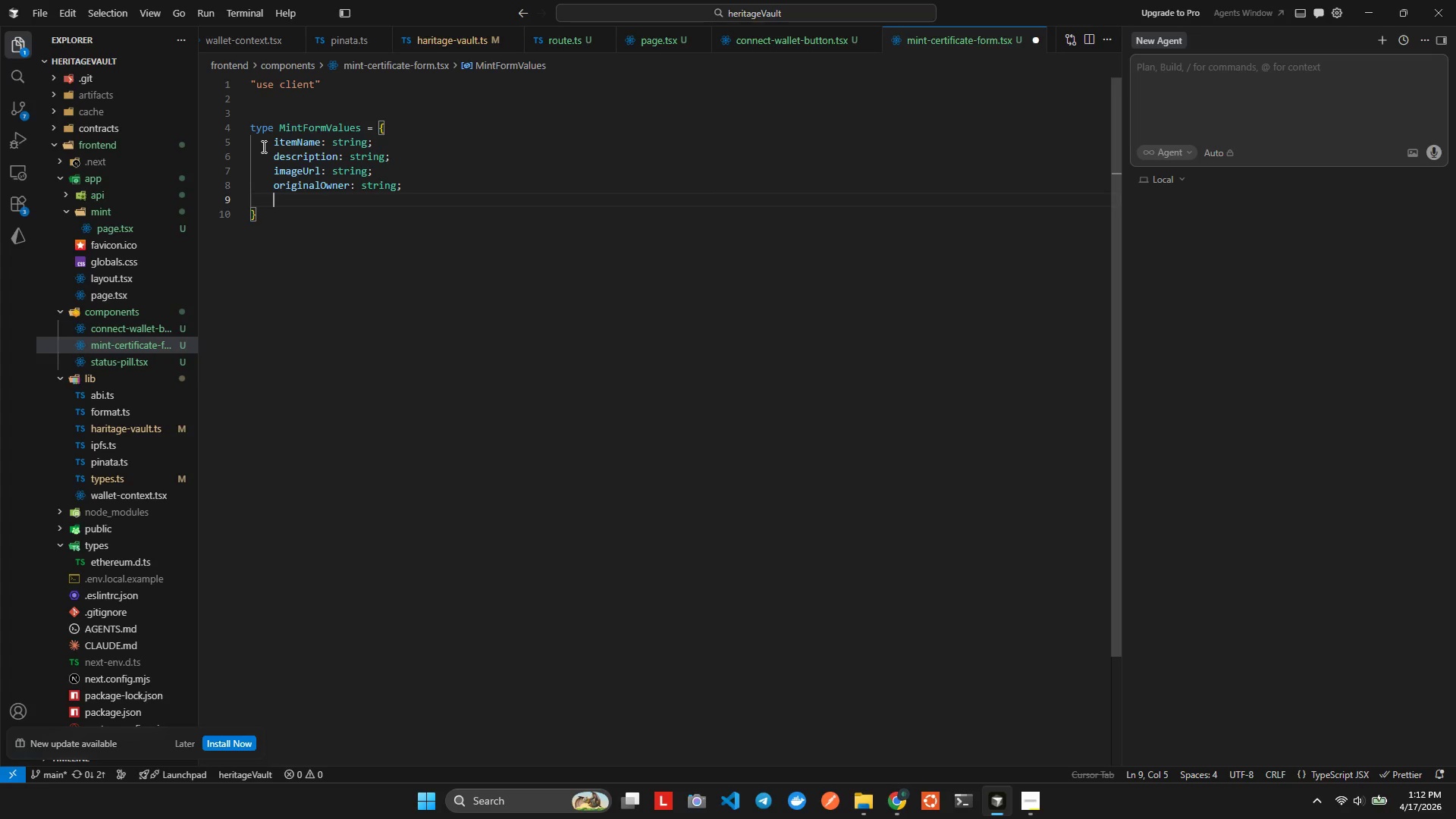 
 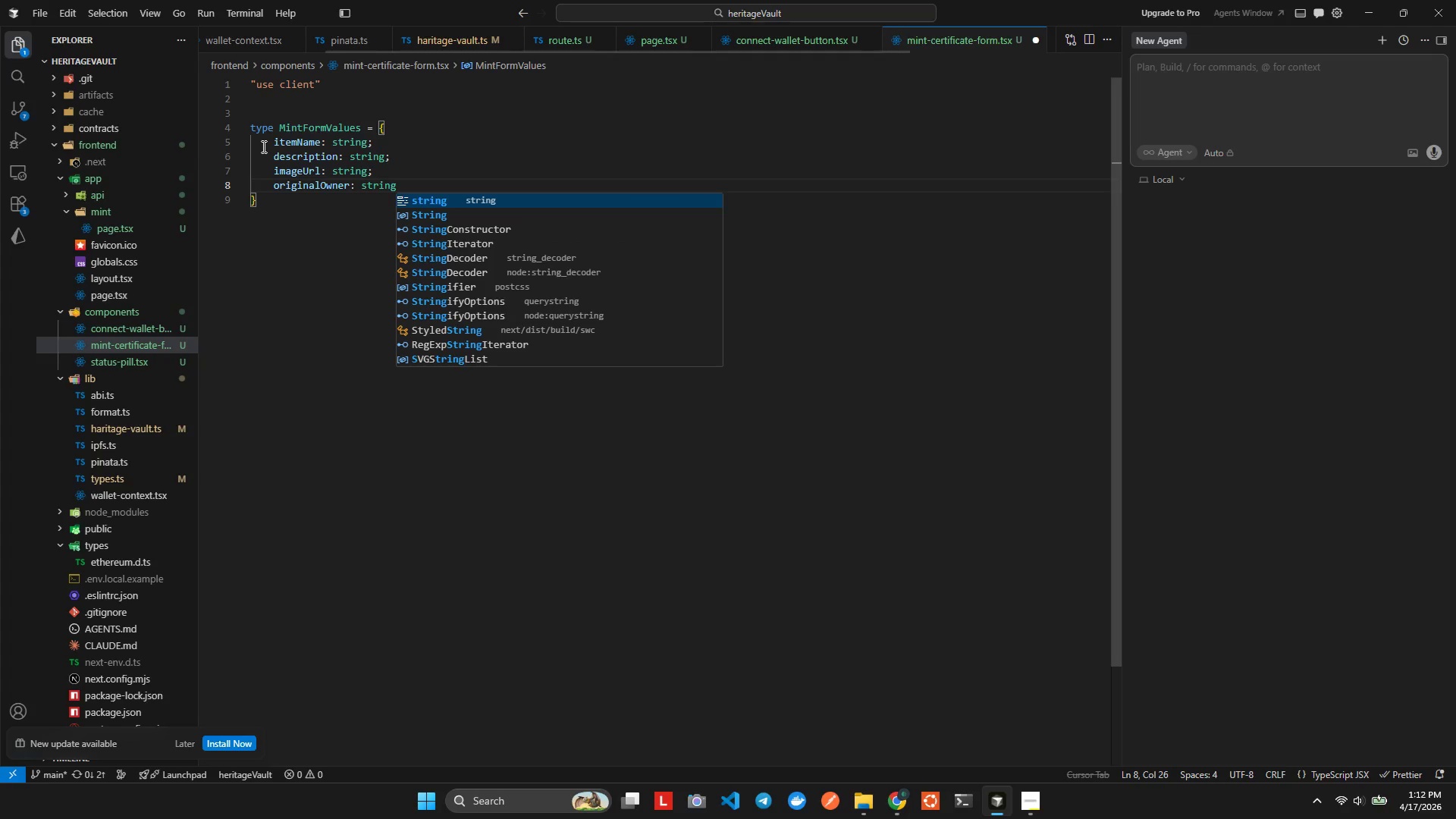 
key(Enter)
 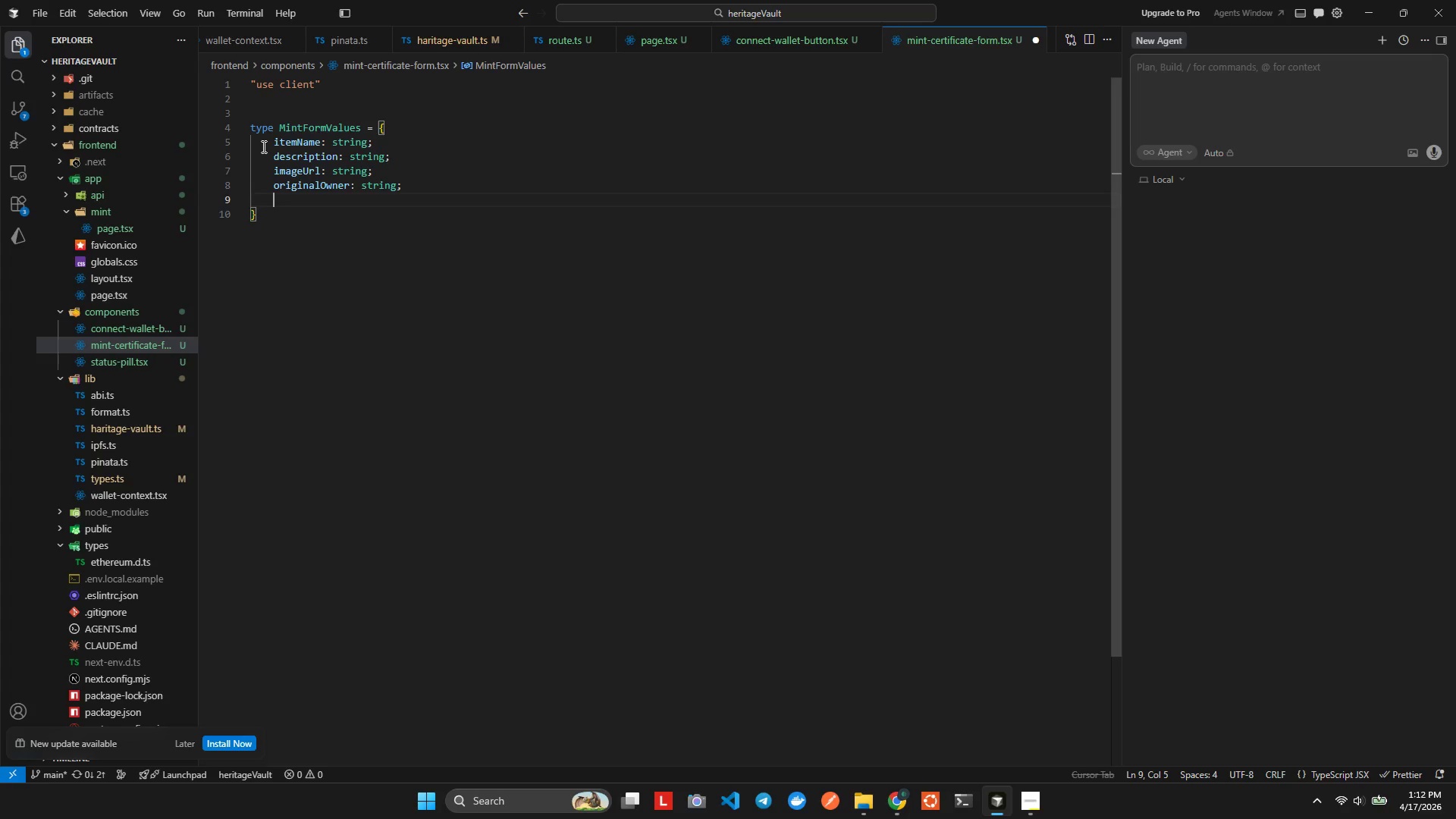 
type(appra)
key(Backspace)
key(Backspace)
type(iasal)
 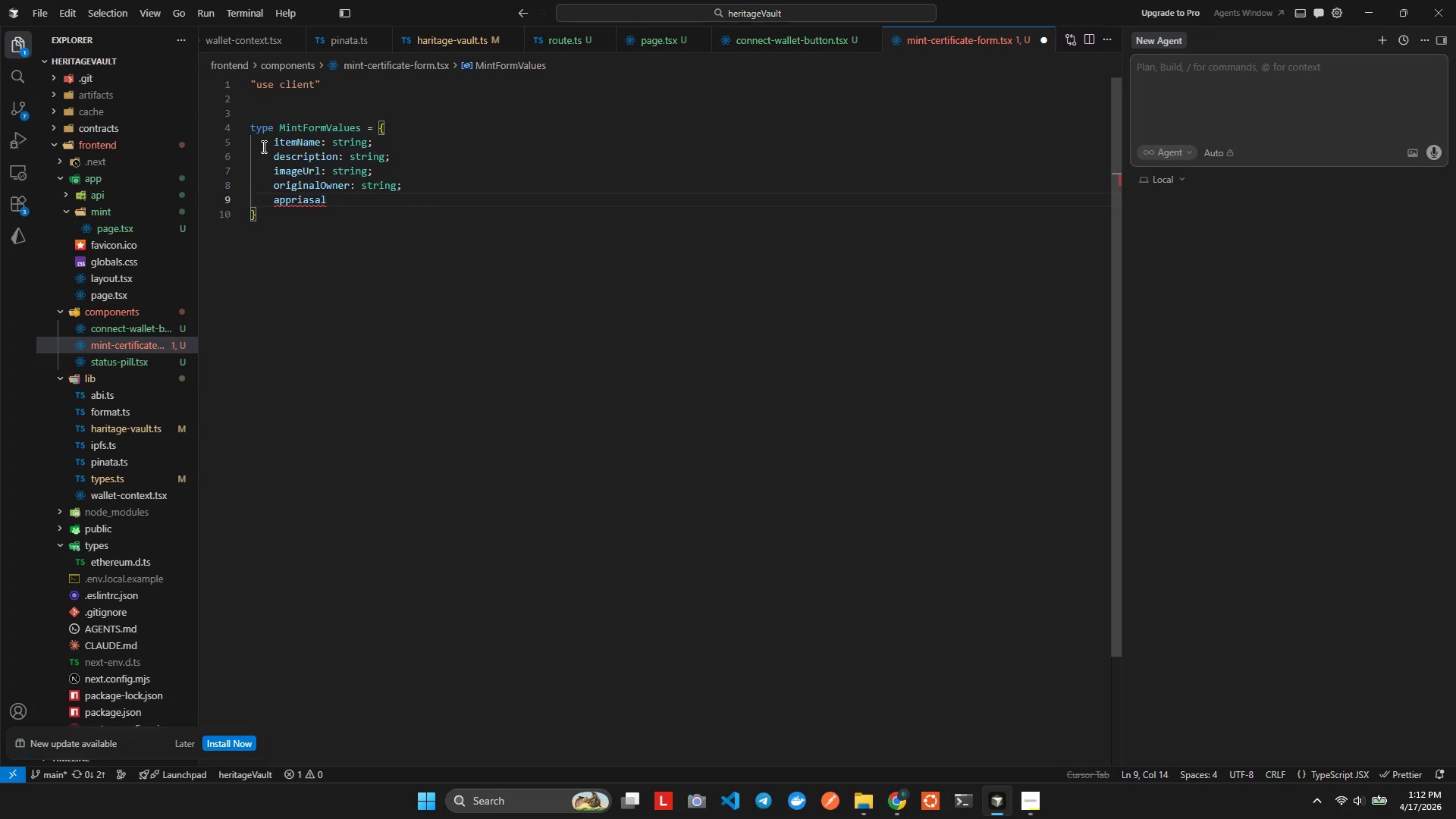 
hold_key(key=O, duration=0.31)
 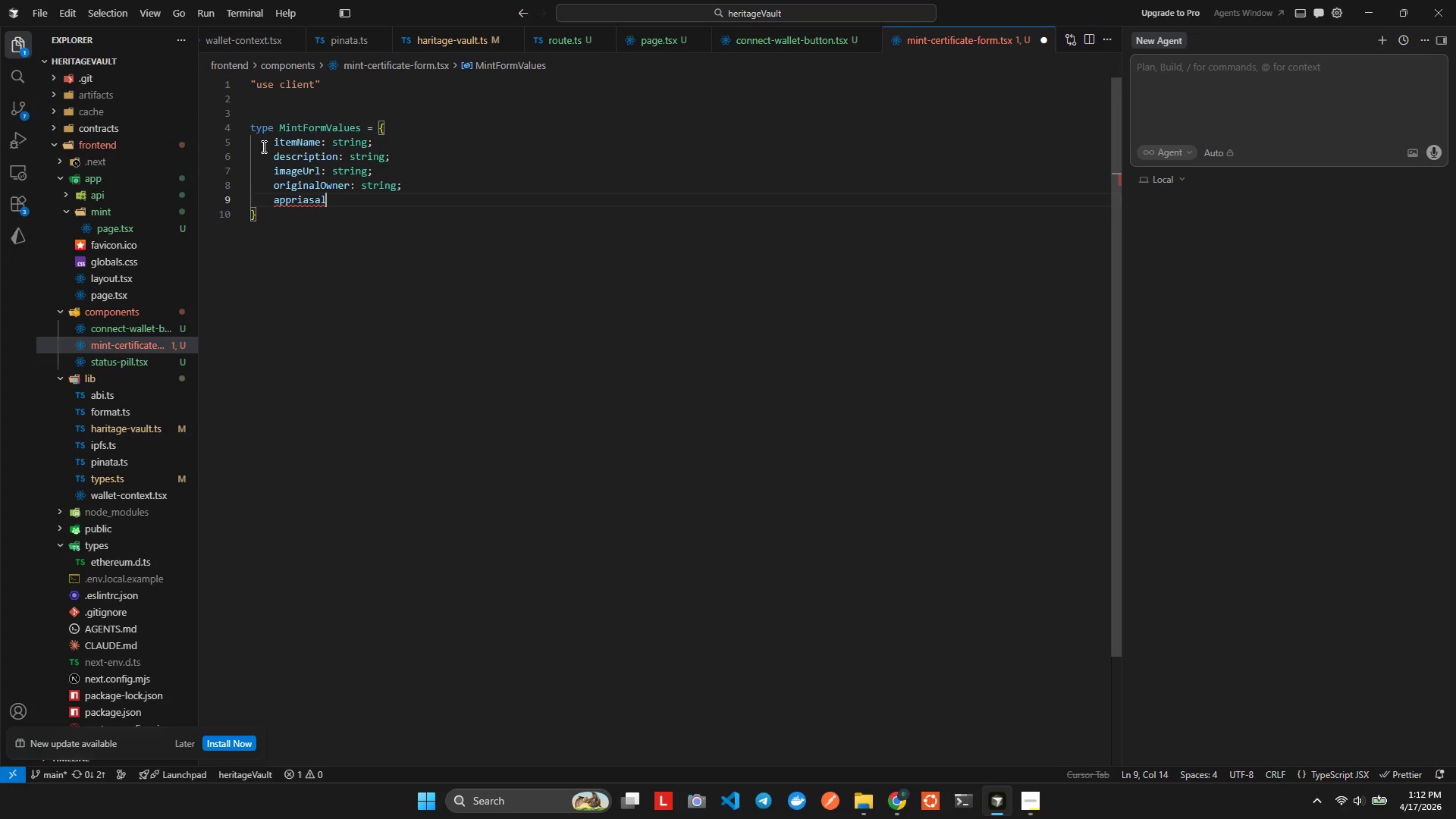 
type(Vaue" s)
key(Backspace)
key(Backspace)
key(Backspace)
type(: sr)
key(Backspace)
type(trin)
 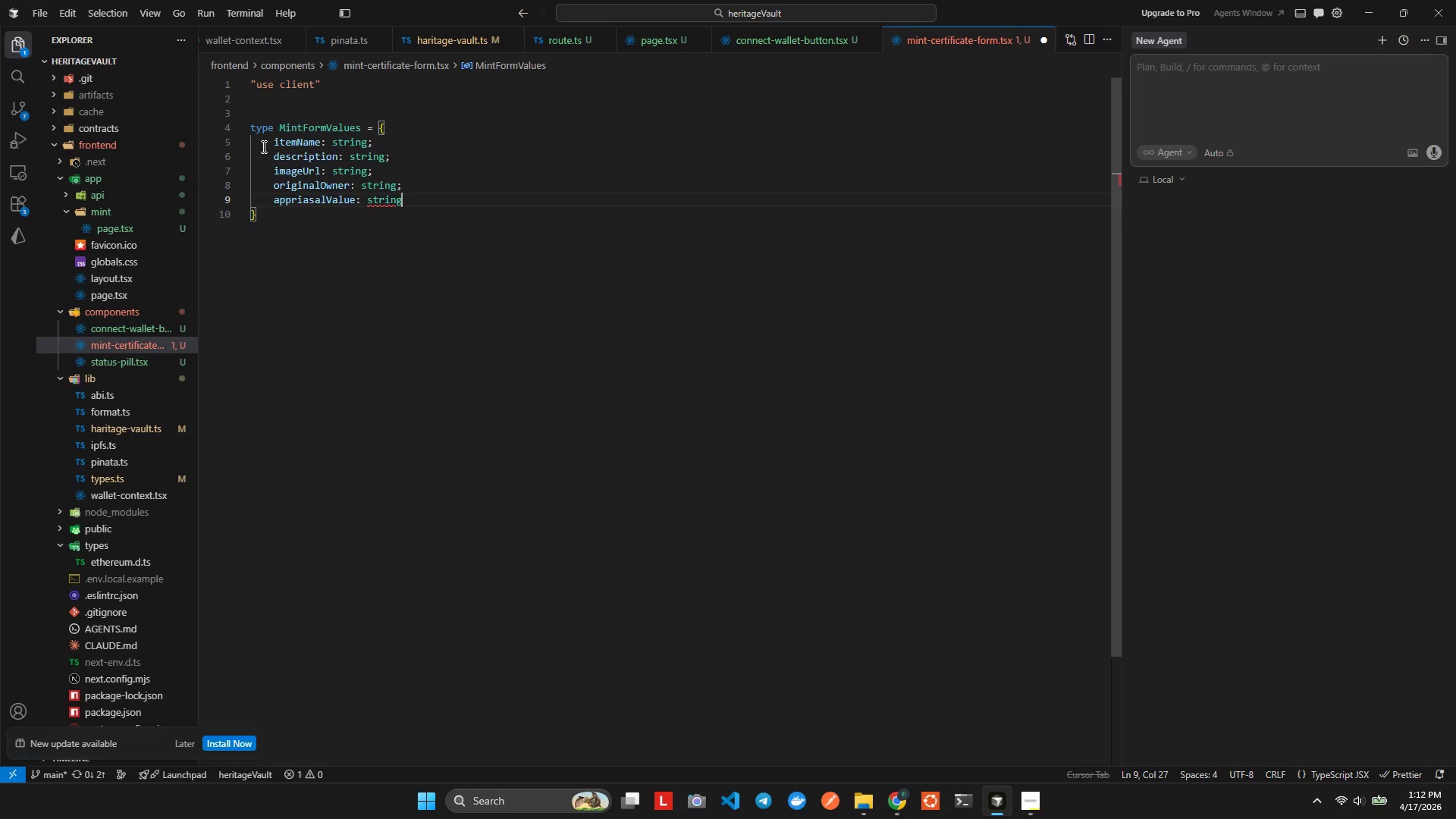 
hold_key(key=L, duration=0.47)
 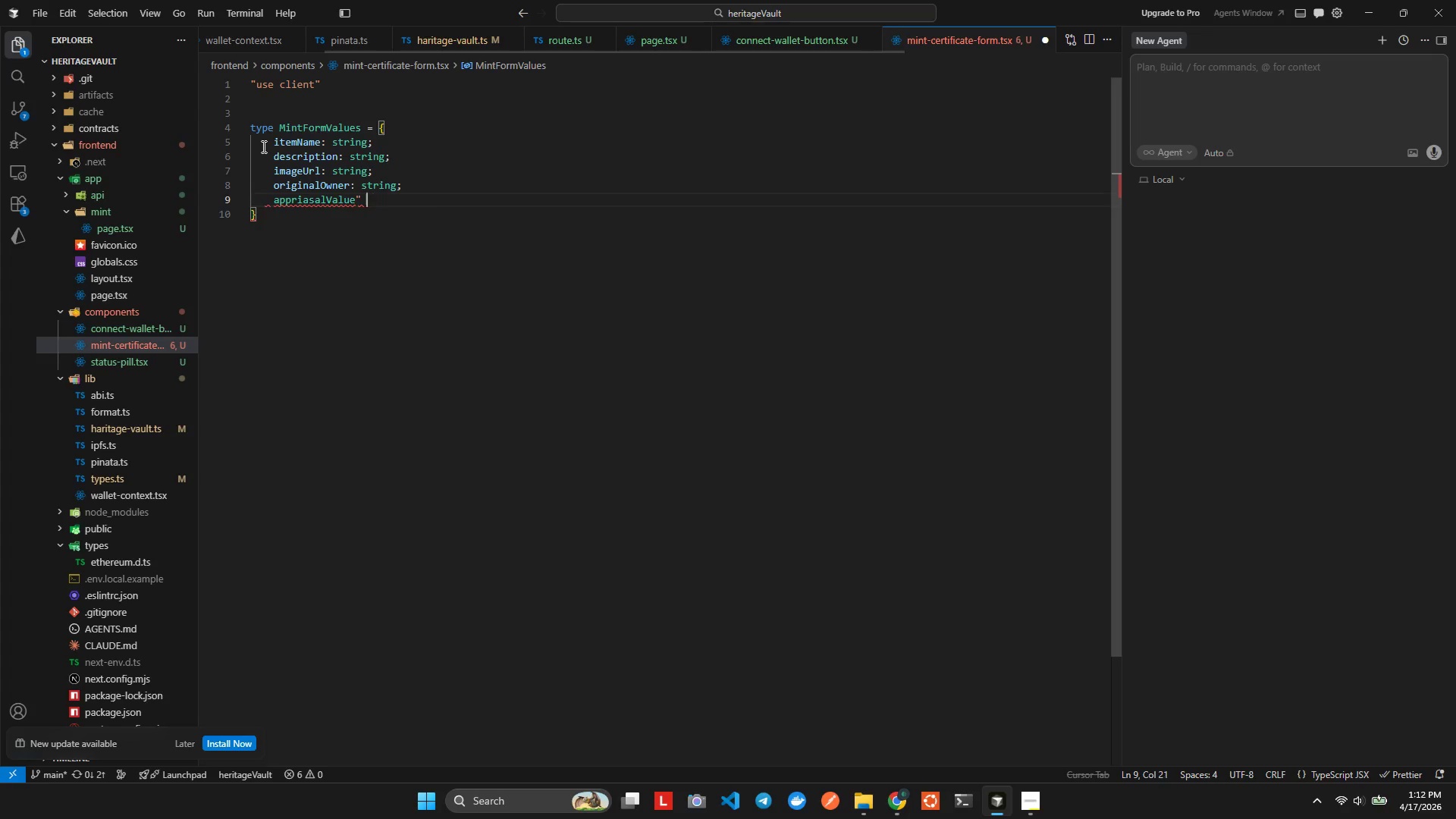 
key(Enter)
 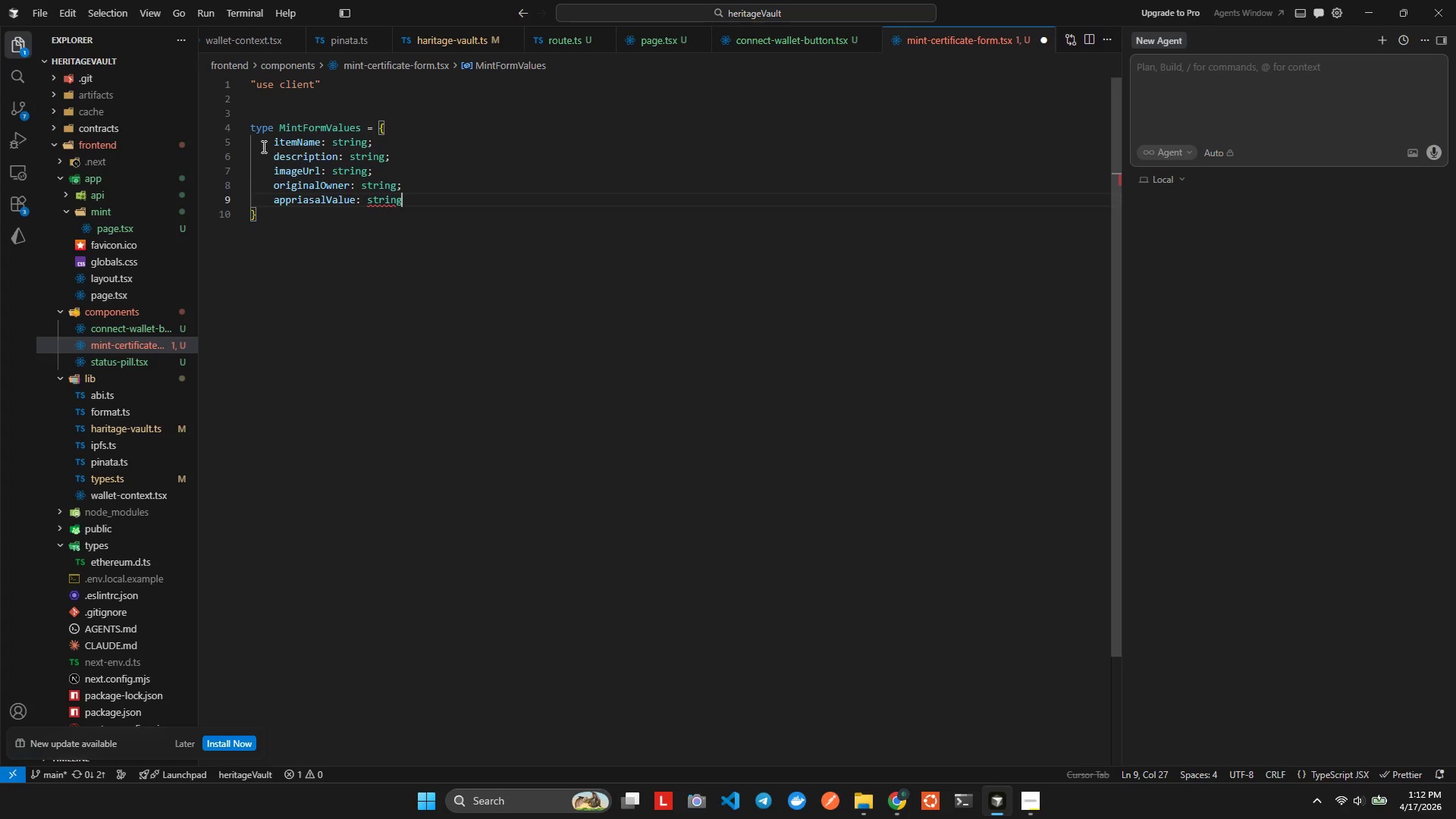 
key(Semicolon)
 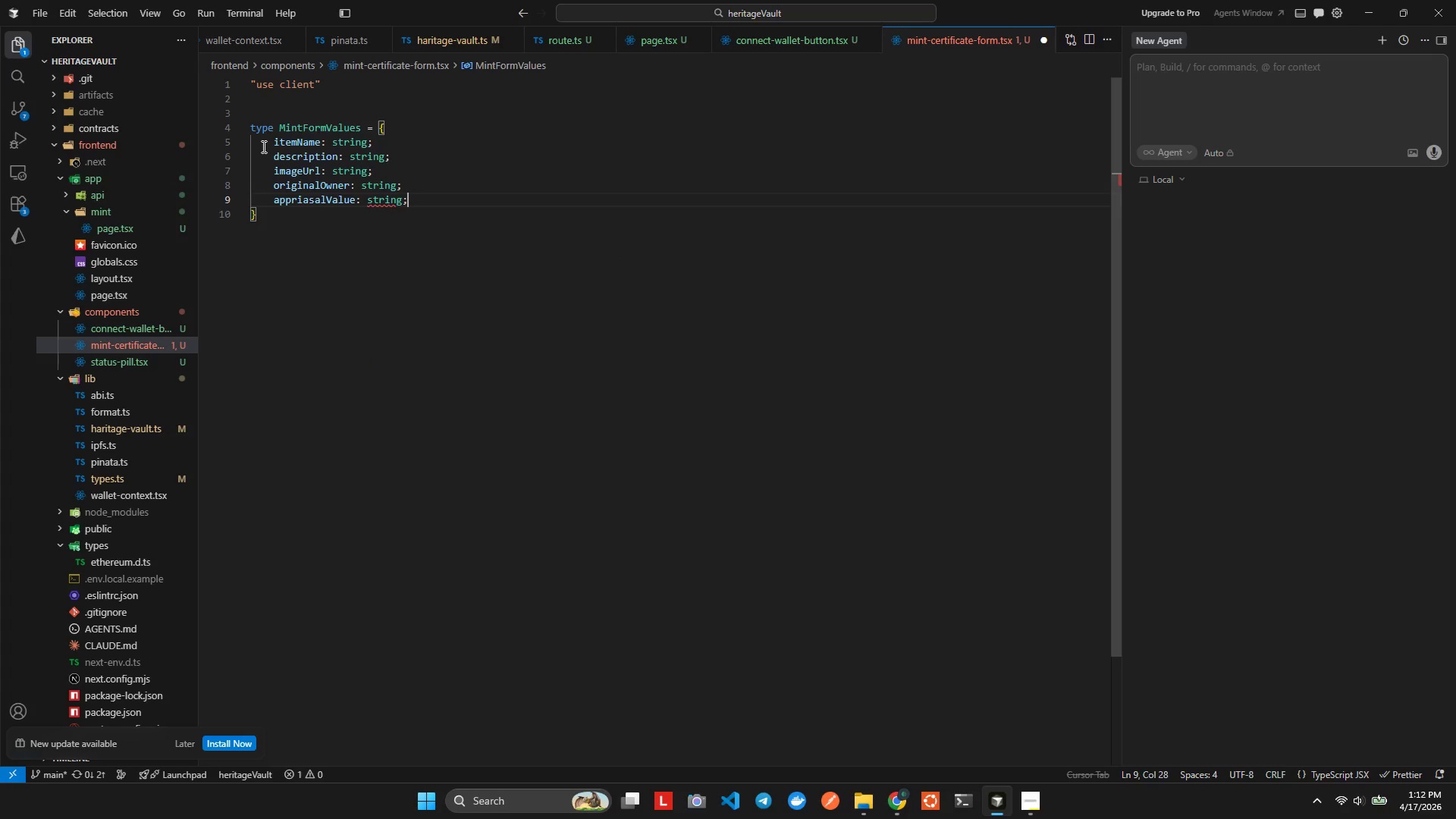 
key(Enter)
 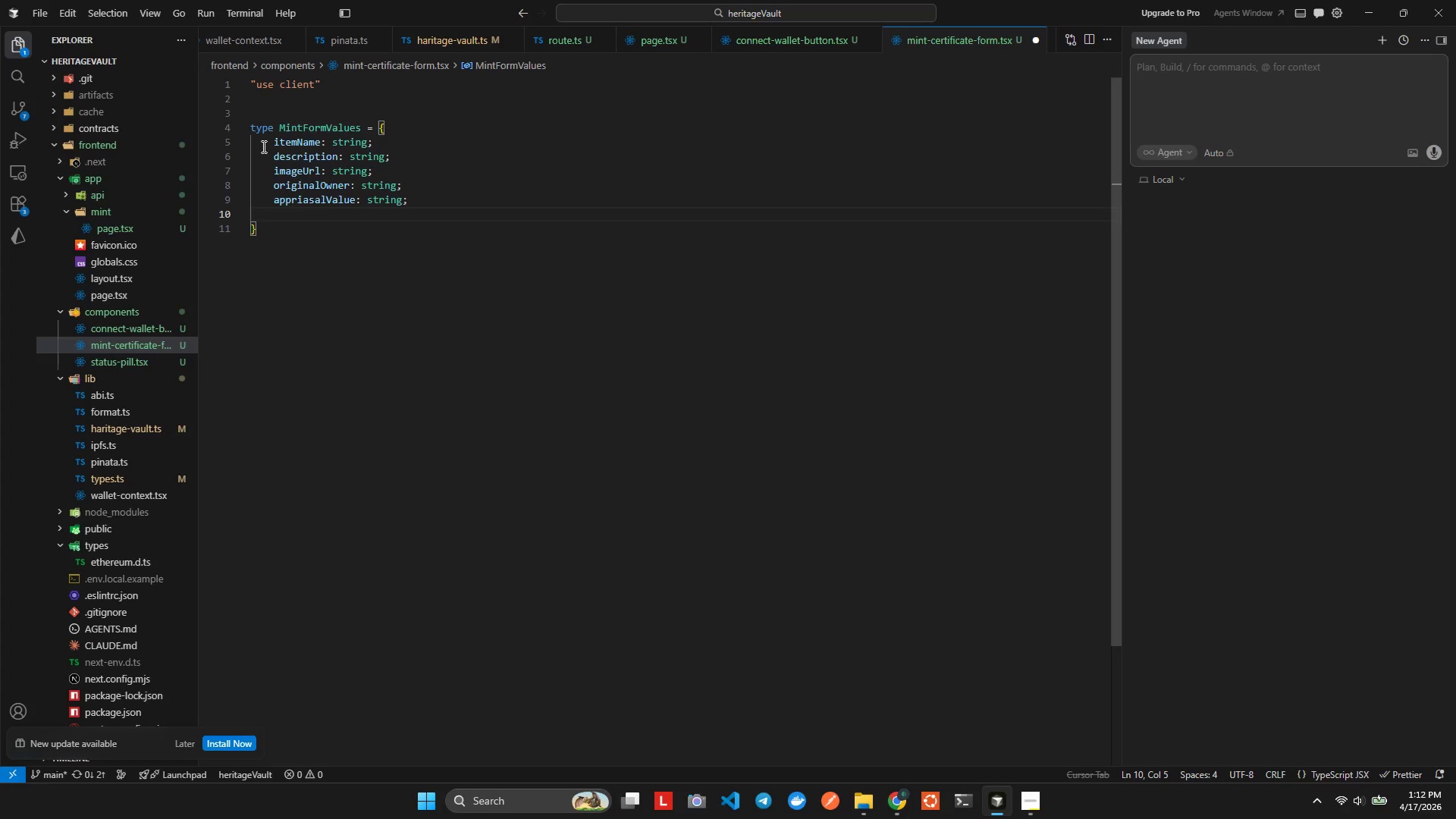 
hold_key(key=ShiftLeft, duration=0.38)
 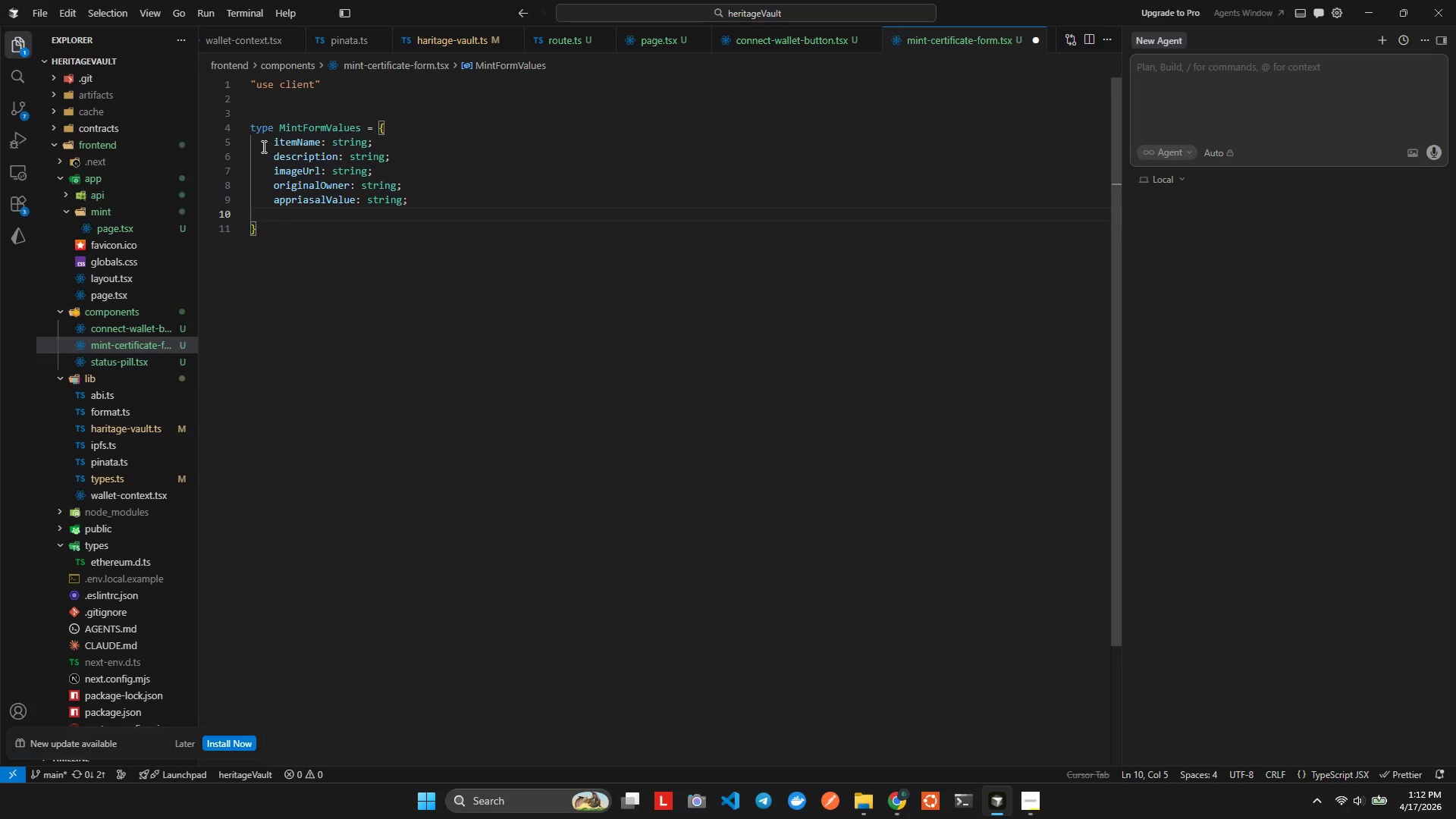 
type(yearAcquired: string)
 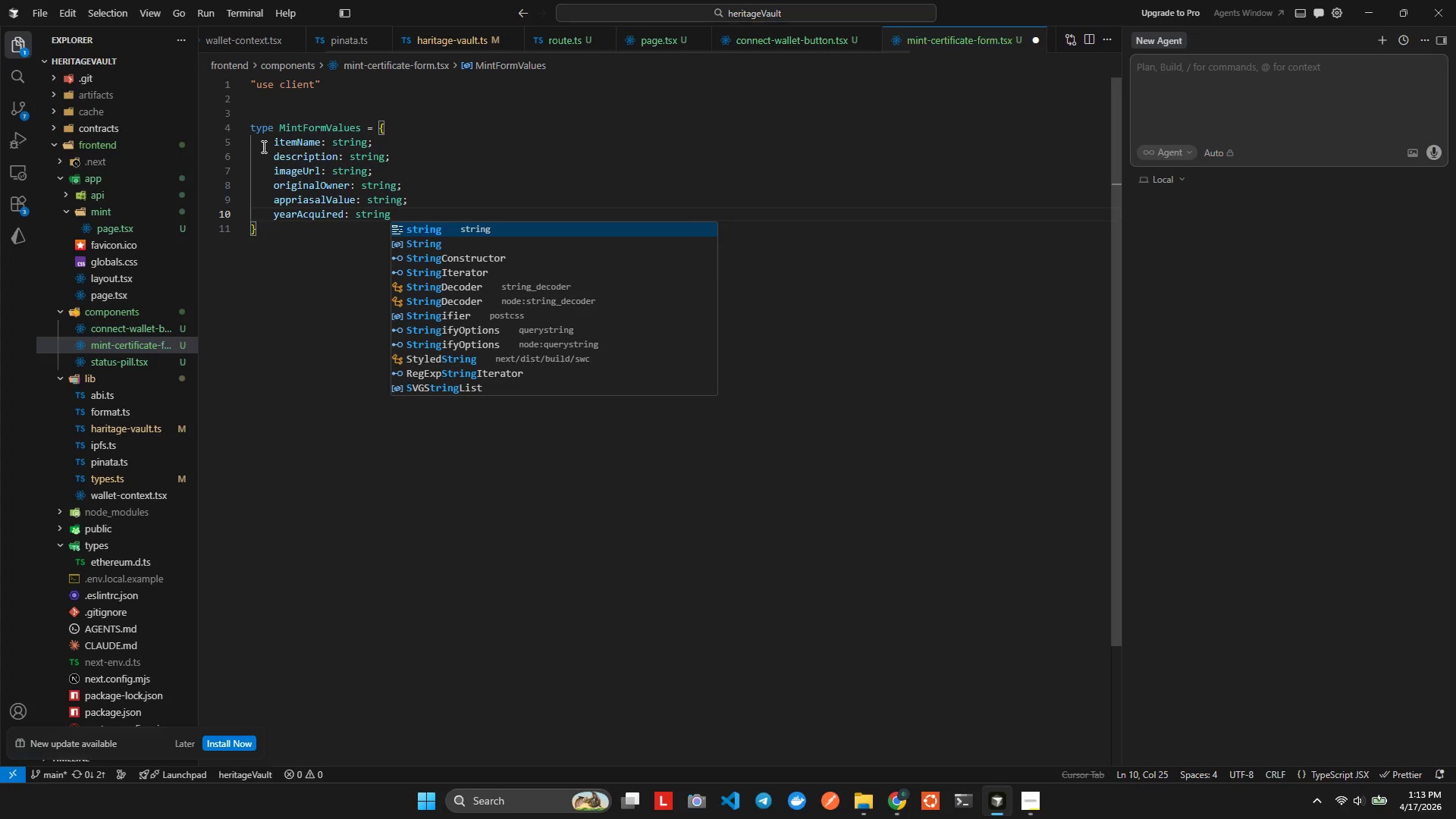 
key(Enter)
 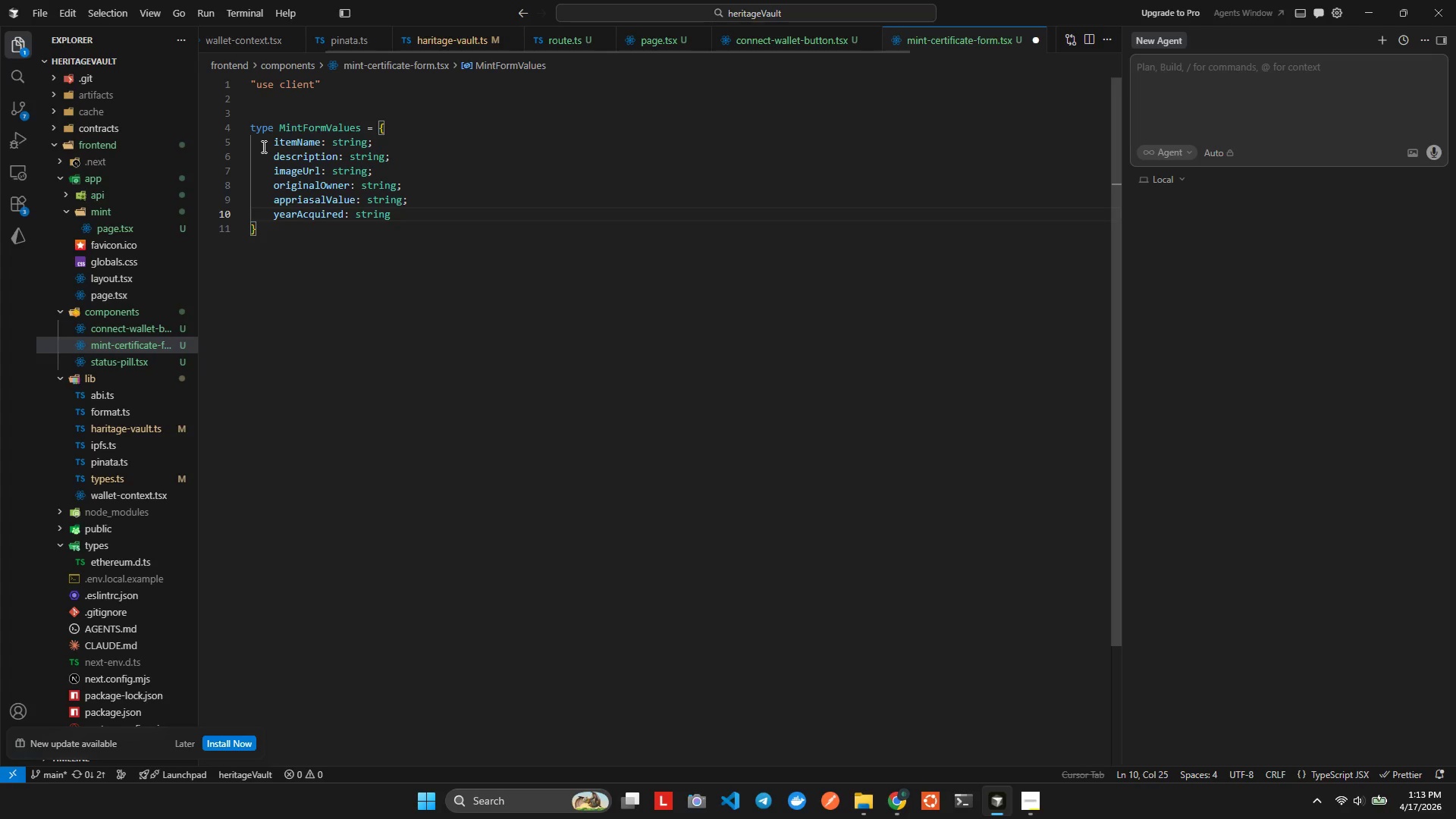 
key(Semicolon)
 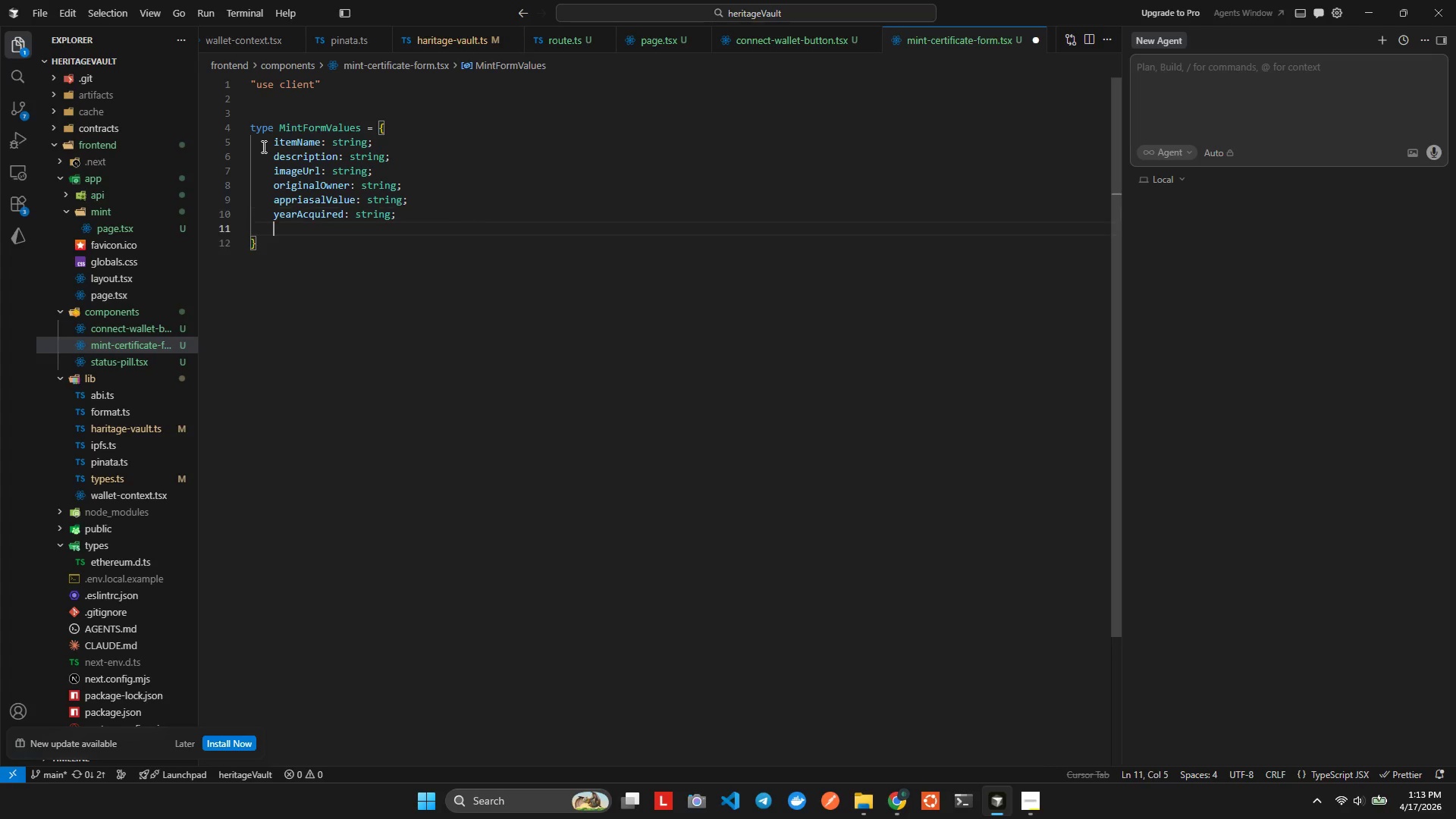 
key(Enter)
 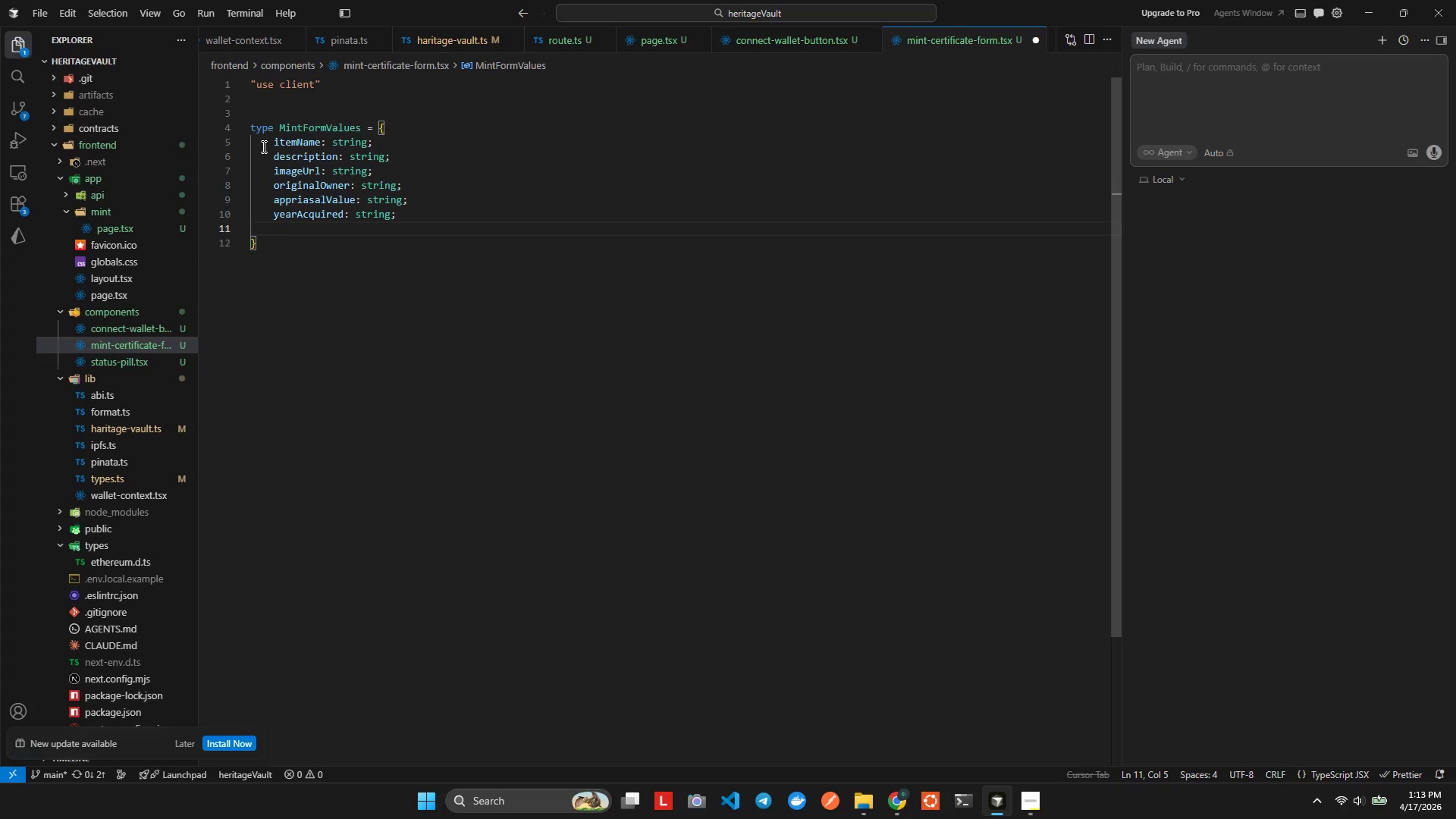 
type(condition: string)
 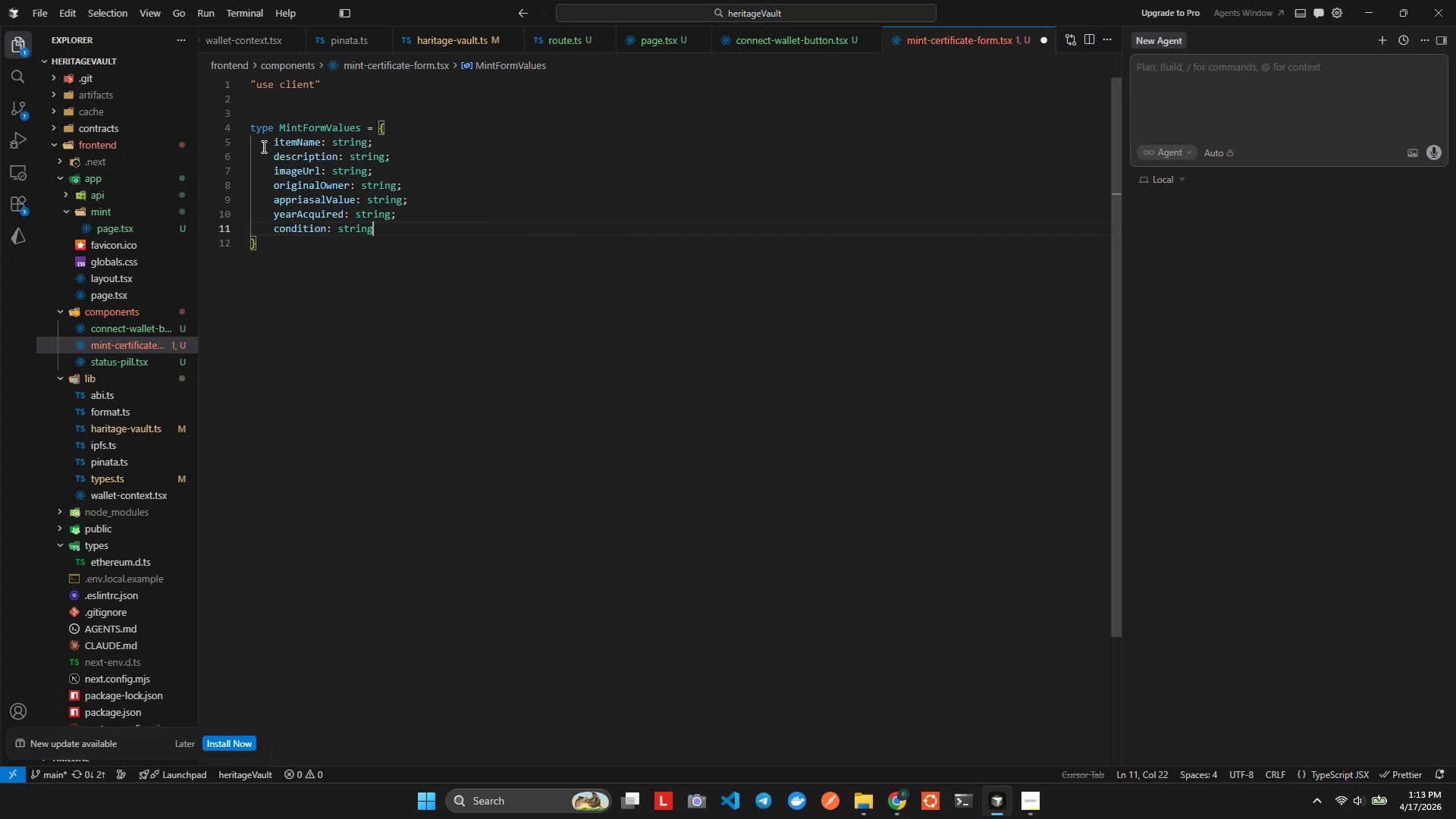 
 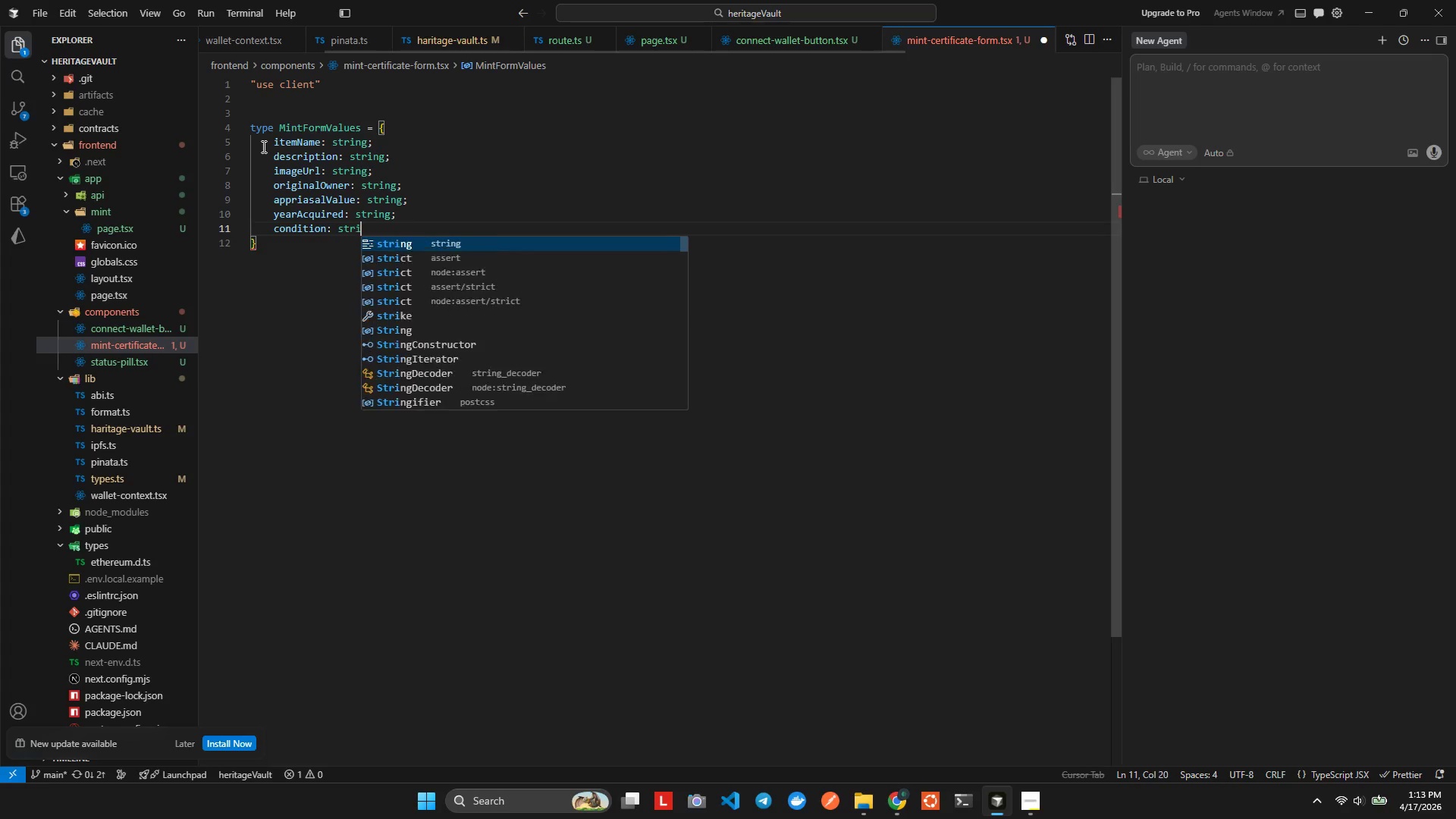 
key(Enter)
 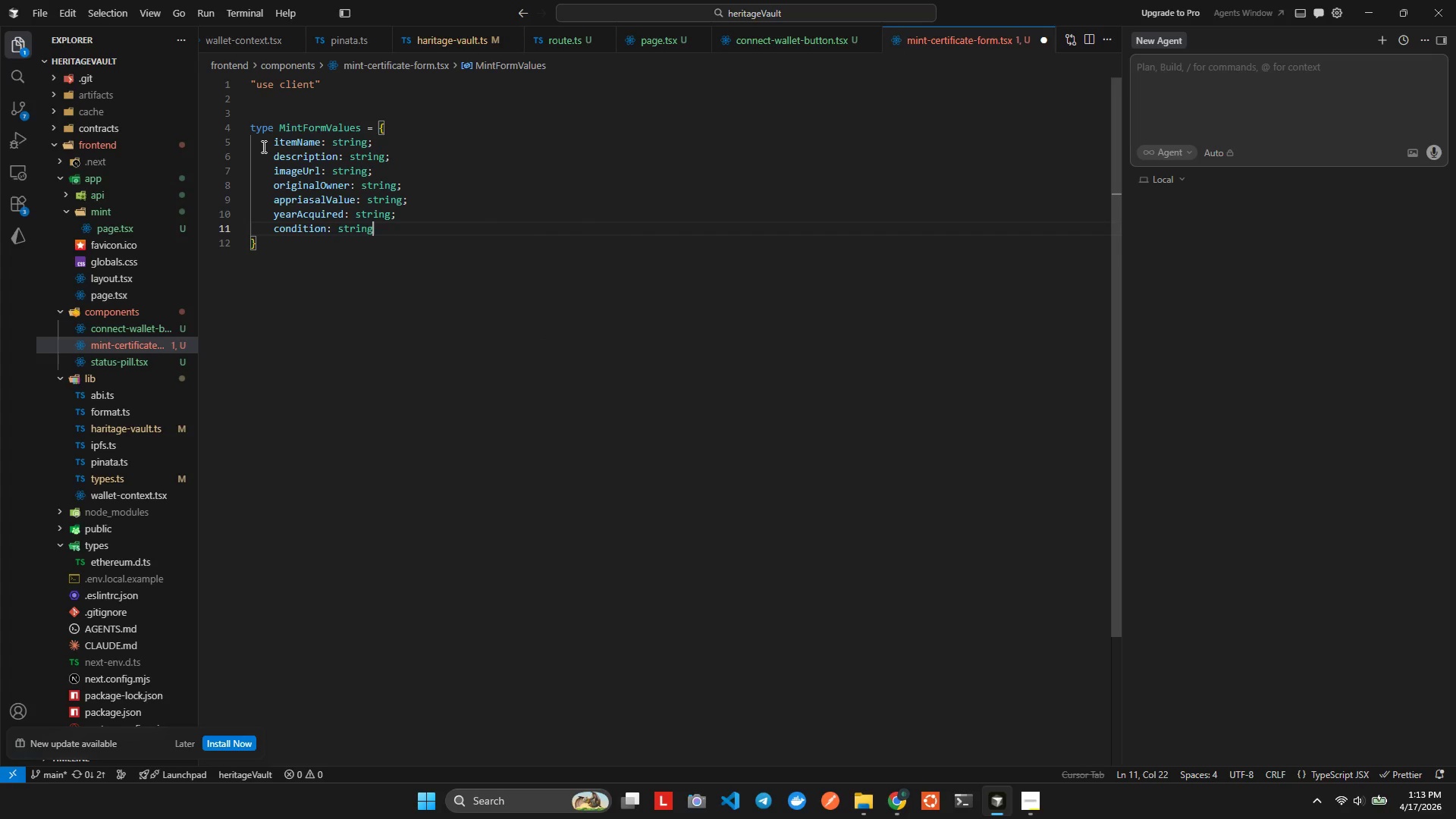 
key(Semicolon)
 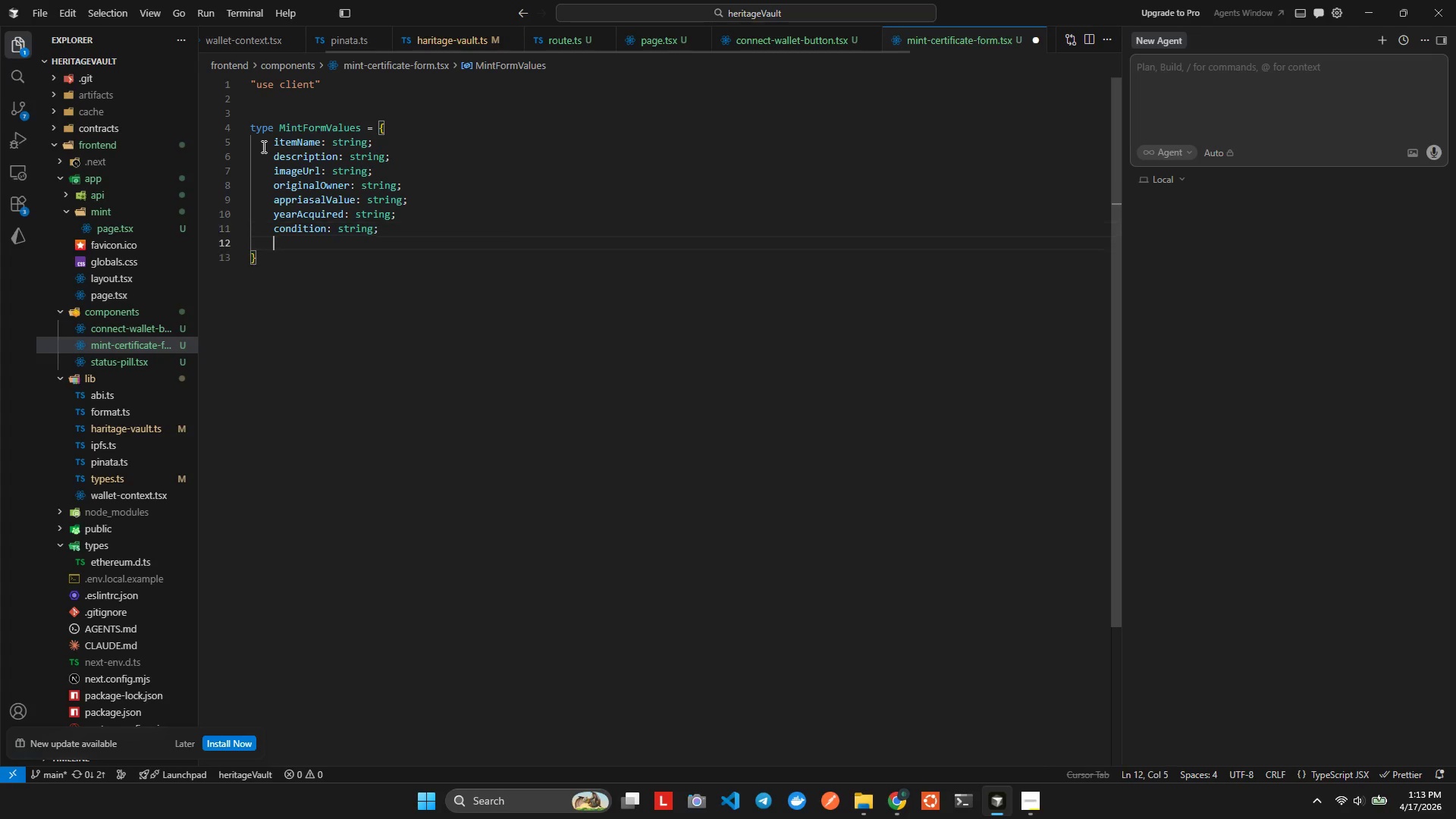 
key(Enter)
 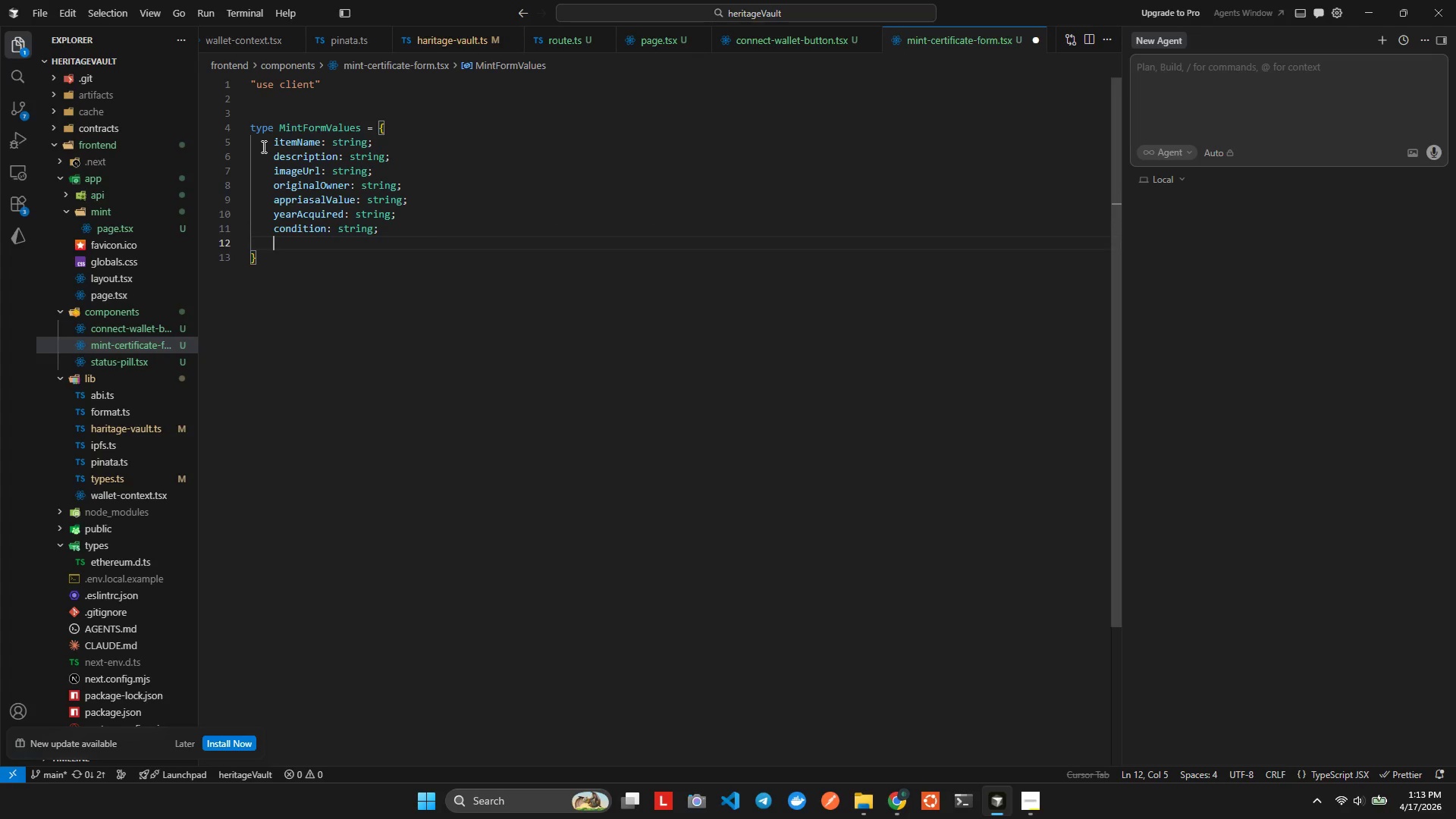 
type(co)
key(Backspace)
type(urrentLocation: strin)
 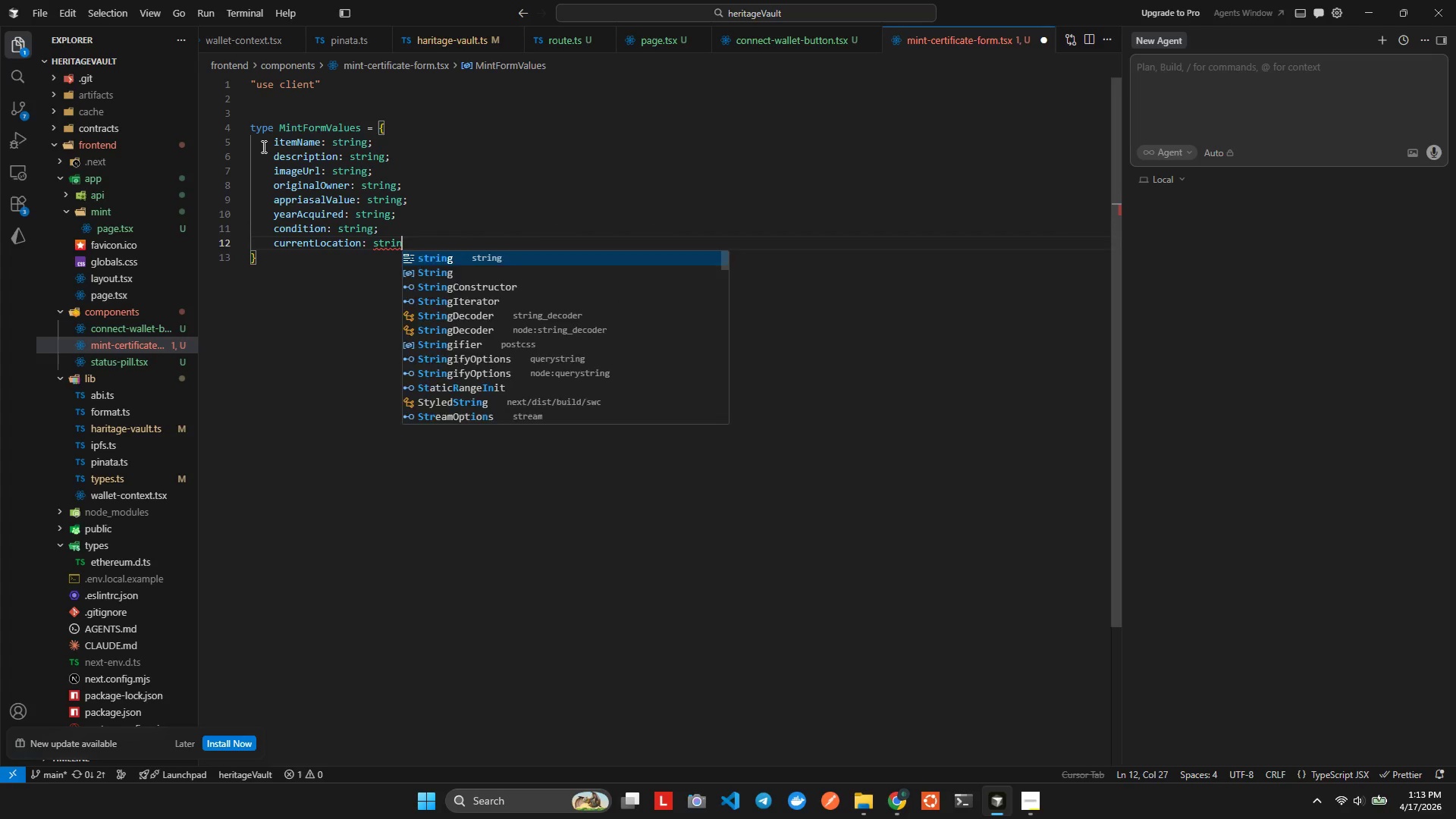 
 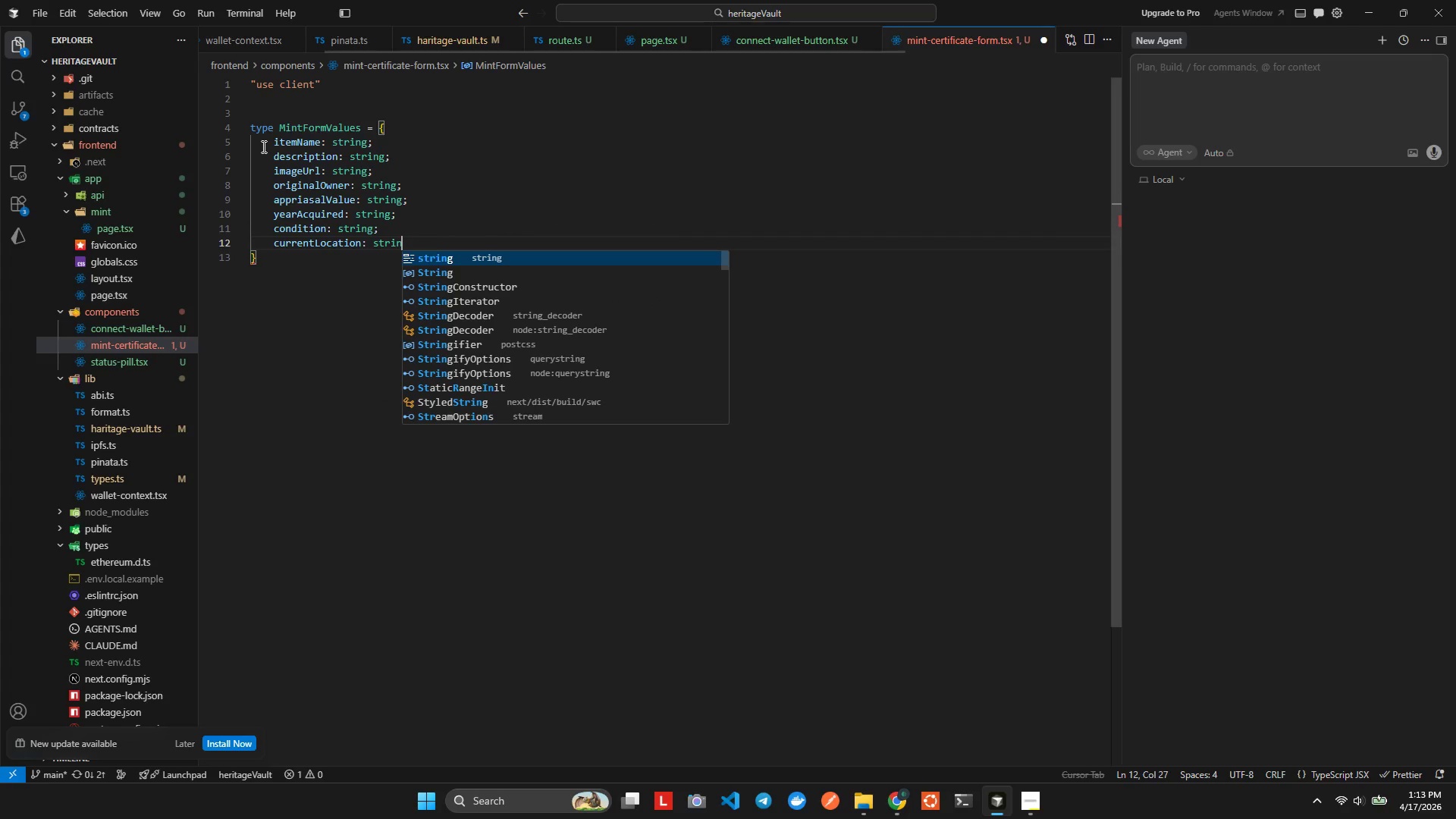 
key(Enter)
 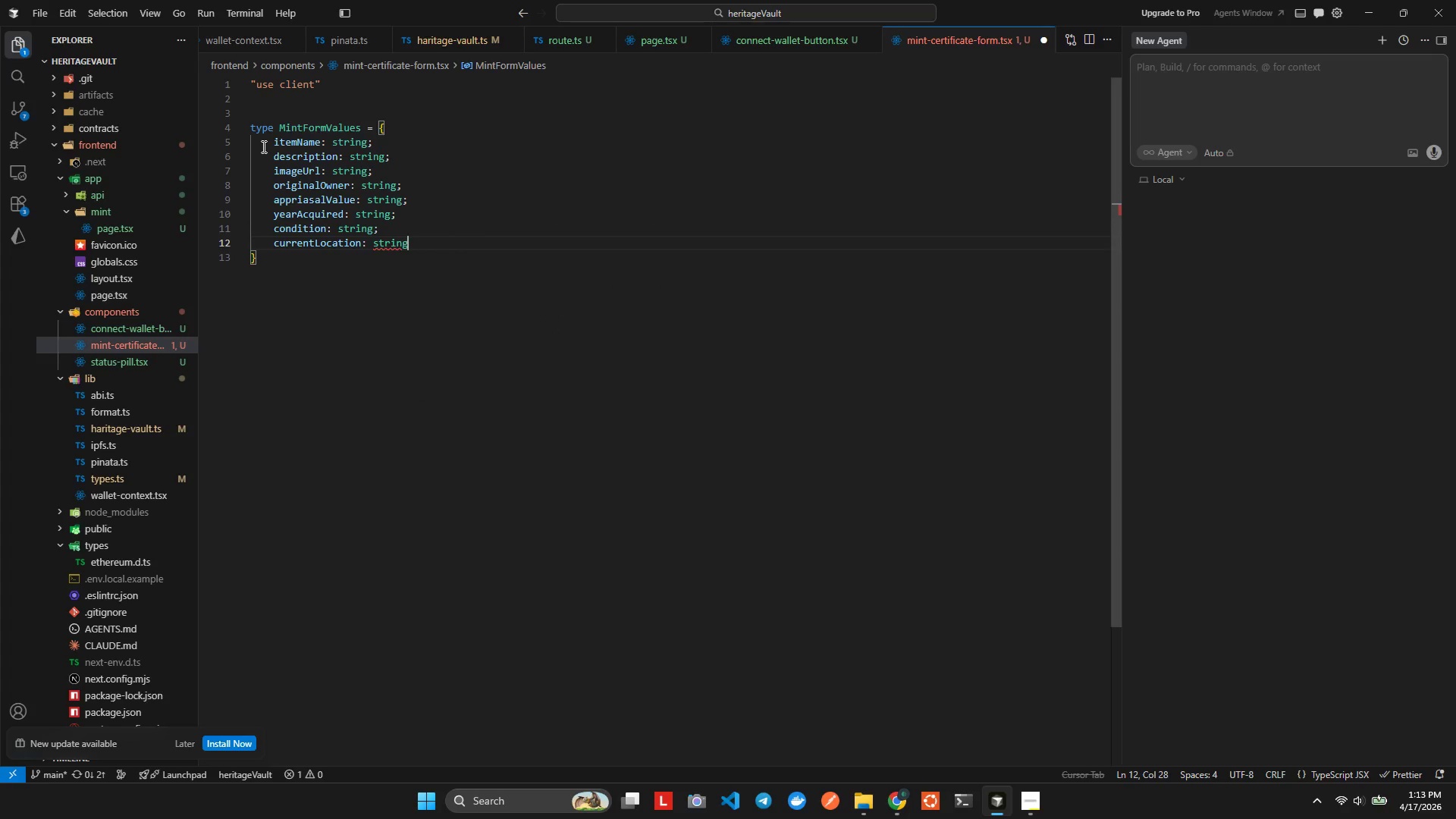 
key(Semicolon)
 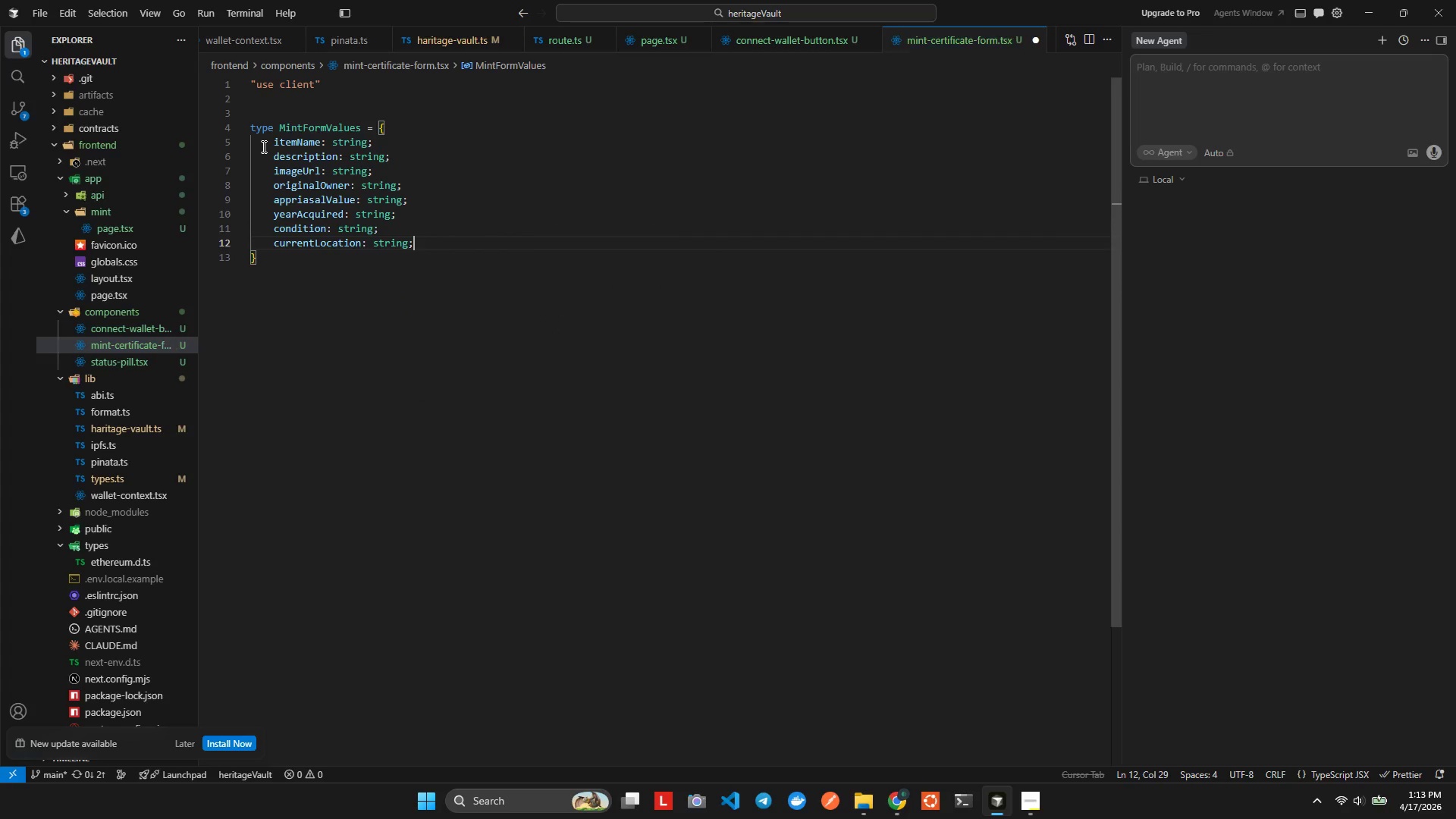 
key(Enter)
 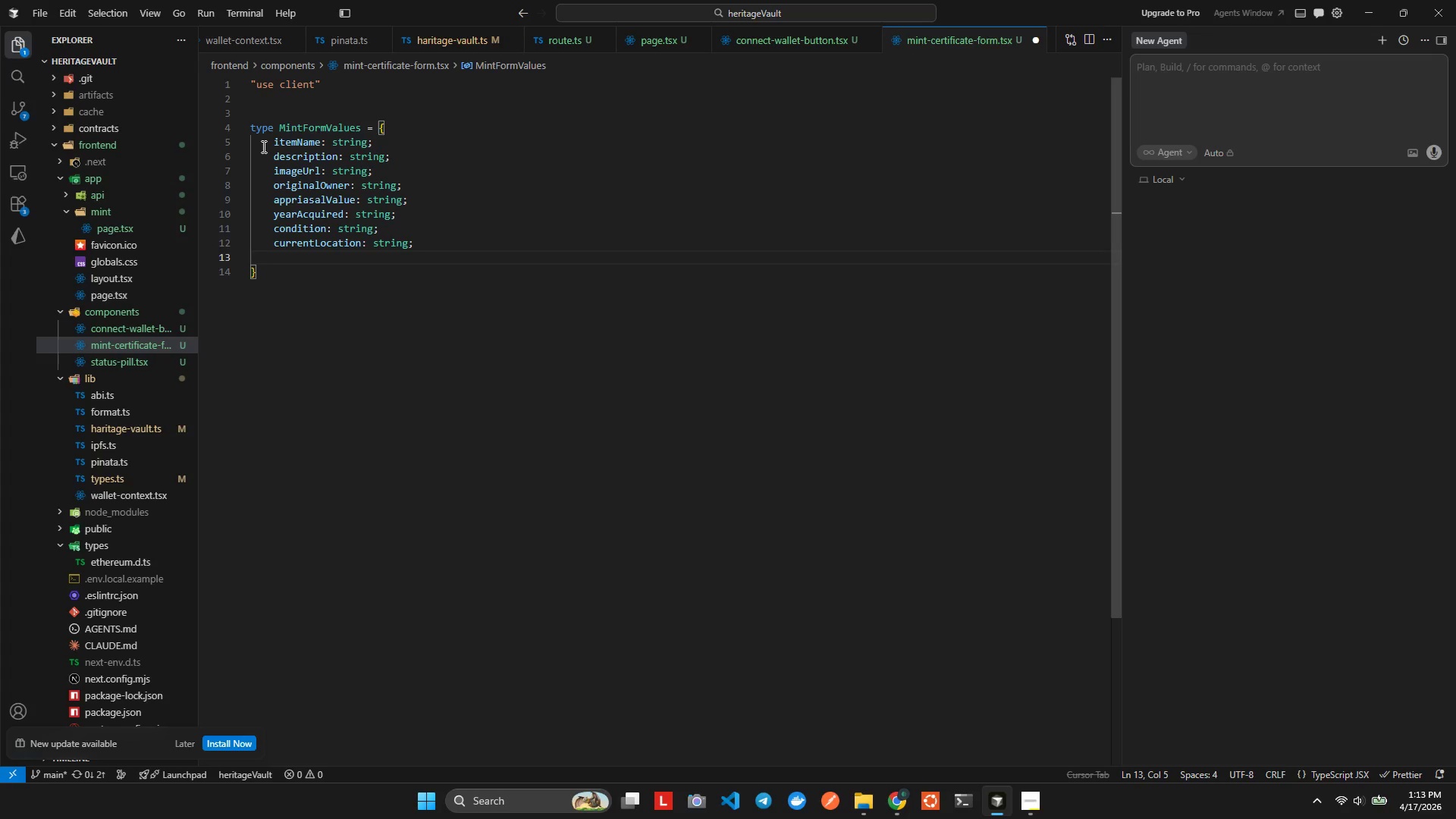 
type(familit)
key(Backspace)
type(y )
key(Backspace)
key(Backspace)
key(Backspace)
type(u)
key(Backspace)
type(y )
key(Backspace)
type(Store)
key(Backspace)
type(y: string;)
 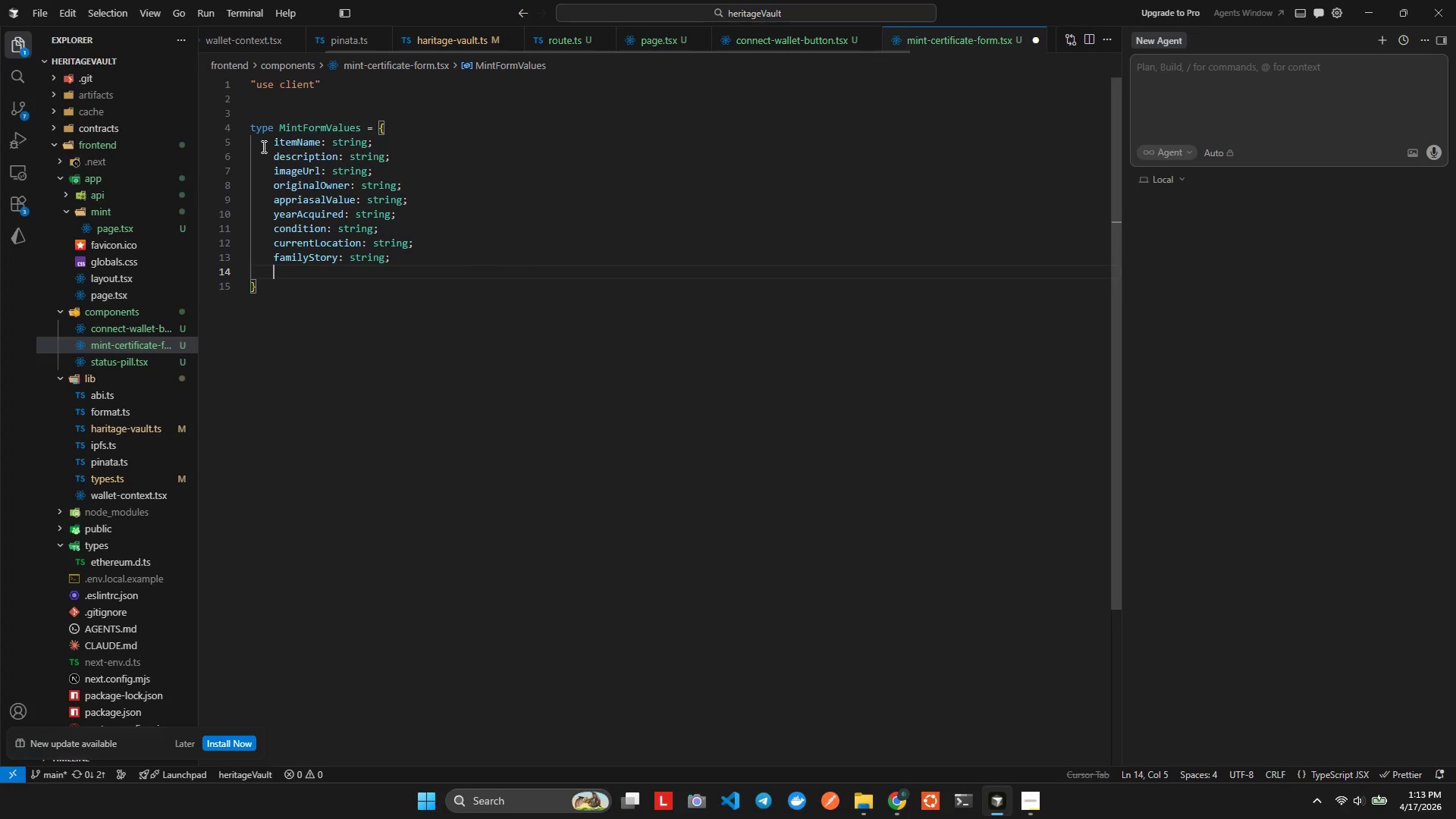 
 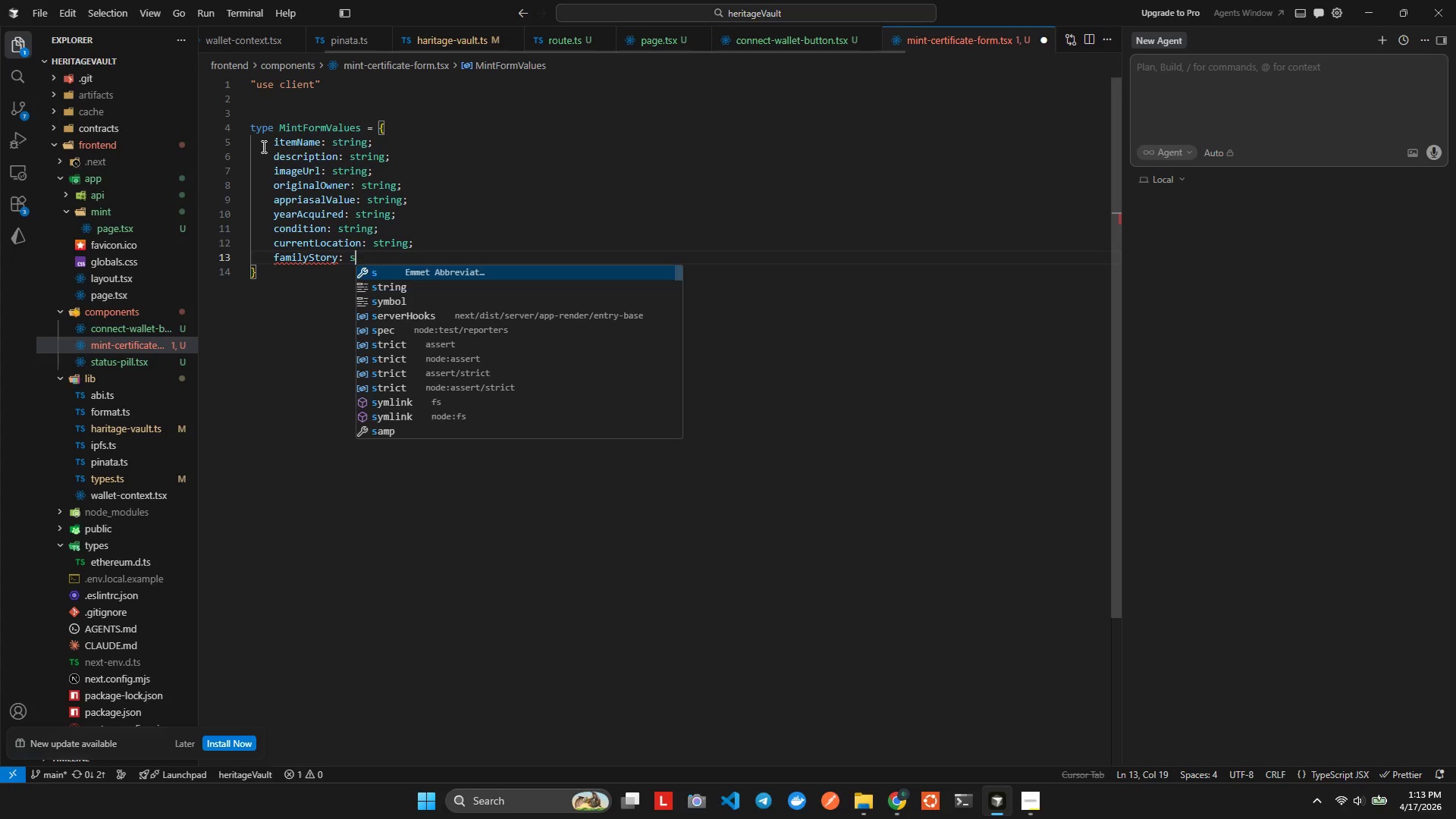 
key(Enter)
 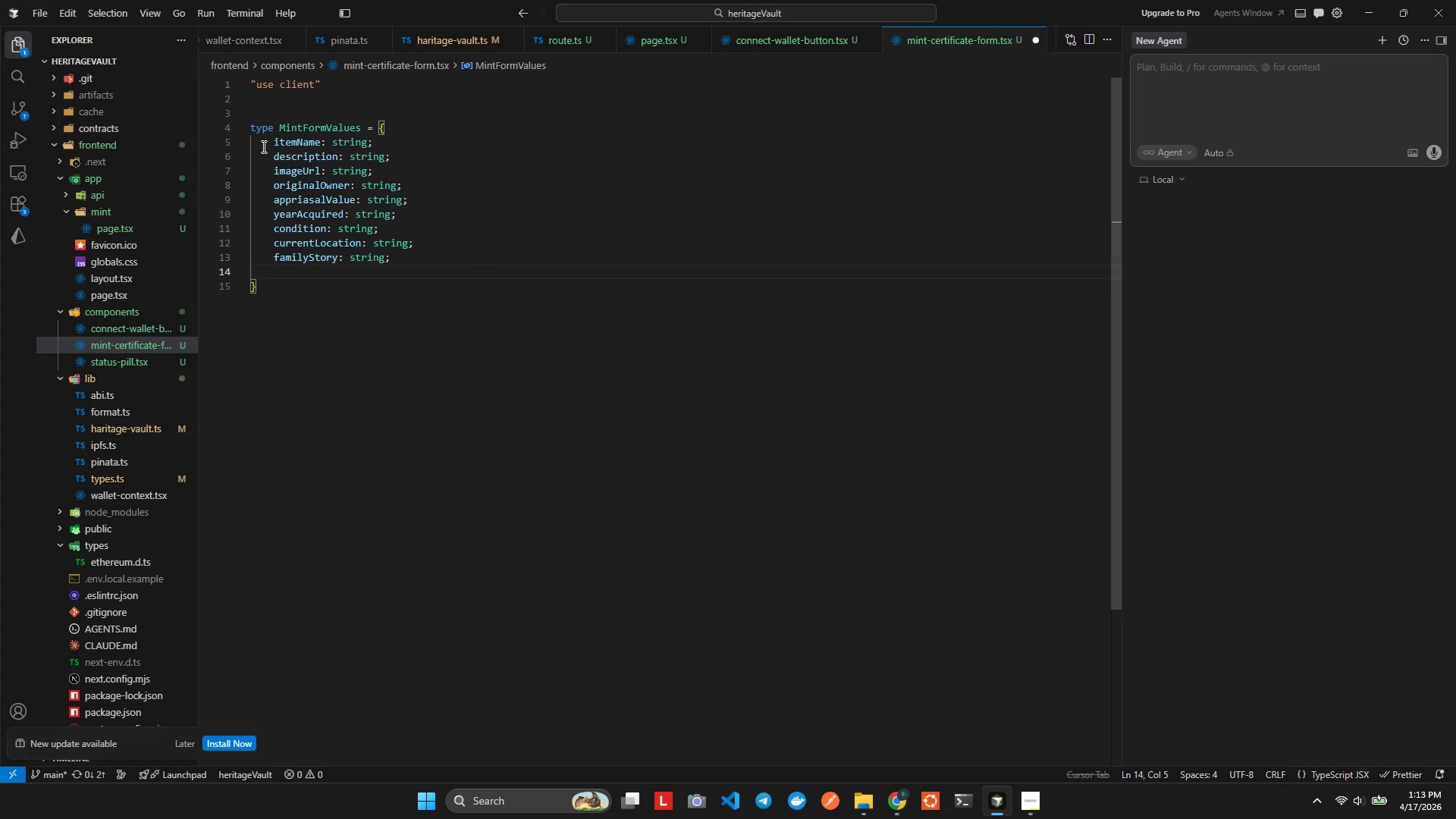 
hold_key(key=ControlLeft, duration=0.31)
 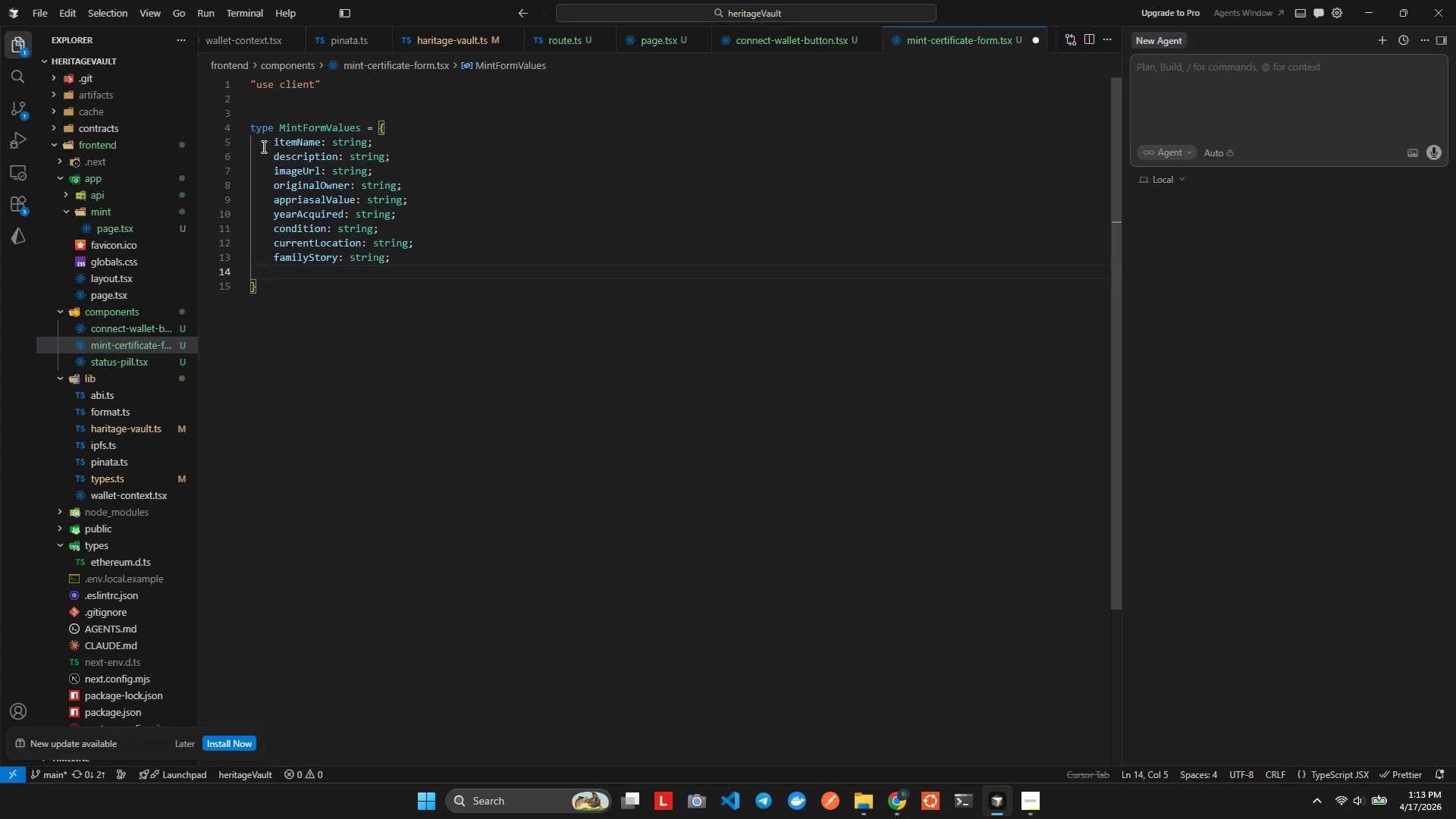 
type(c;i)
key(Backspace)
key(Backspace)
type(lentWalletAddress: stein)
key(Backspace)
key(Backspace)
key(Backspace)
type(ring)
 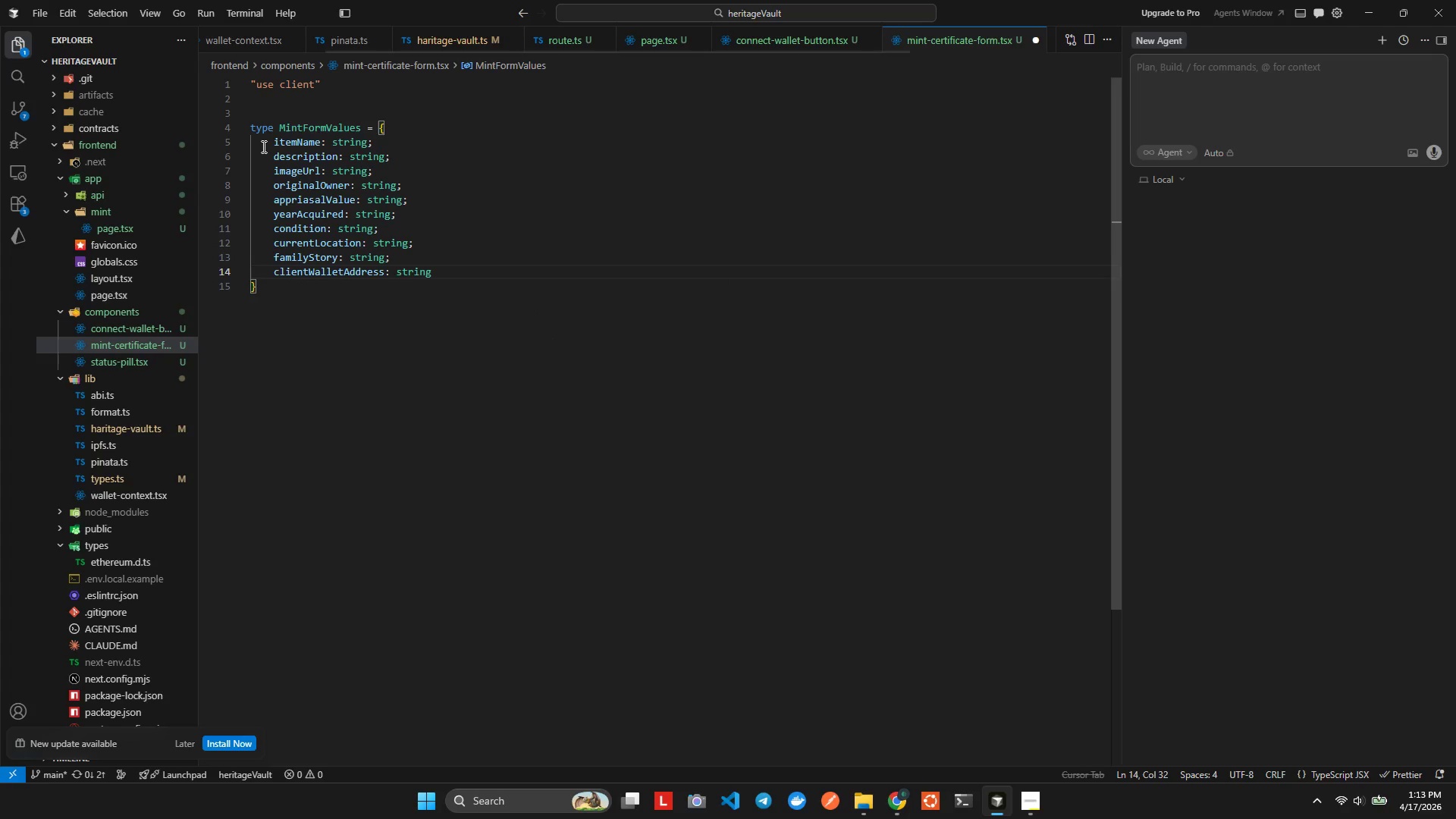 
 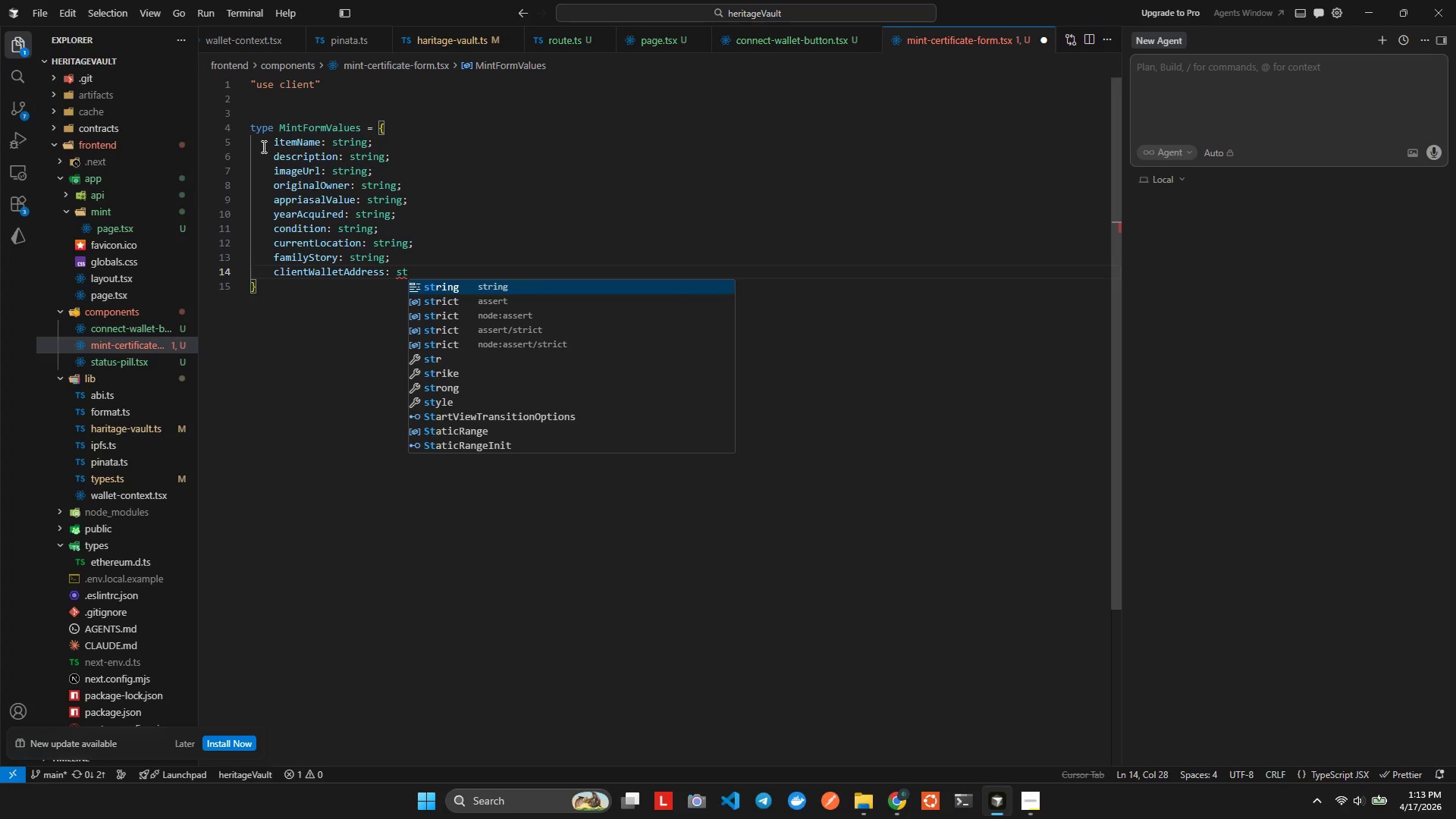 
key(Enter)
 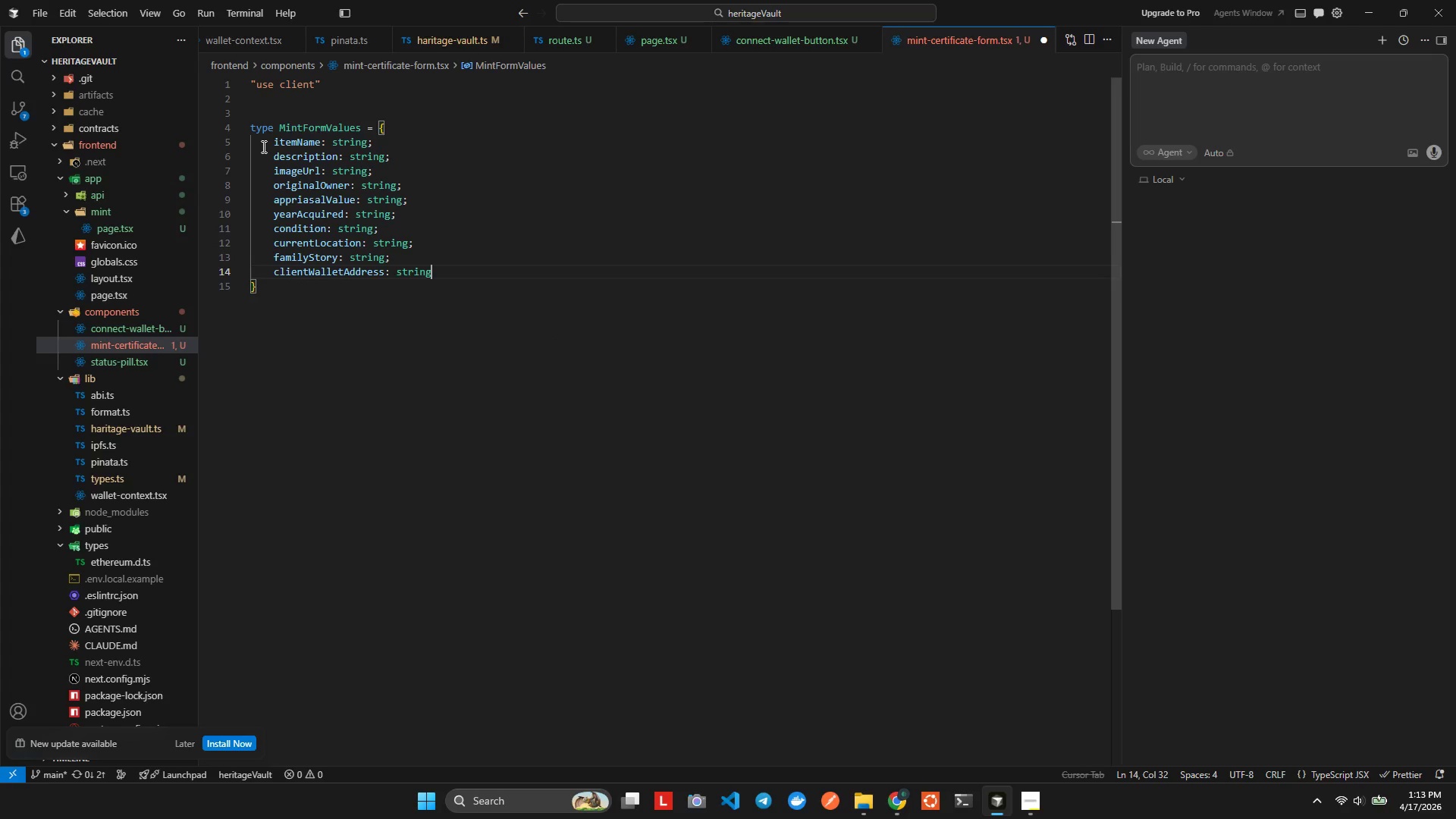 
key(Alt+AltLeft)
 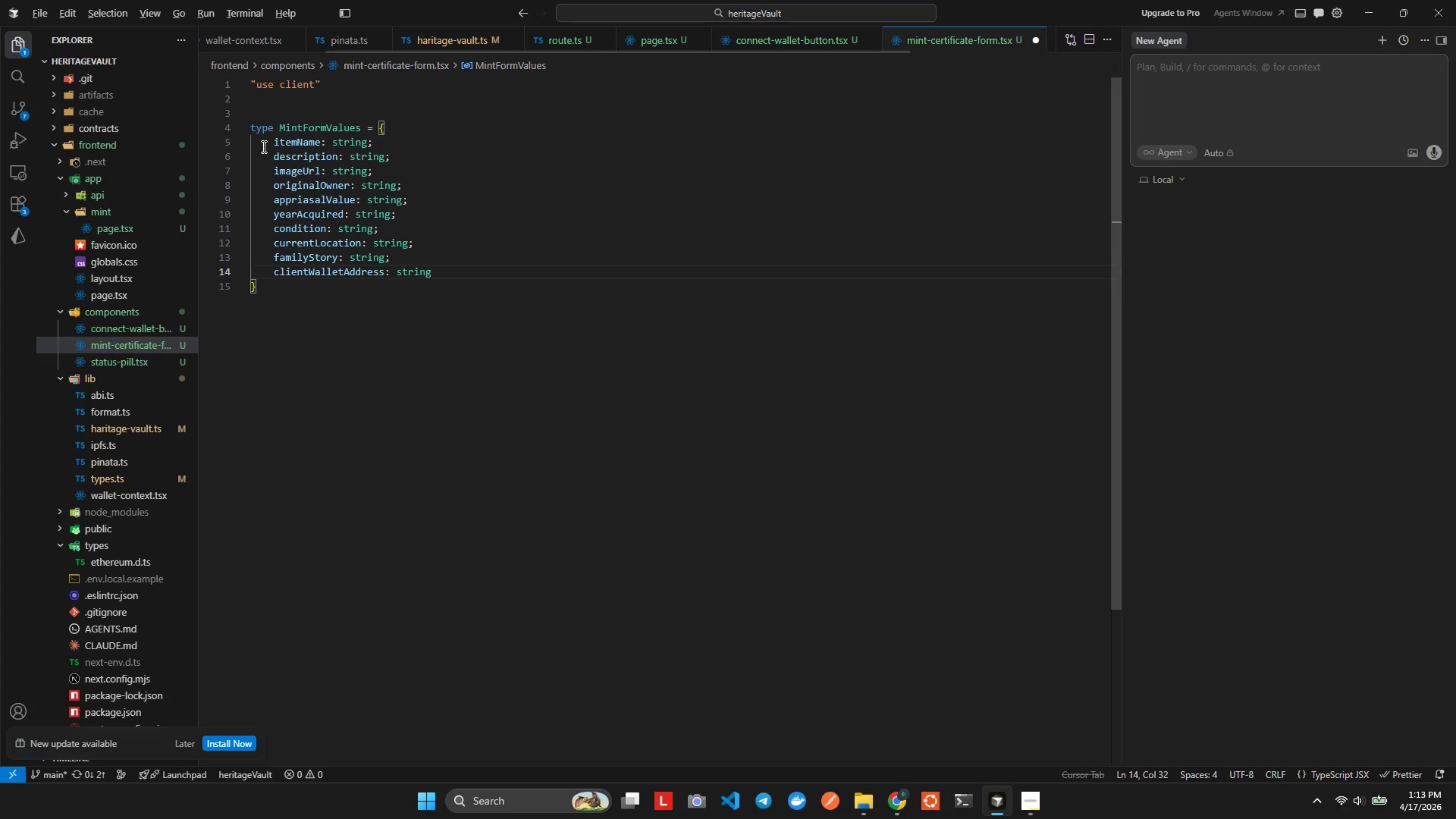 
key(Alt+Shift+ShiftLeft)
 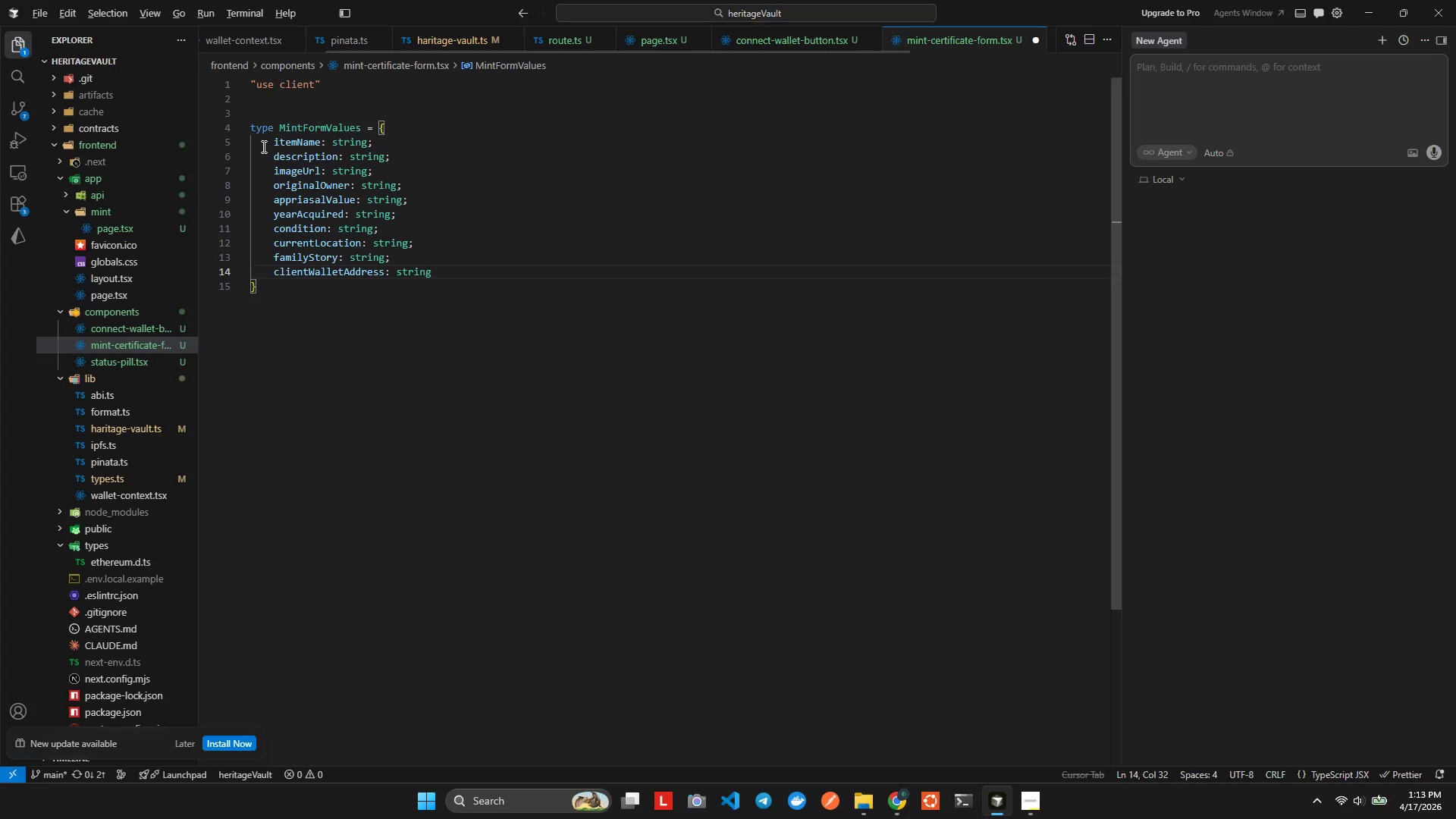 
key(Alt+Shift+F)
 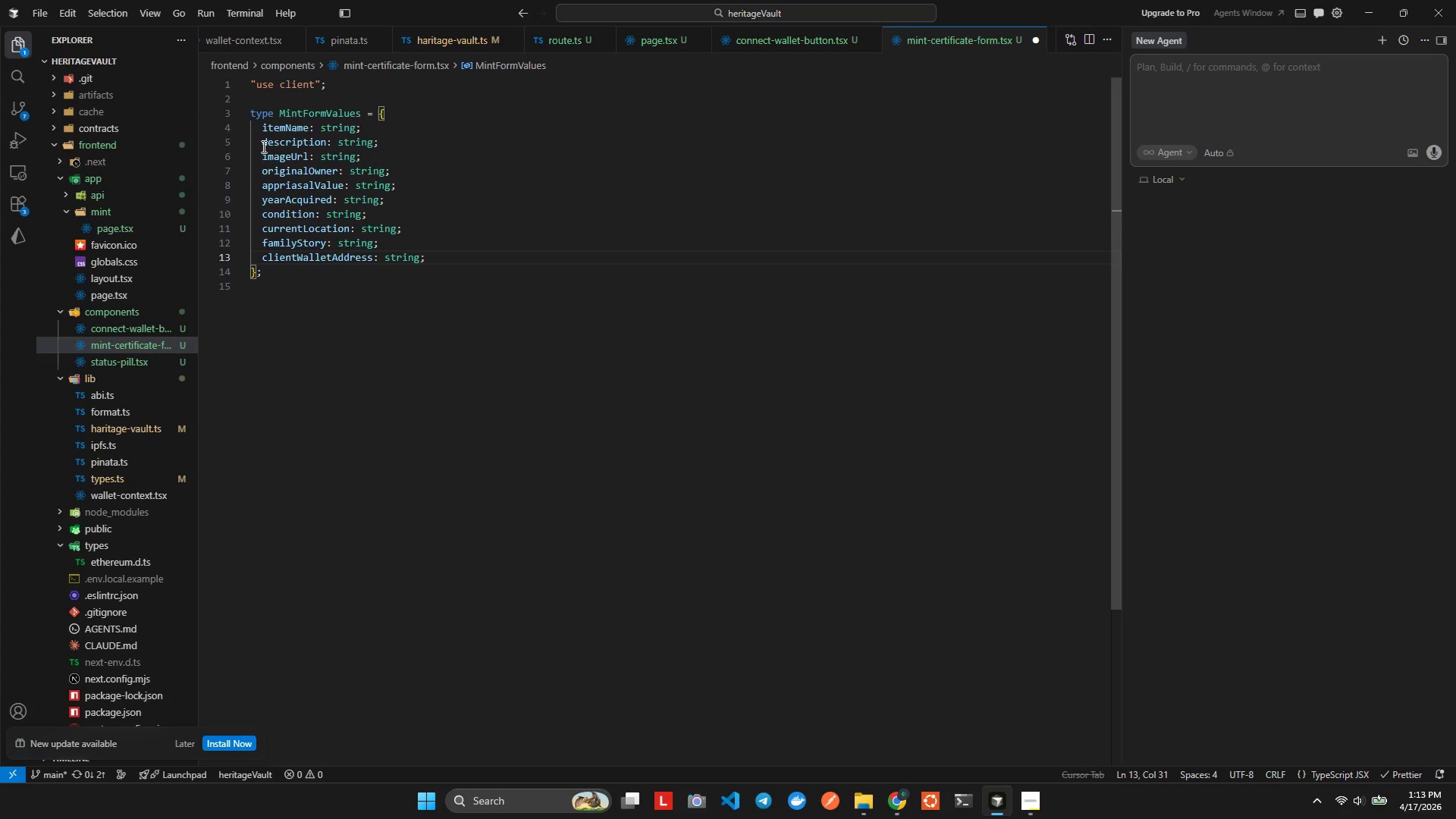 
key(ArrowDown)
 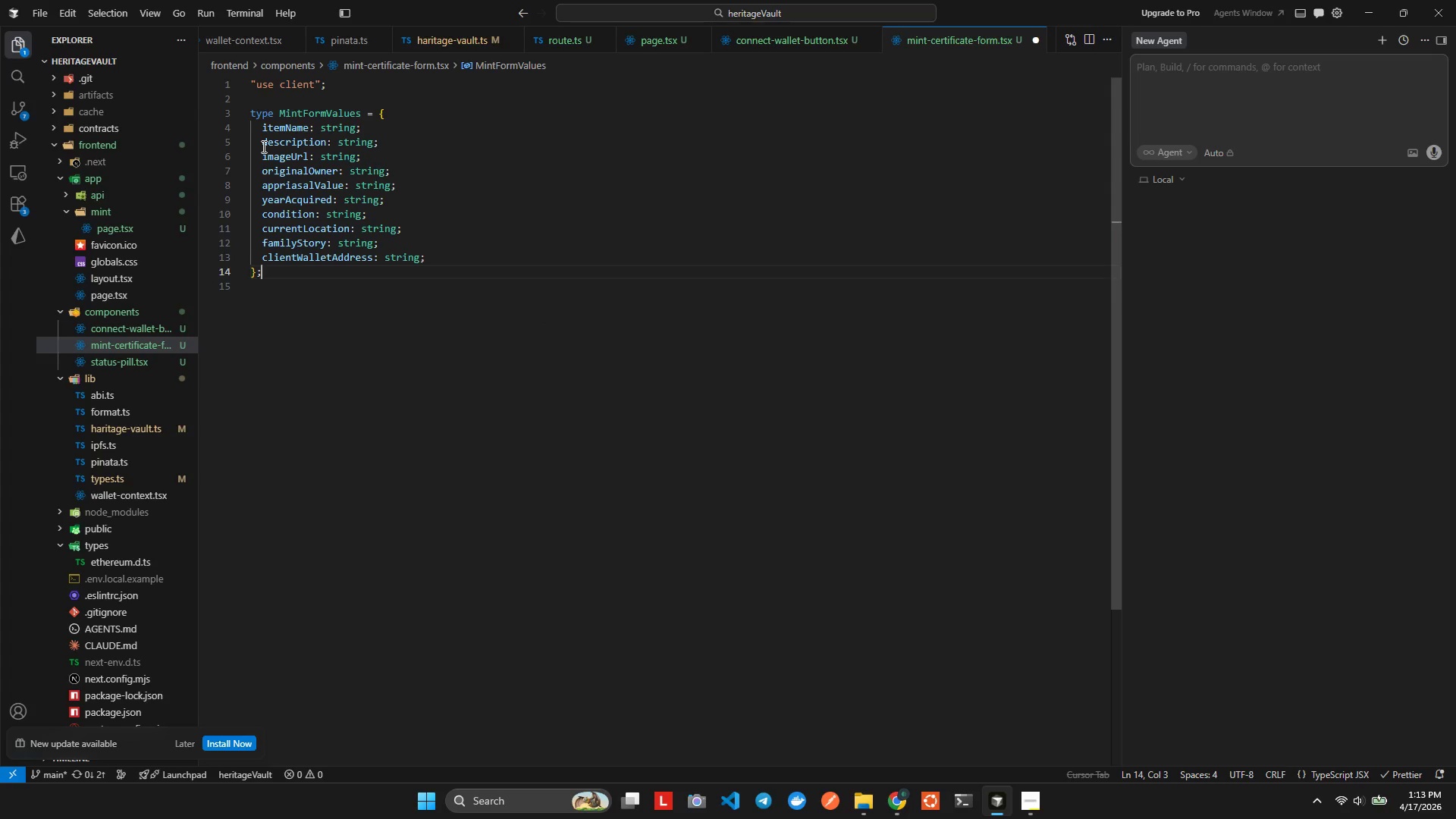 
key(Enter)
 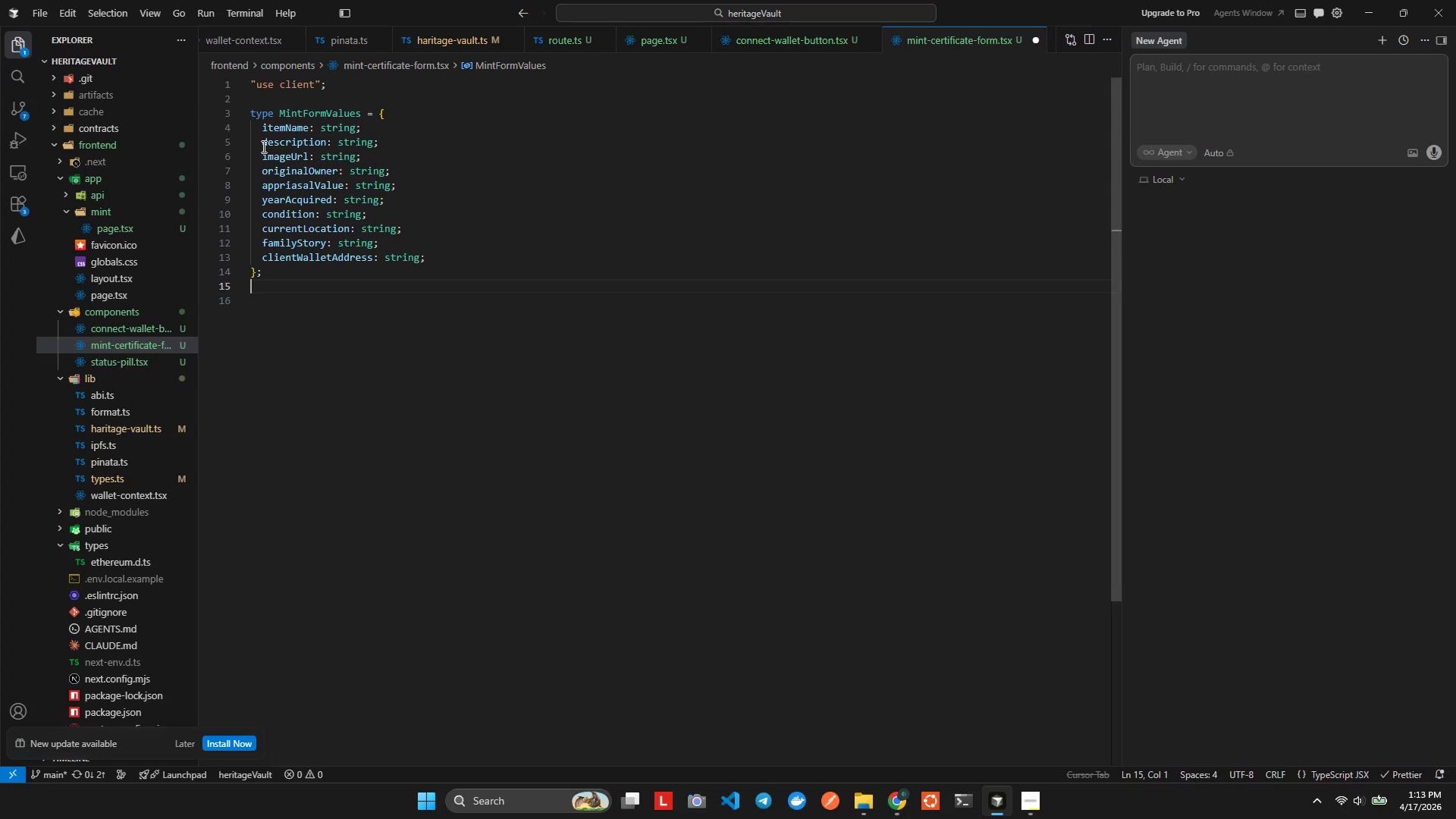 
key(Enter)
 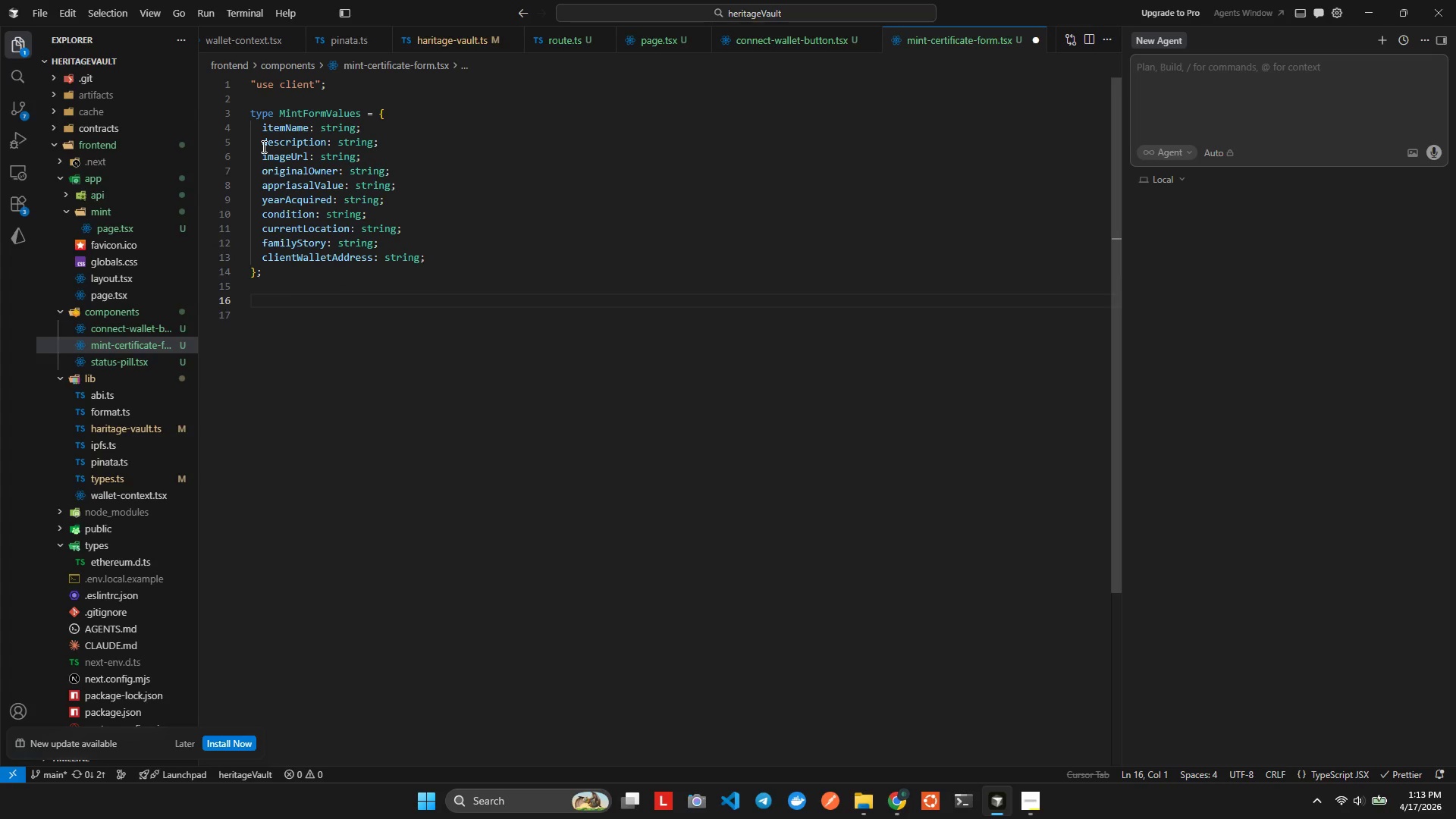 
left_click([262, 146])
 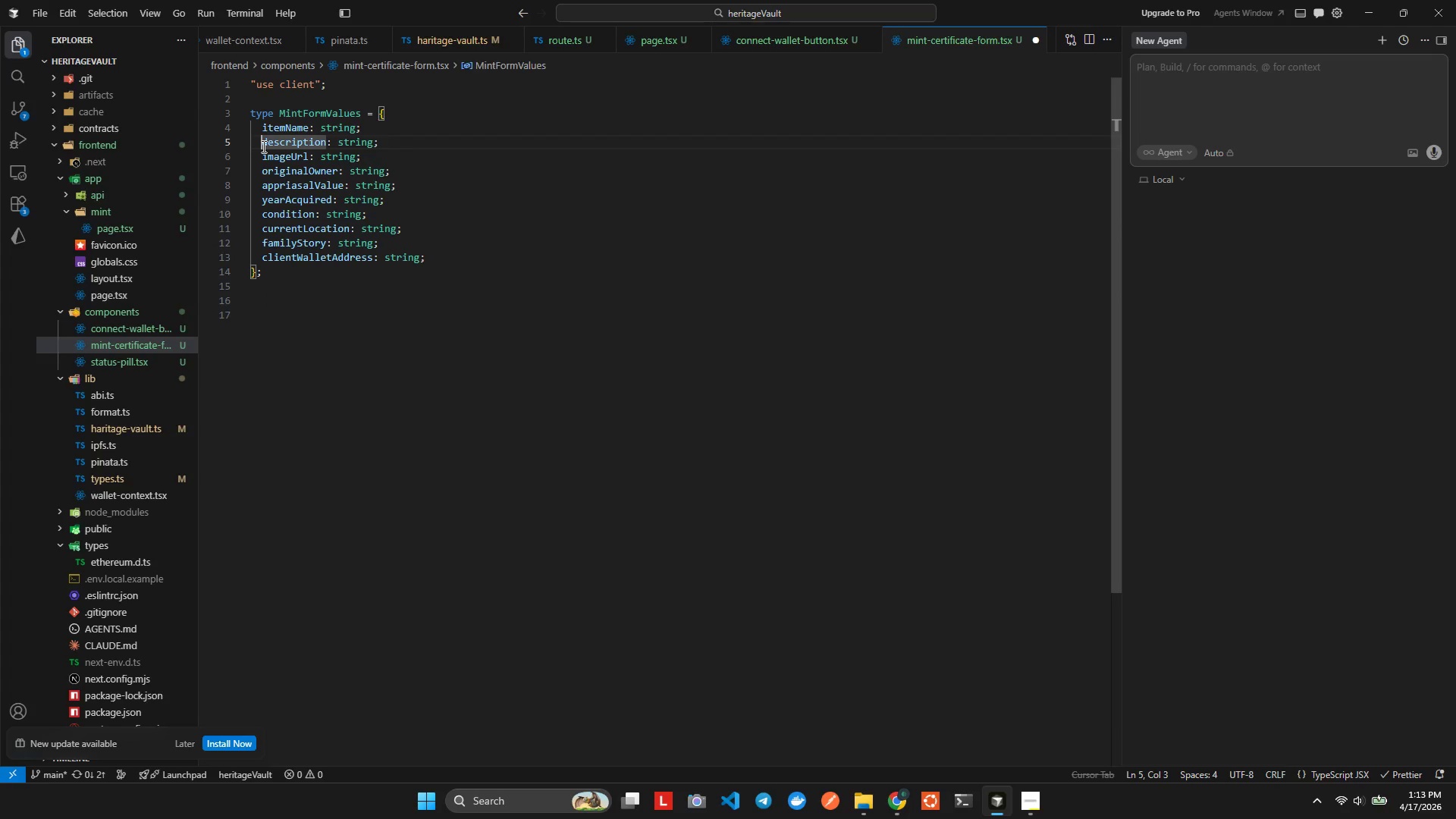 
type(cons)
 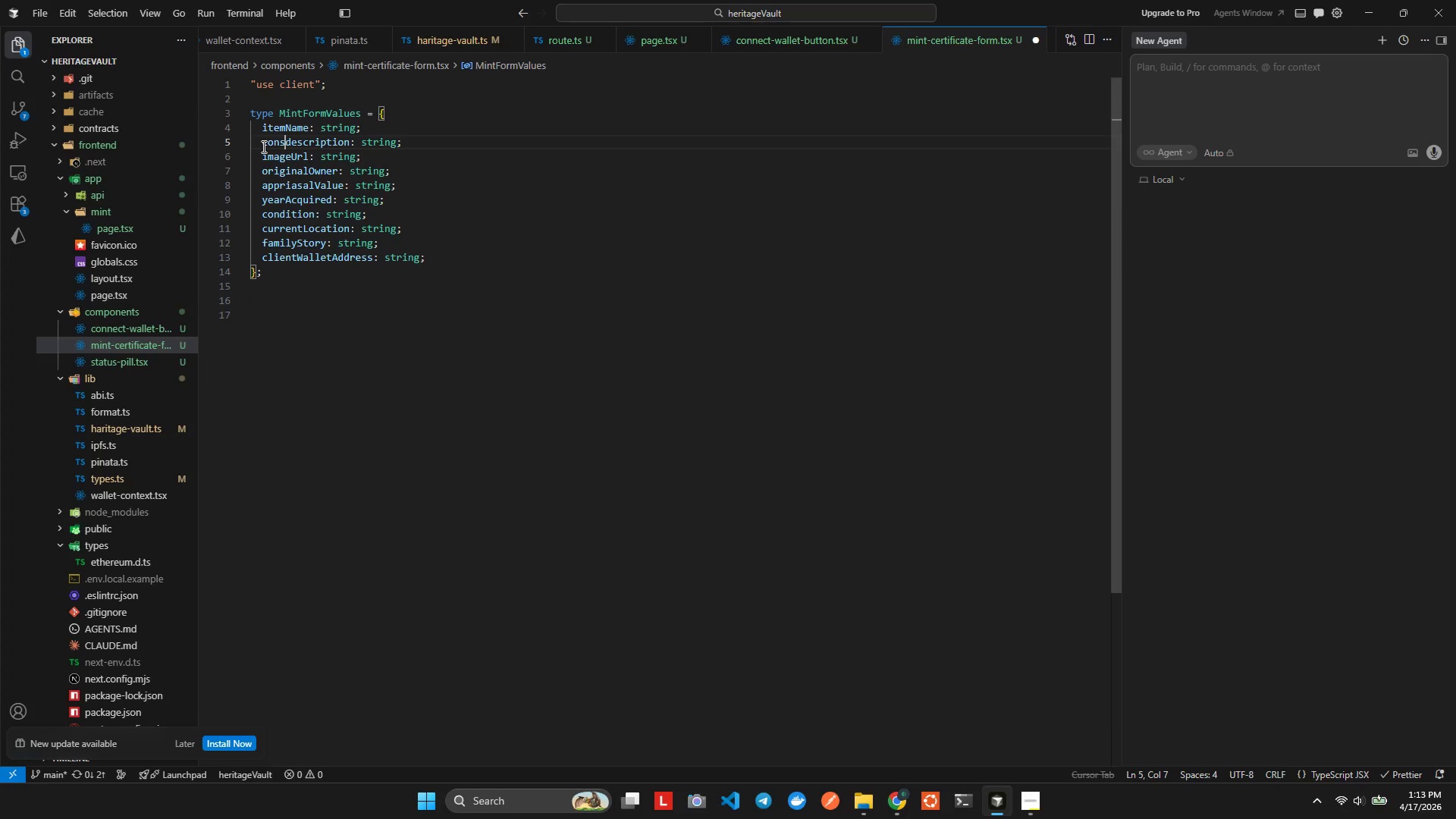 
key(Control+ControlLeft)
 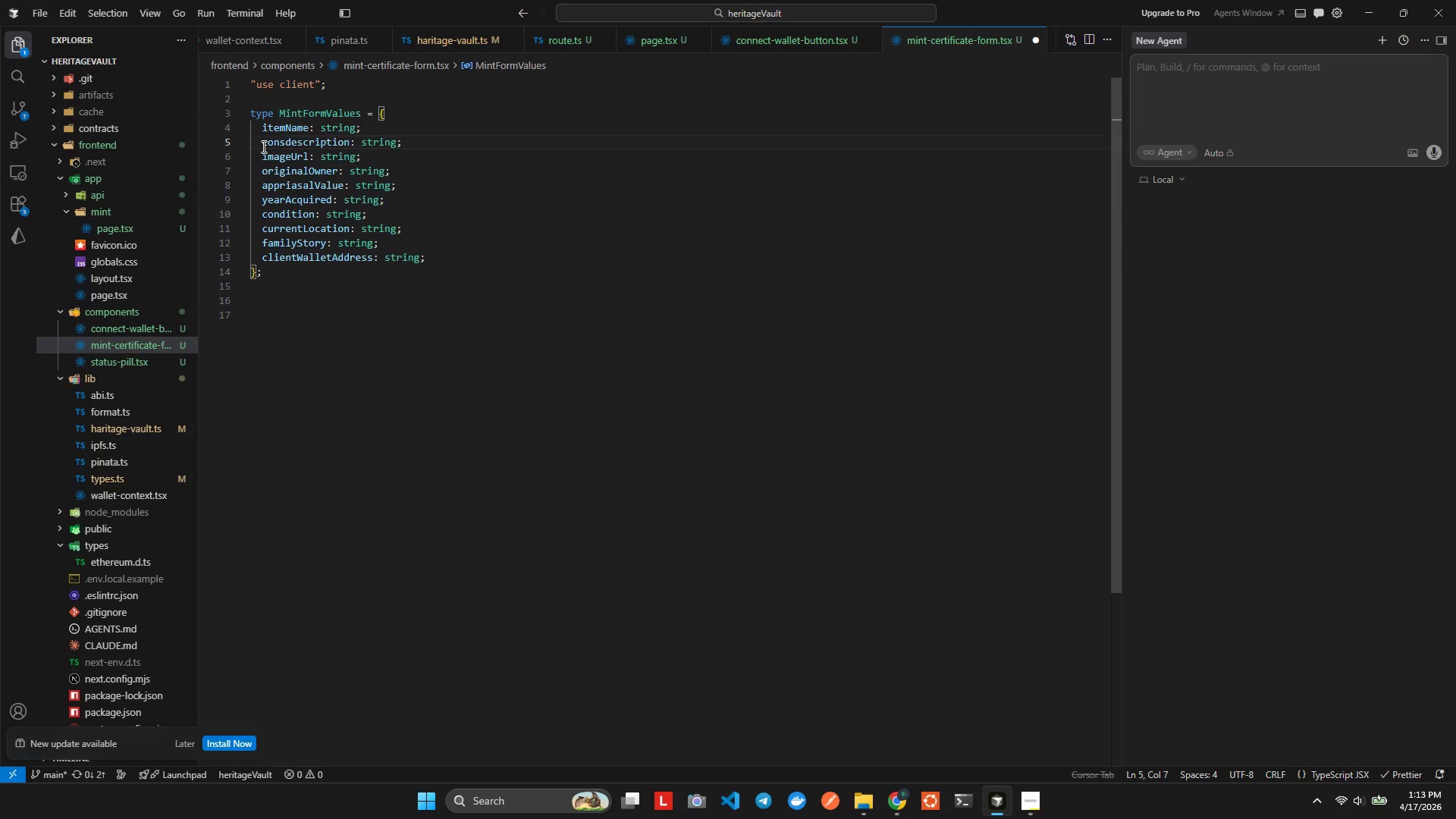 
key(Control+Z)
 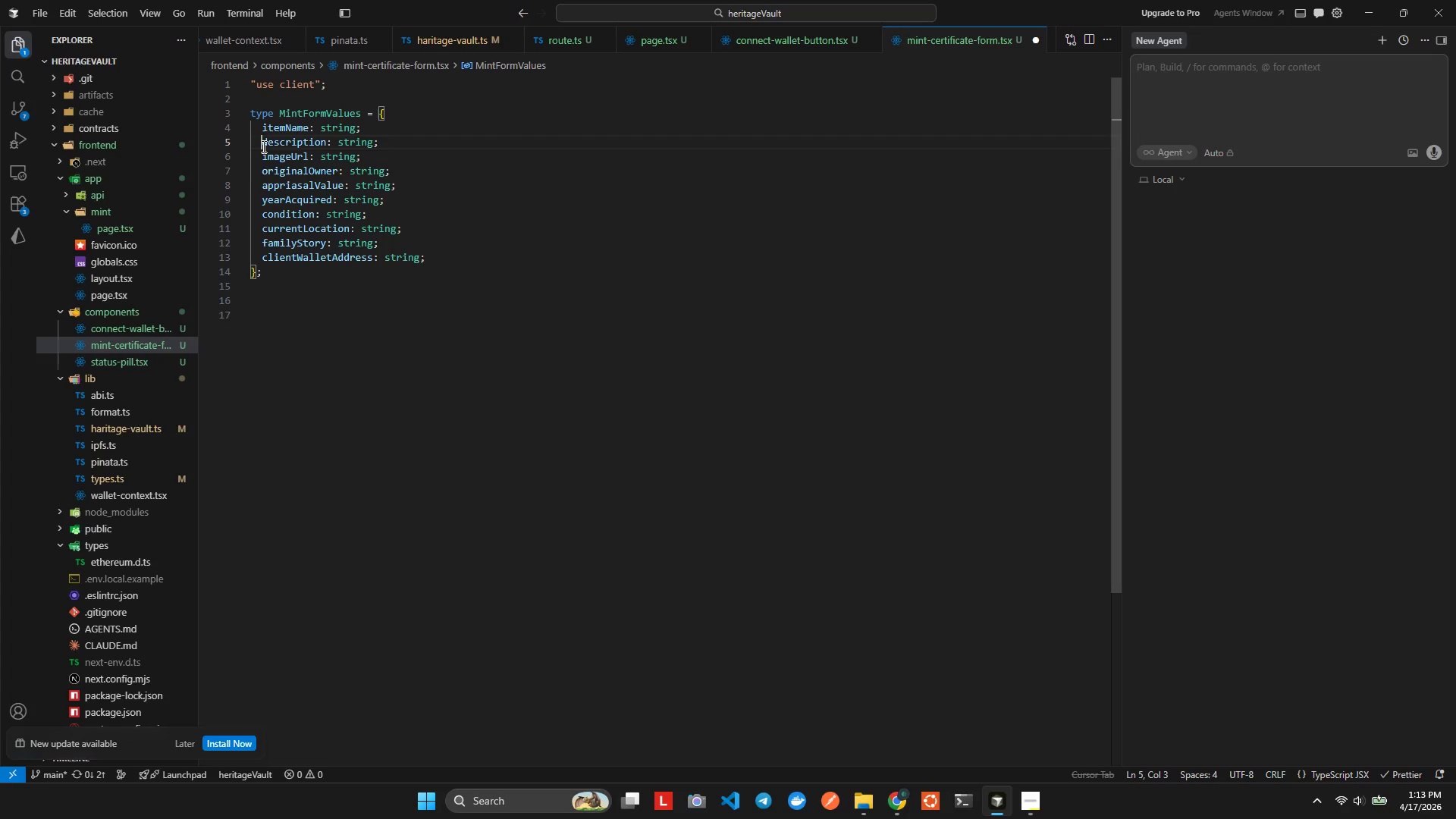 
hold_key(key=ArrowDown, duration=0.88)
 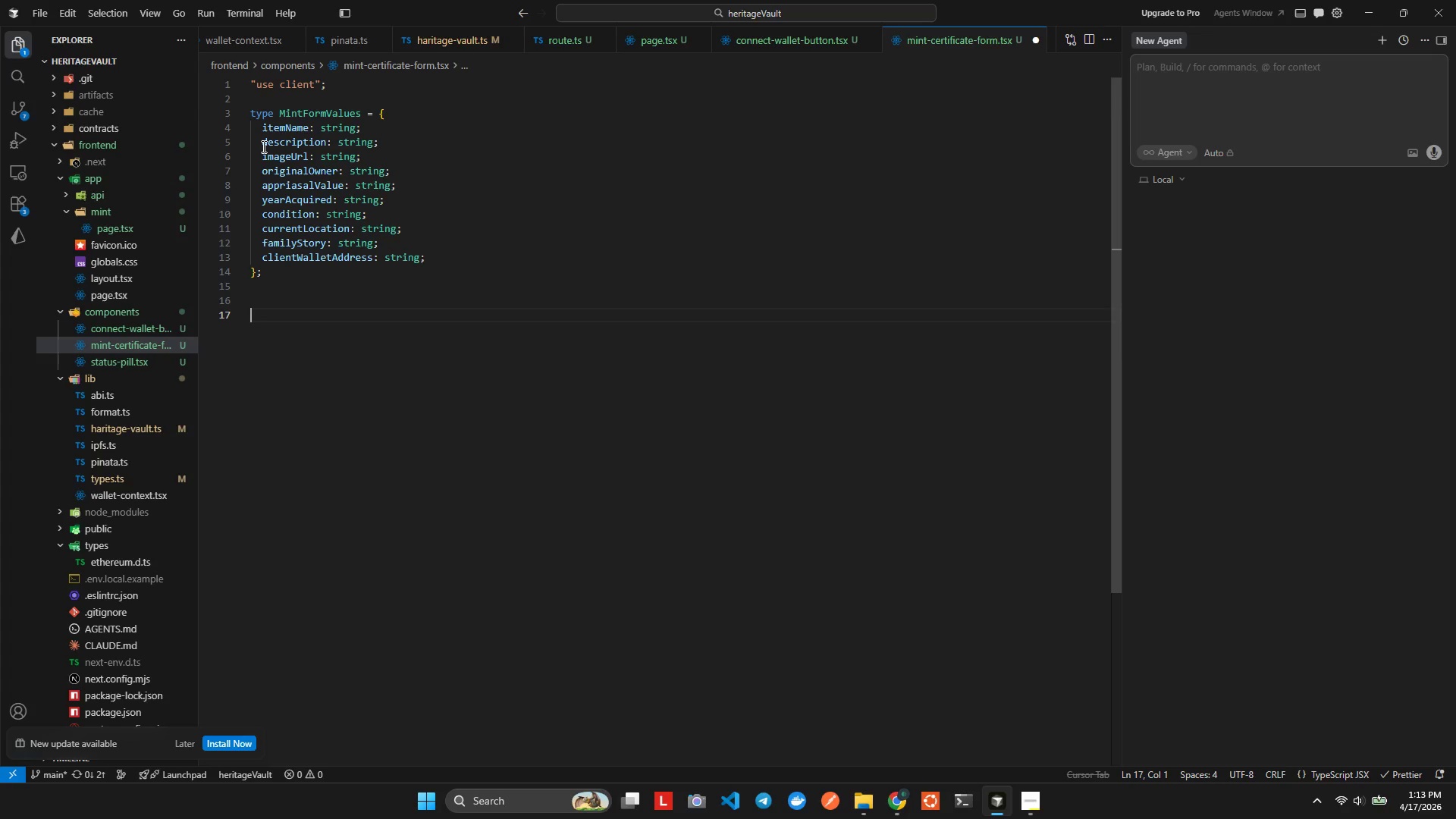 
key(Shift+ShiftRight)
 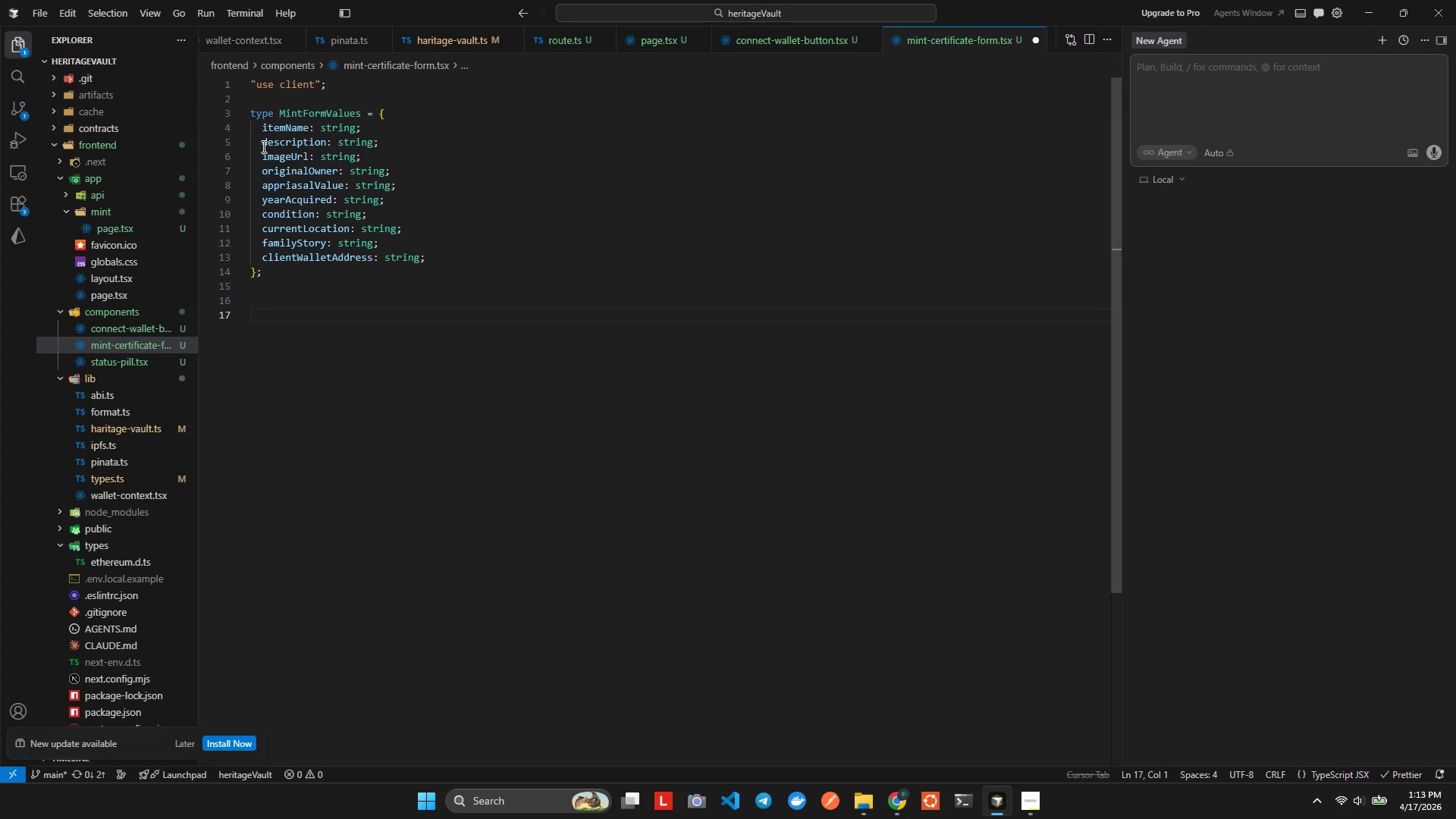 
key(ArrowUp)
 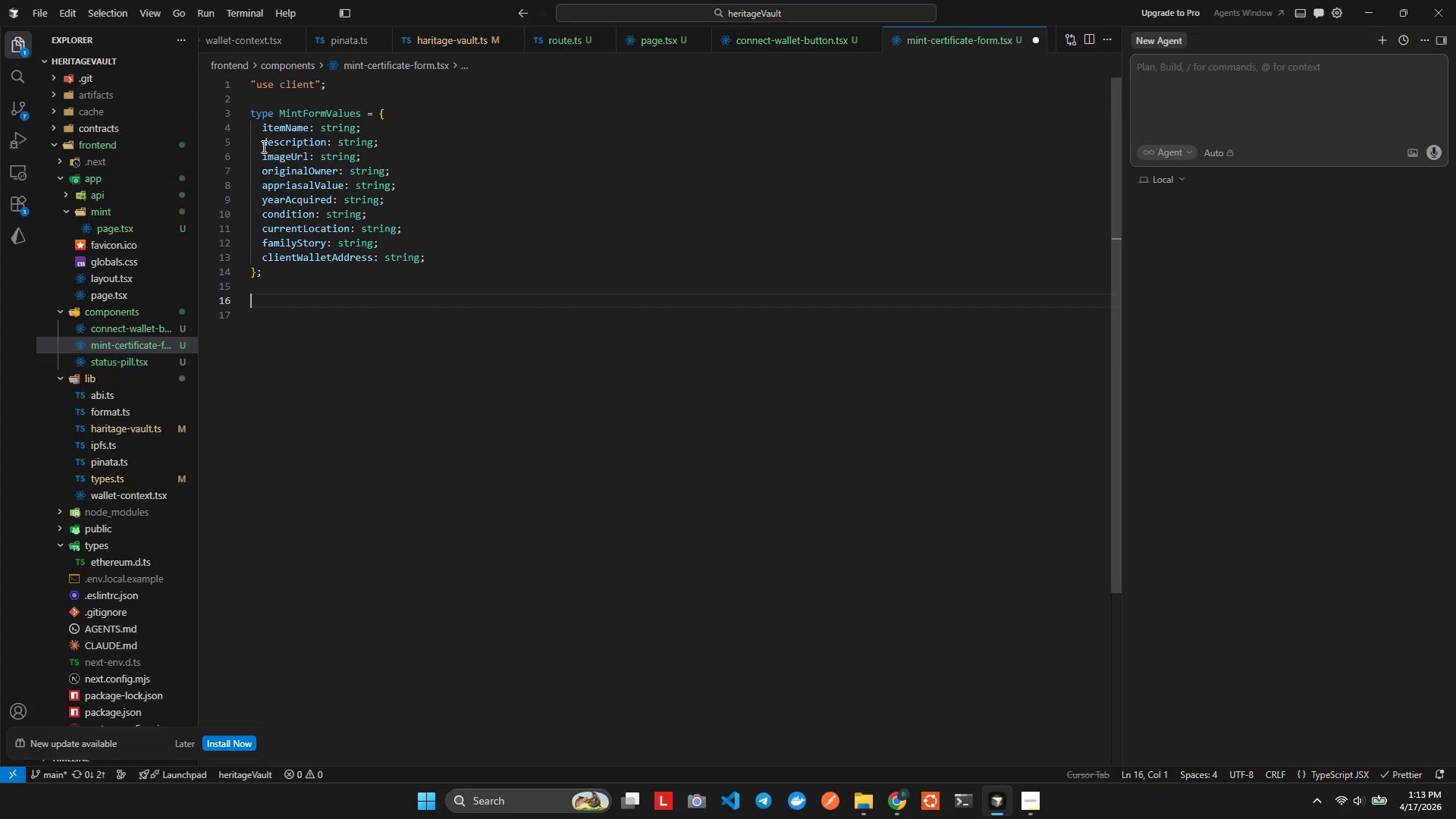 
key(ArrowUp)
 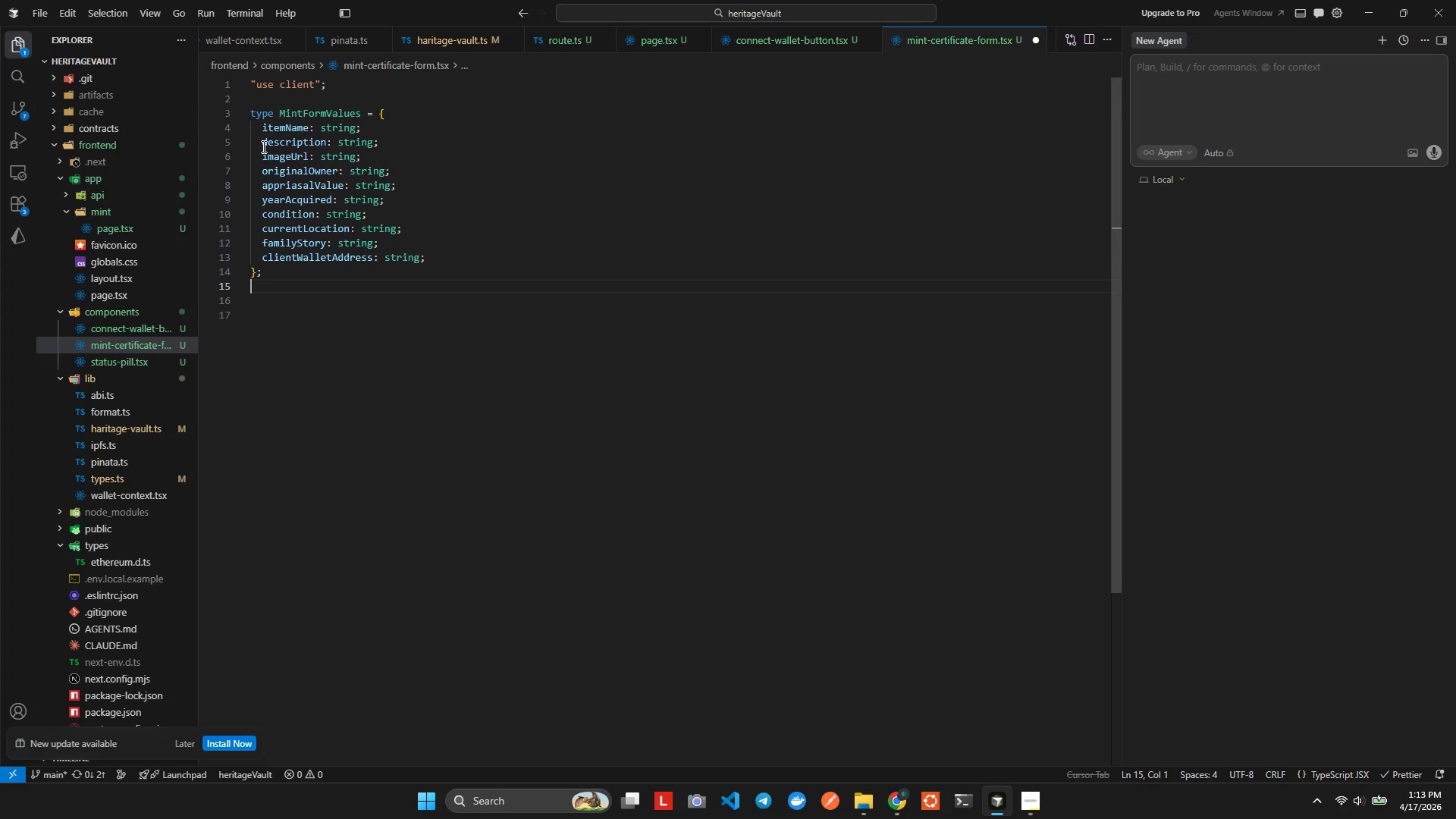 
key(C)
 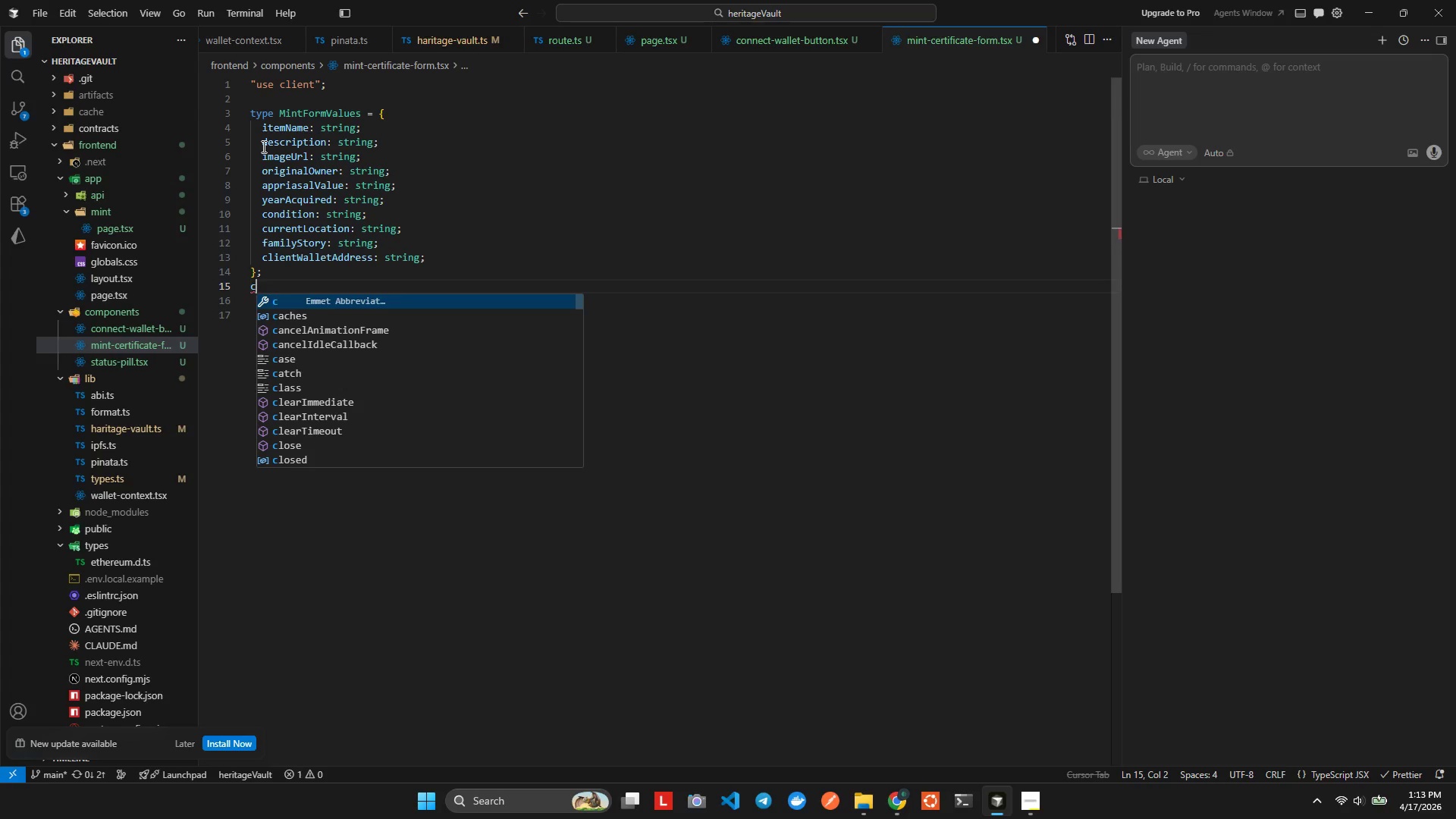 
key(Backspace)
 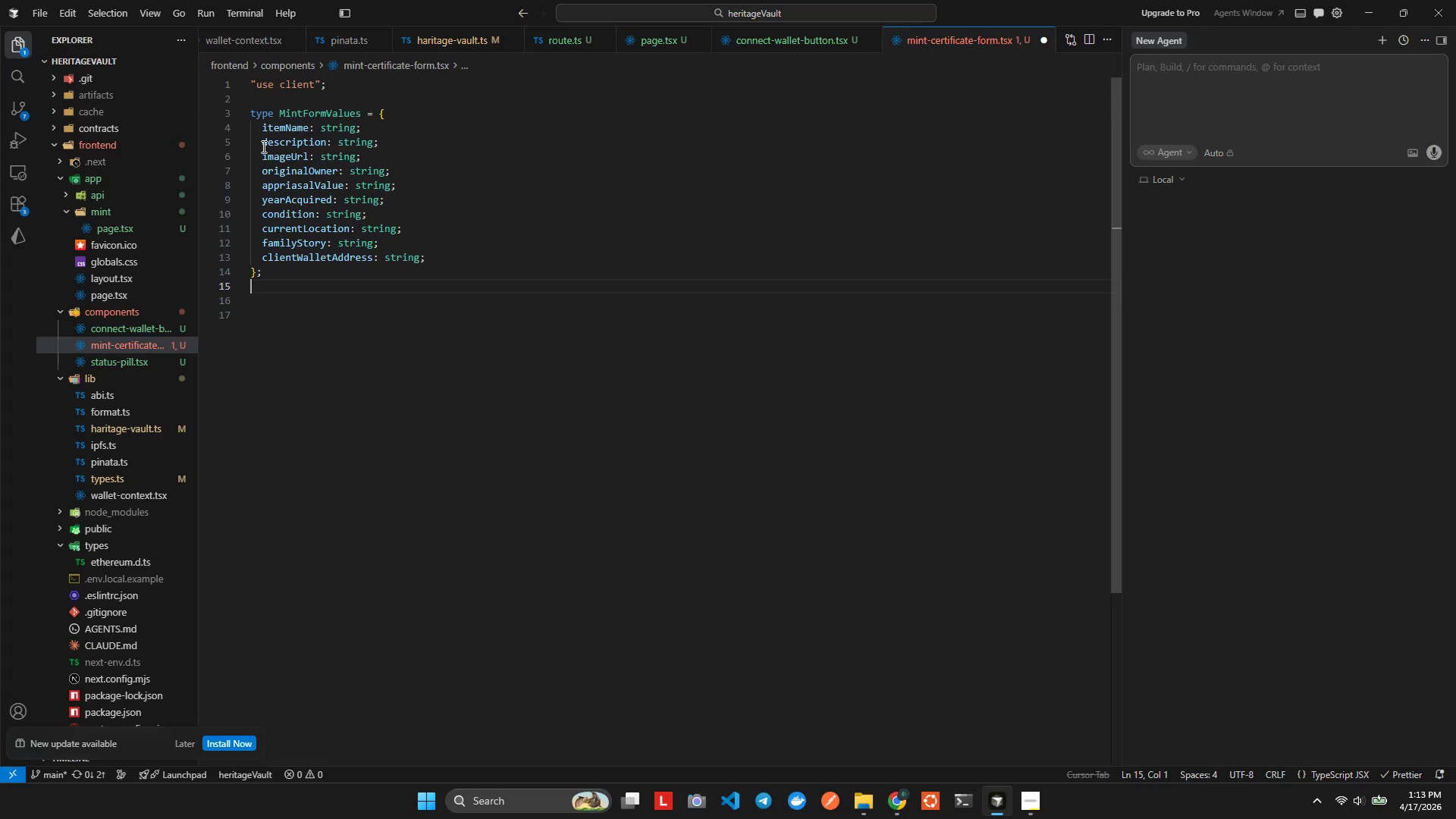 
key(Enter)
 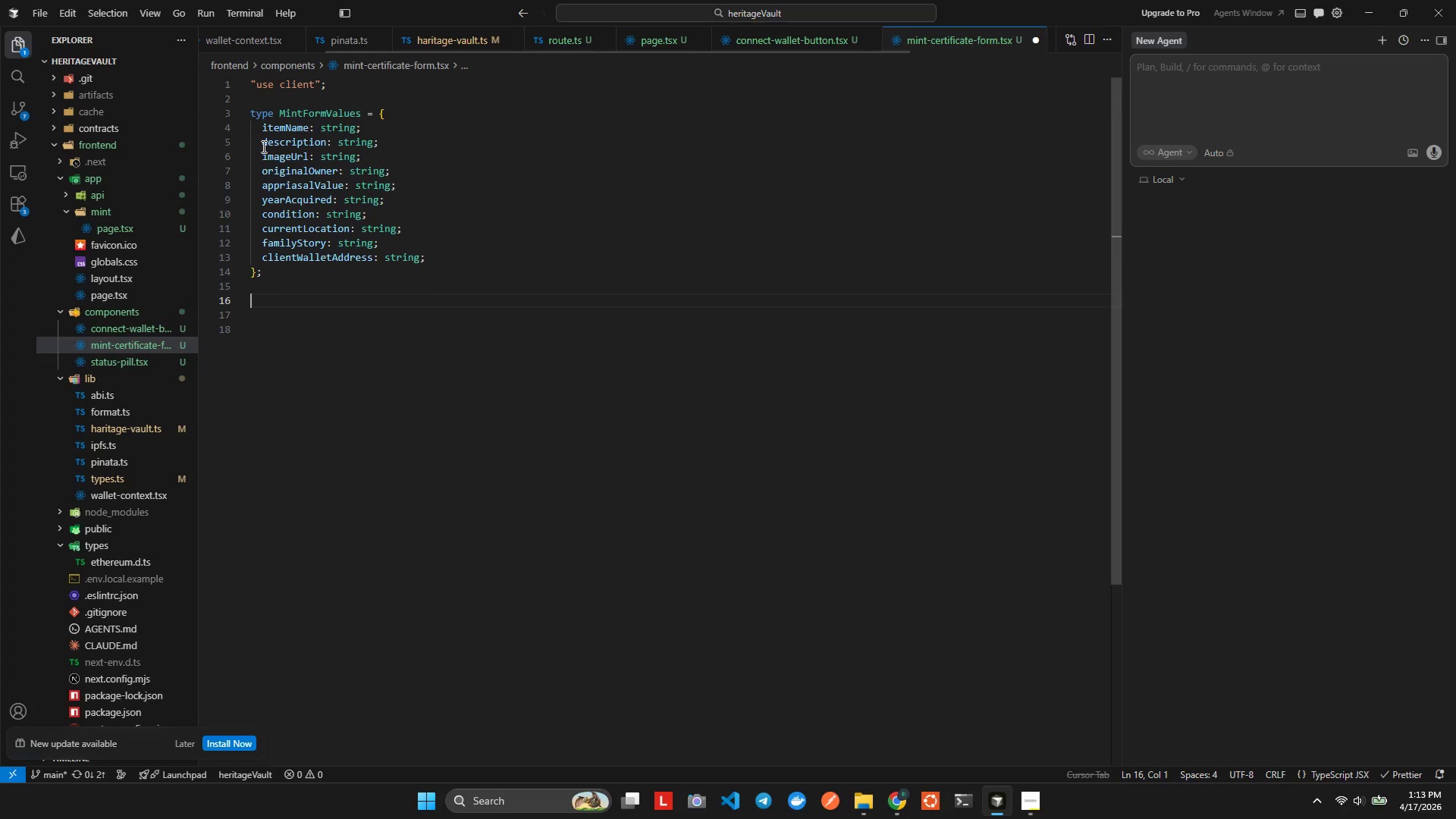 
type(const intalFrmValiues==)
key(Backspace)
key(Backspace)
key(Backspace)
key(Backspace)
key(Backspace)
key(Backspace)
type(ues)
key(Backspace)
type(: m)
key(Backspace)
type(<in==)
key(Backspace)
key(Backspace)
key(Backspace)
key(Backspace)
key(Backspace)
type(Min)
 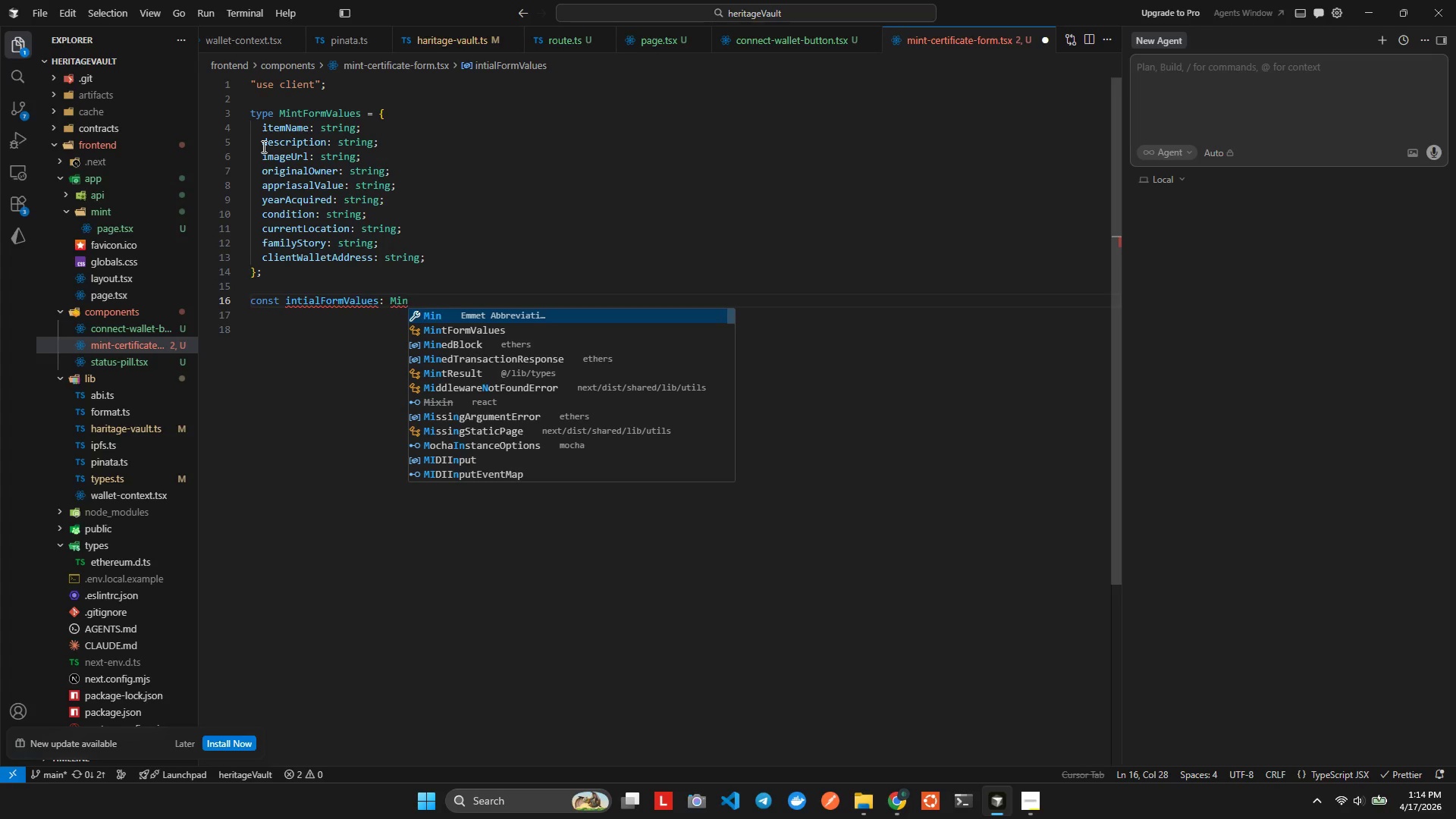 
key(ArrowDown)
 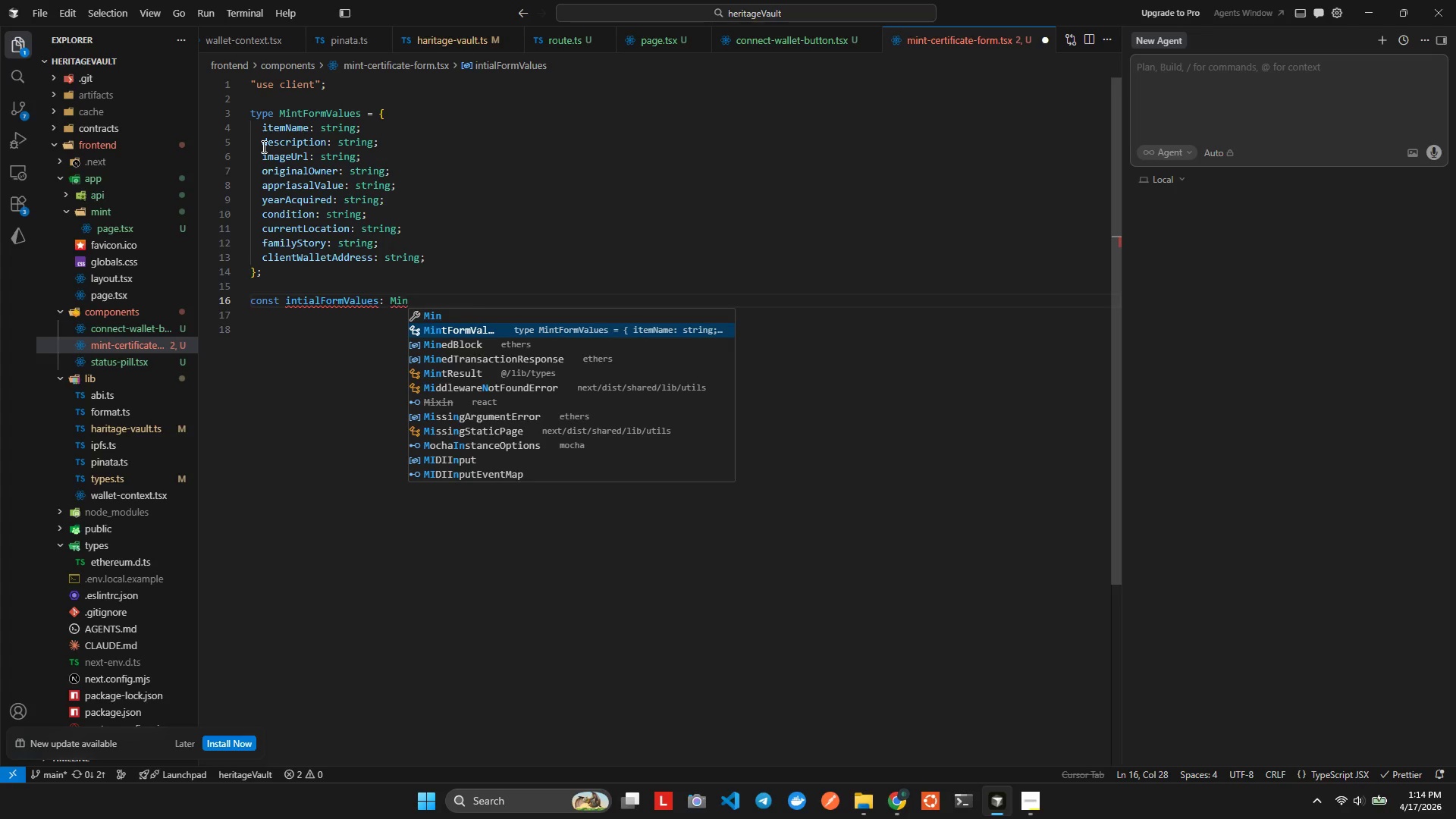 
key(Enter)
 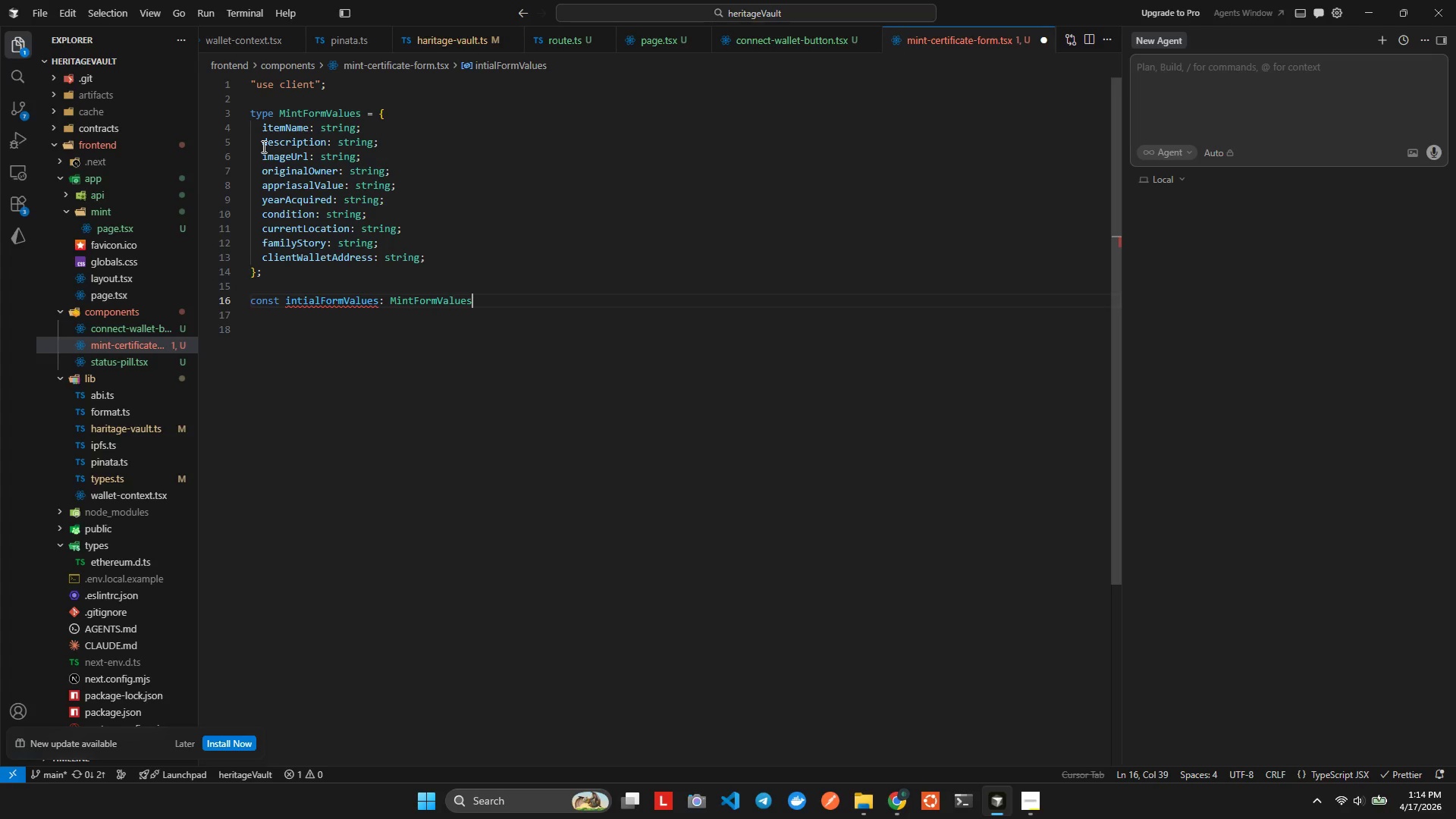 
key(Space)
 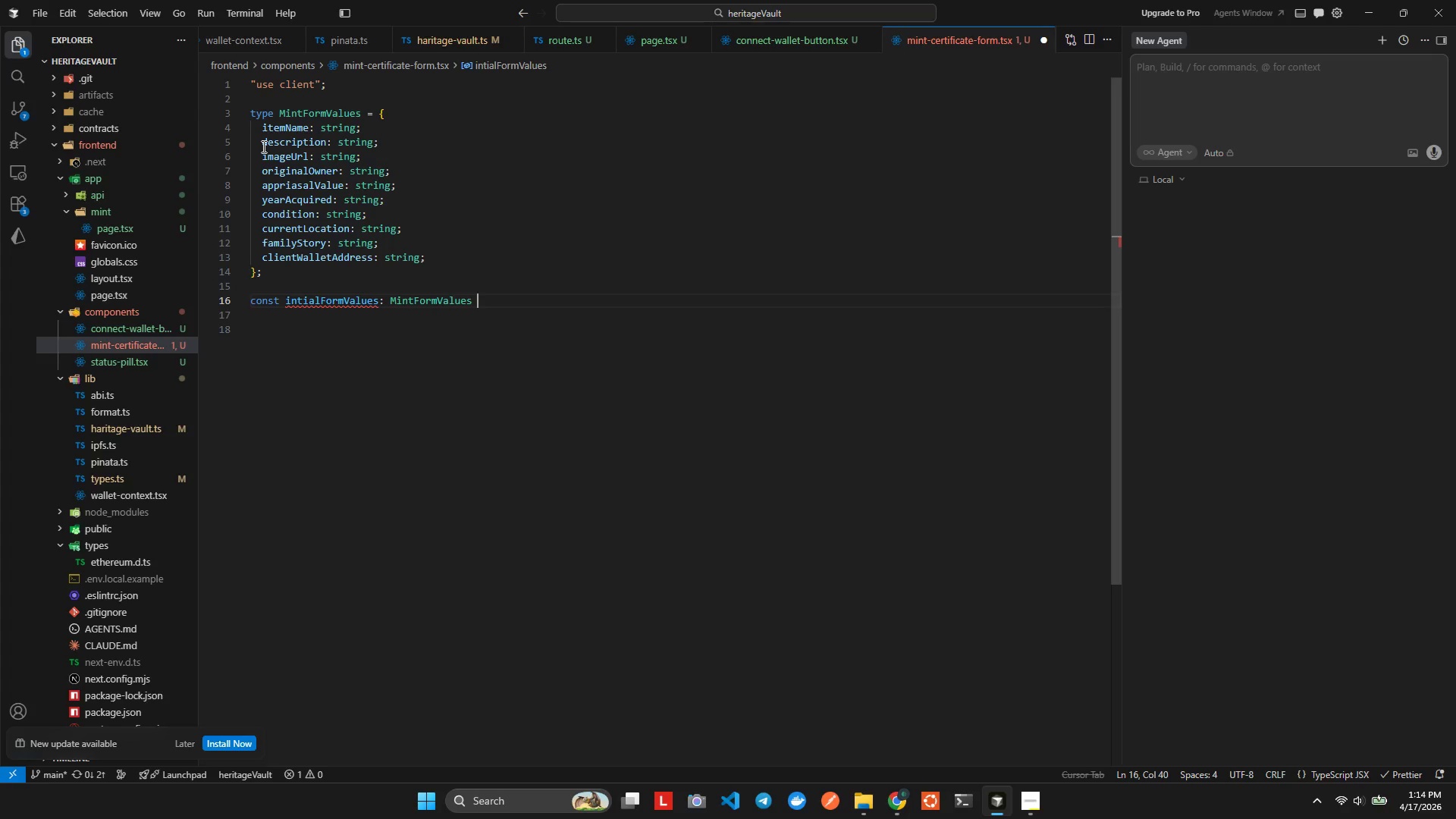 
key(Equal)
 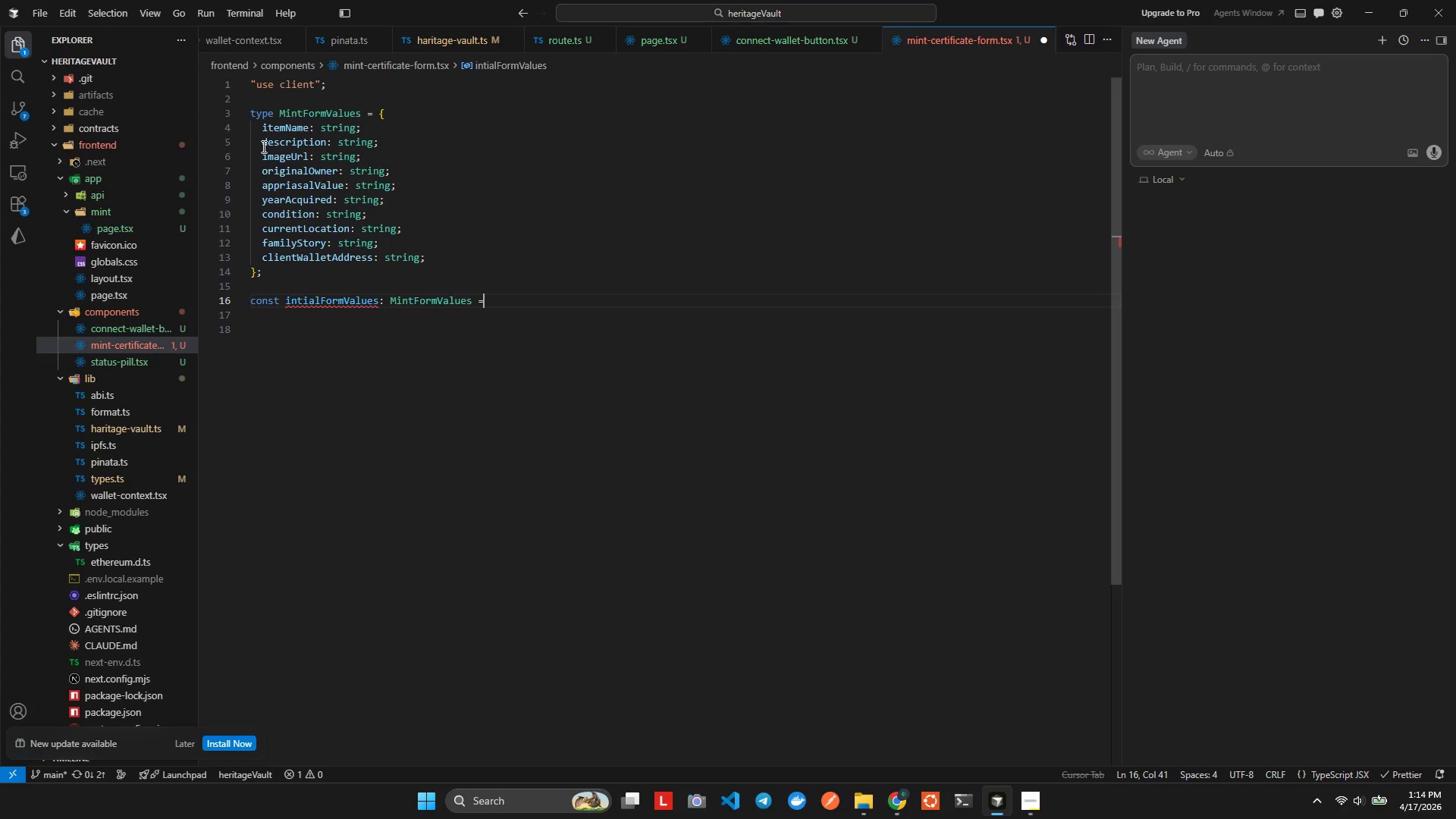 
key(Space)
 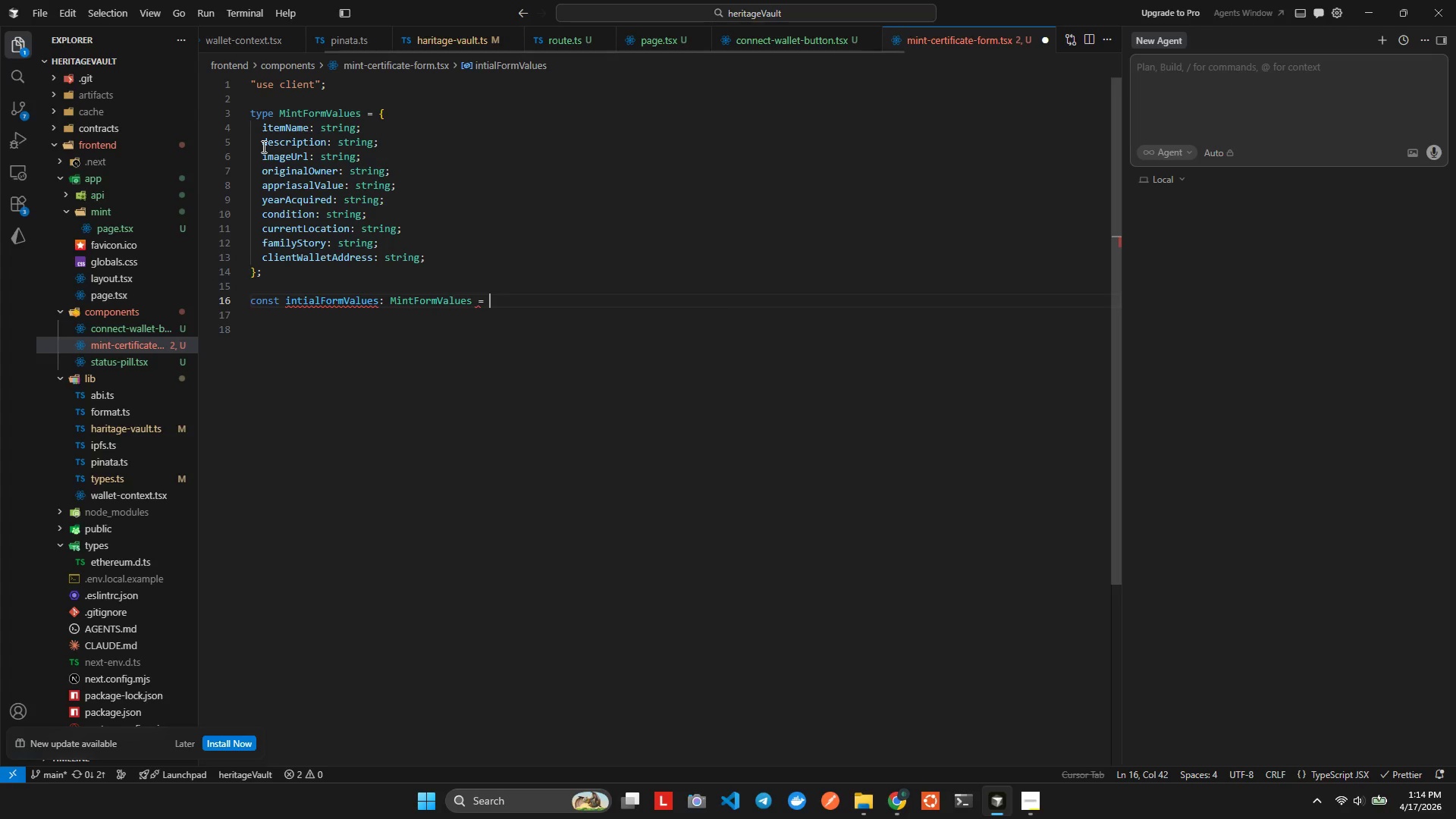 
key(Shift+ShiftLeft)
 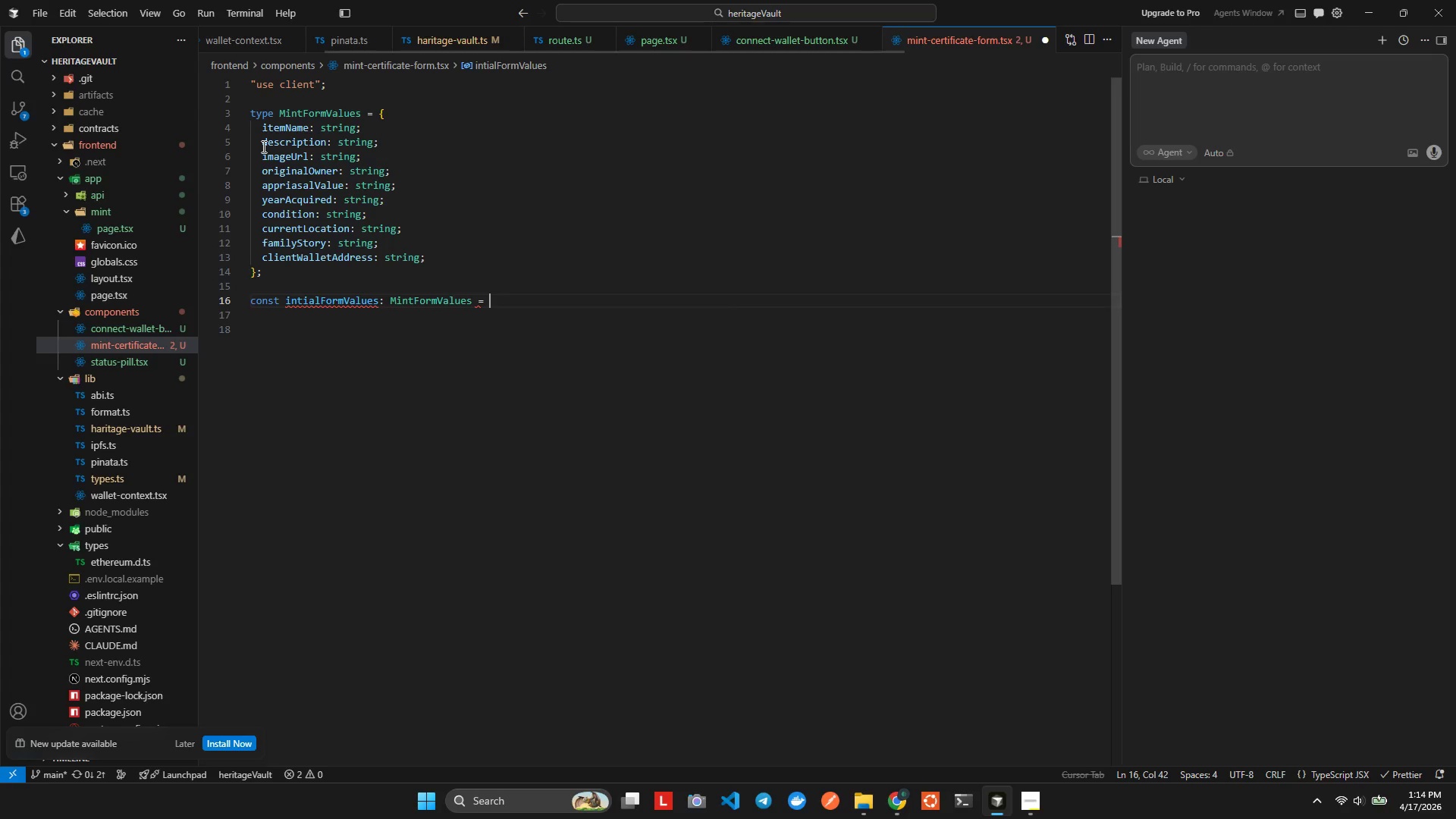 
key(Shift+BracketLeft)
 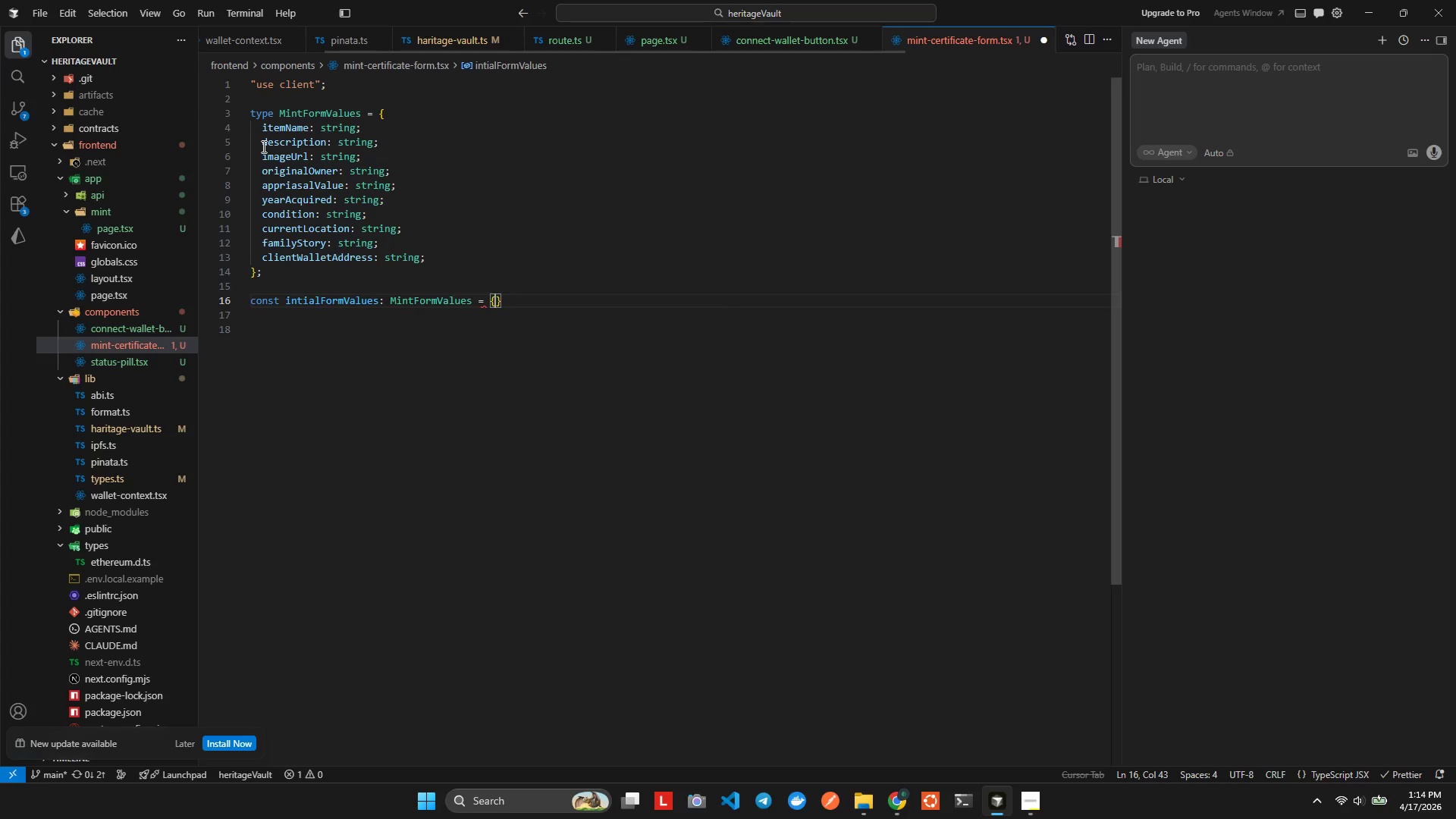 
key(Enter)
 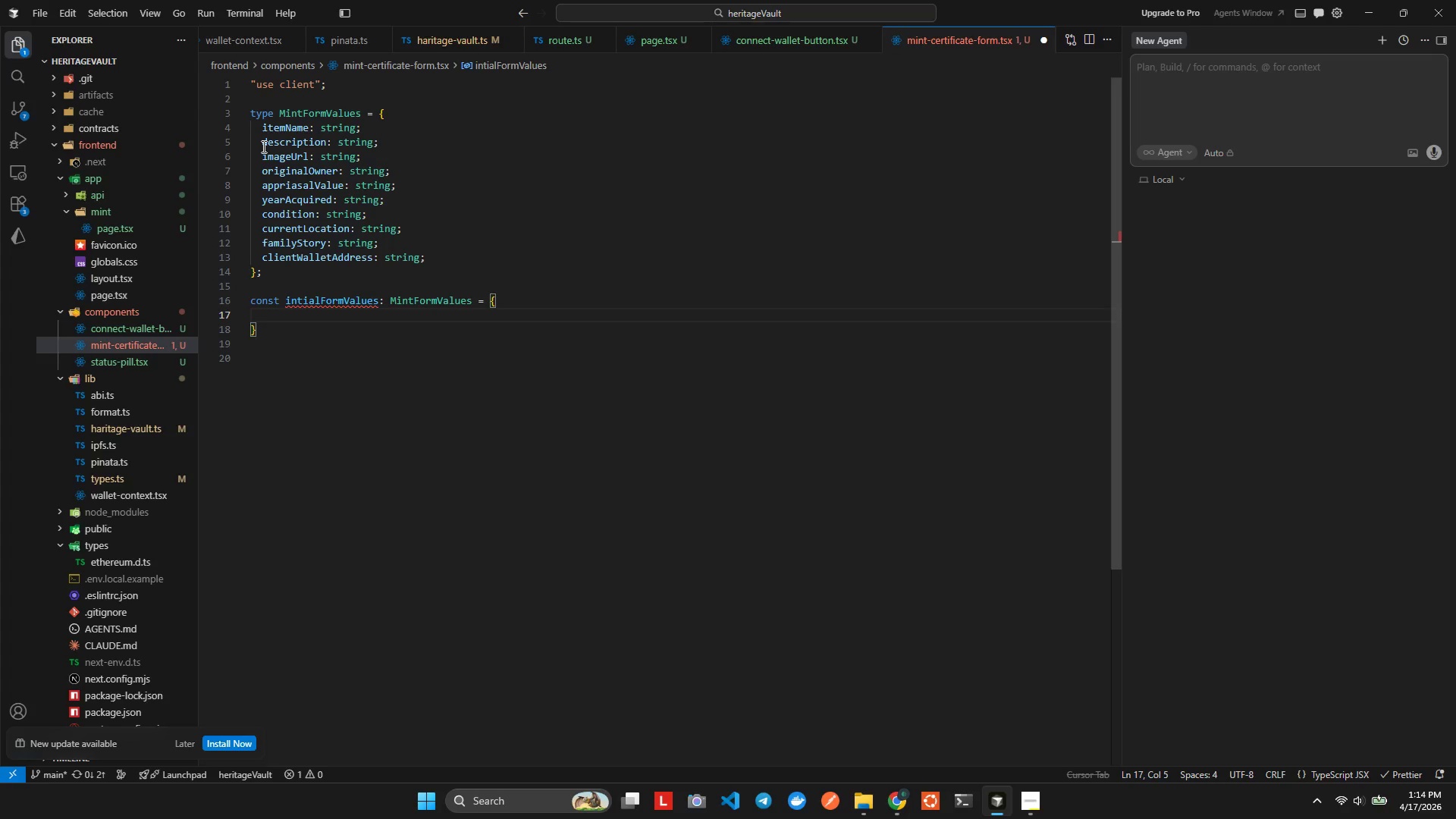 
hold_key(key=I, duration=0.56)
 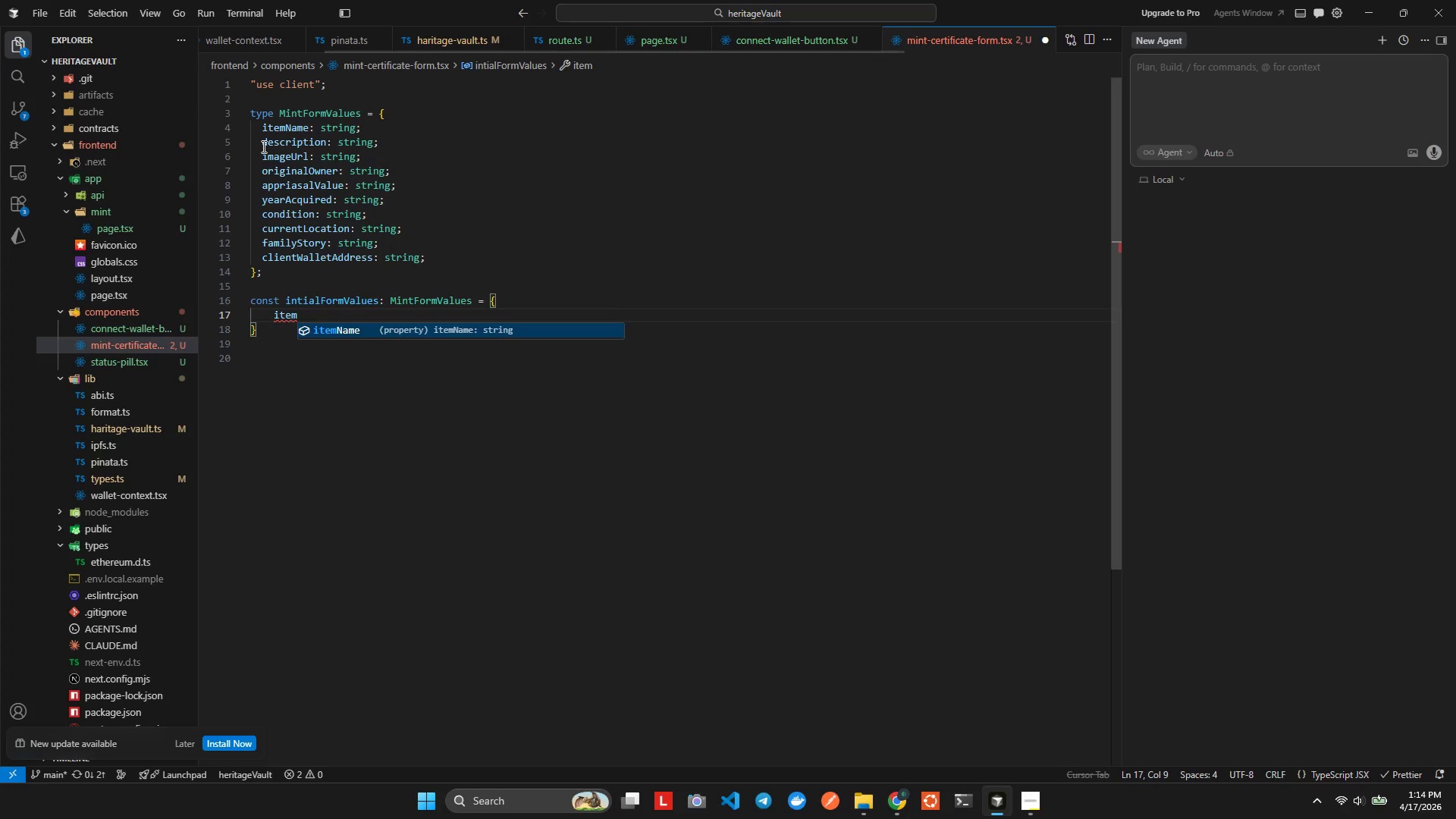 
type(tem)
 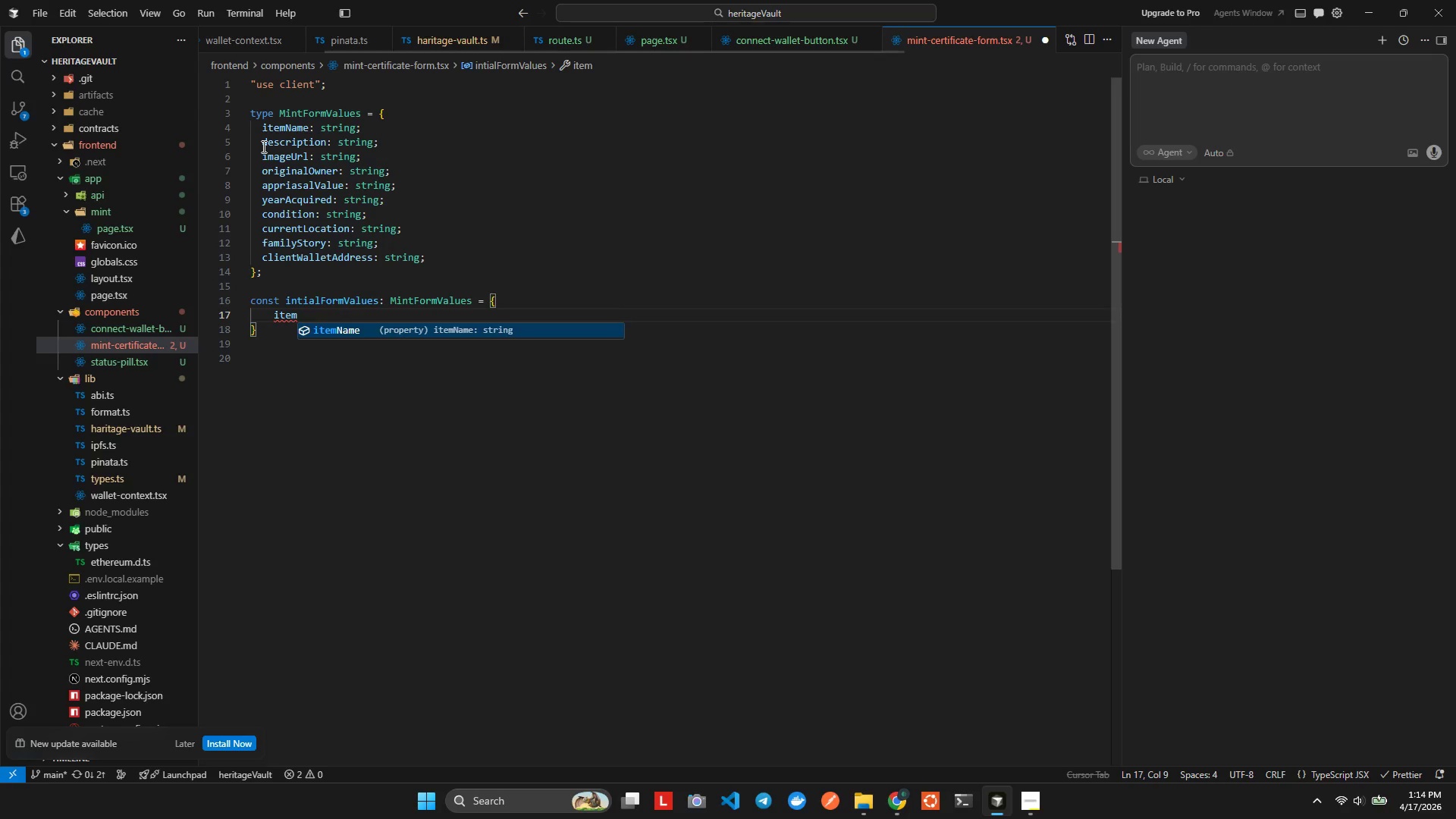 
key(Enter)
 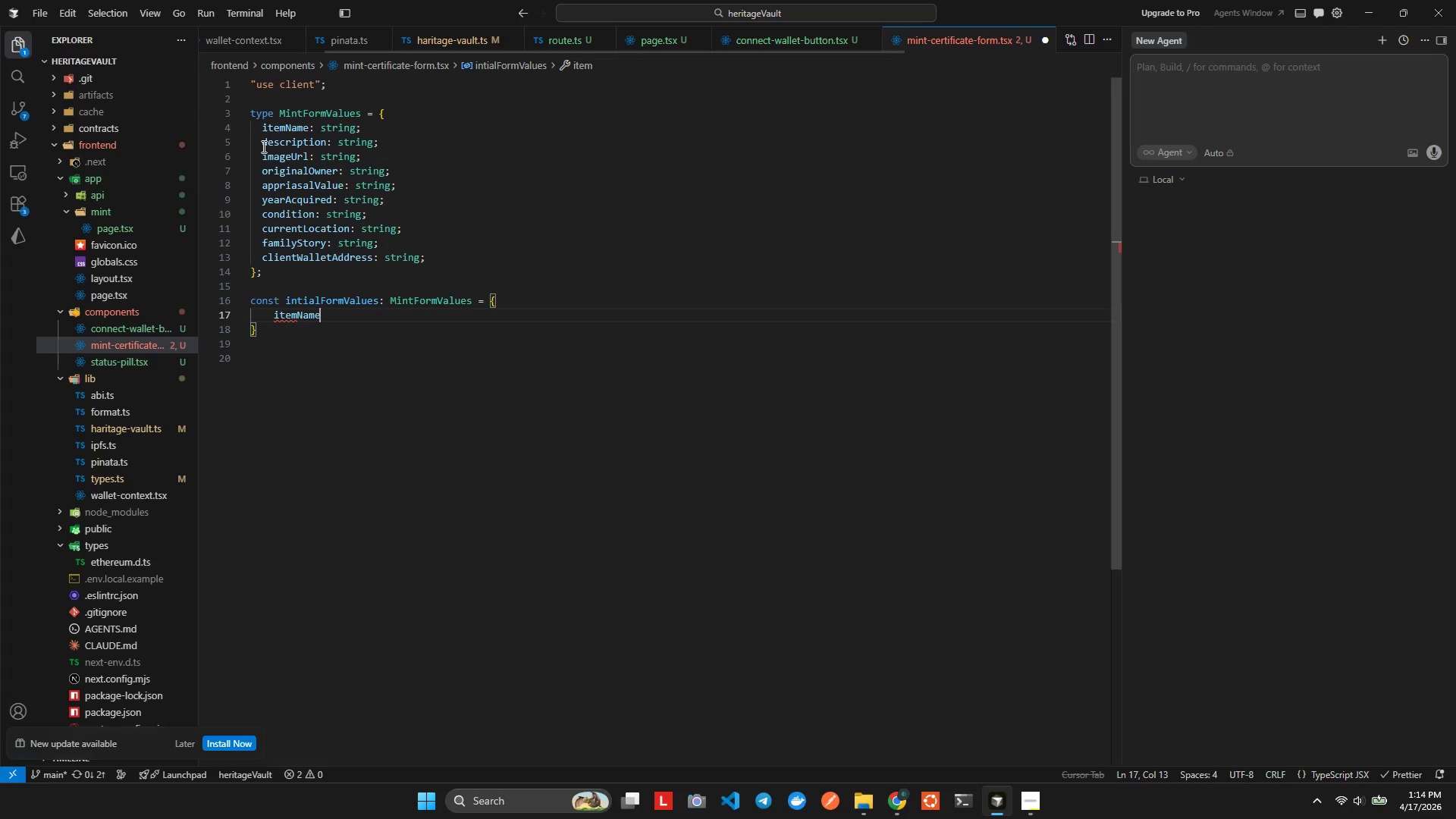 
key(Shift+ShiftLeft)
 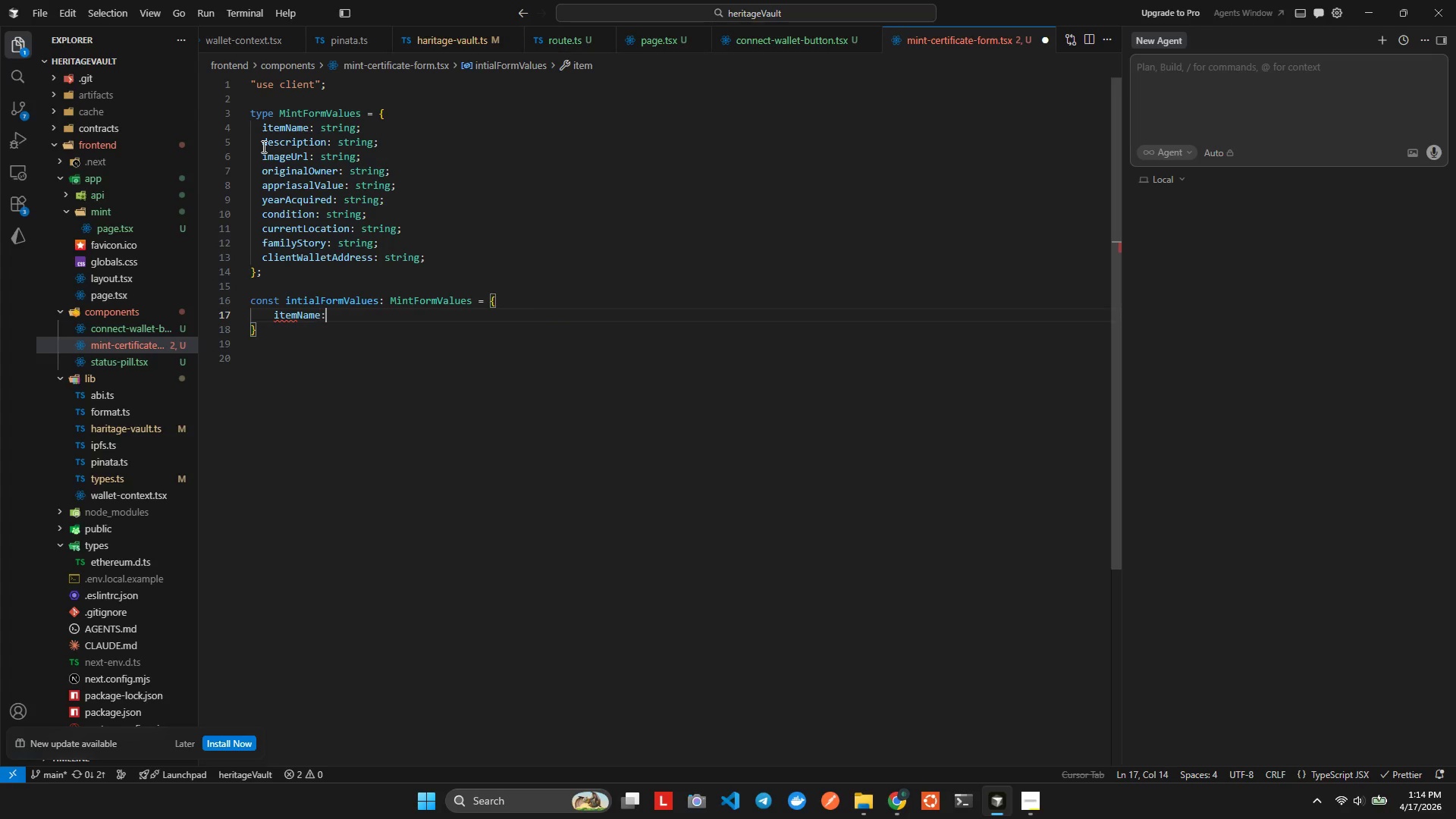 
key(Shift+Semicolon)
 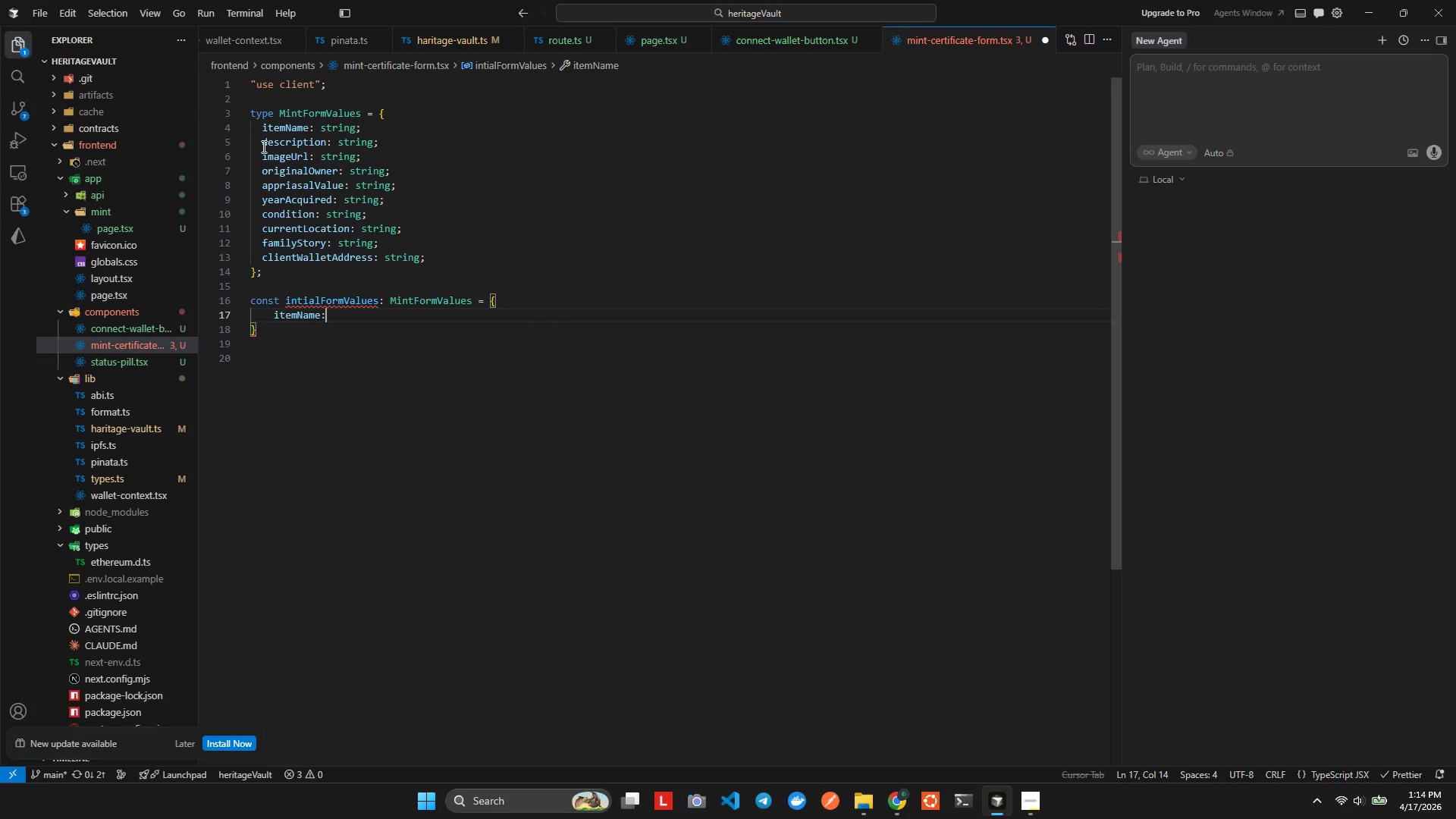 
key(Space)
 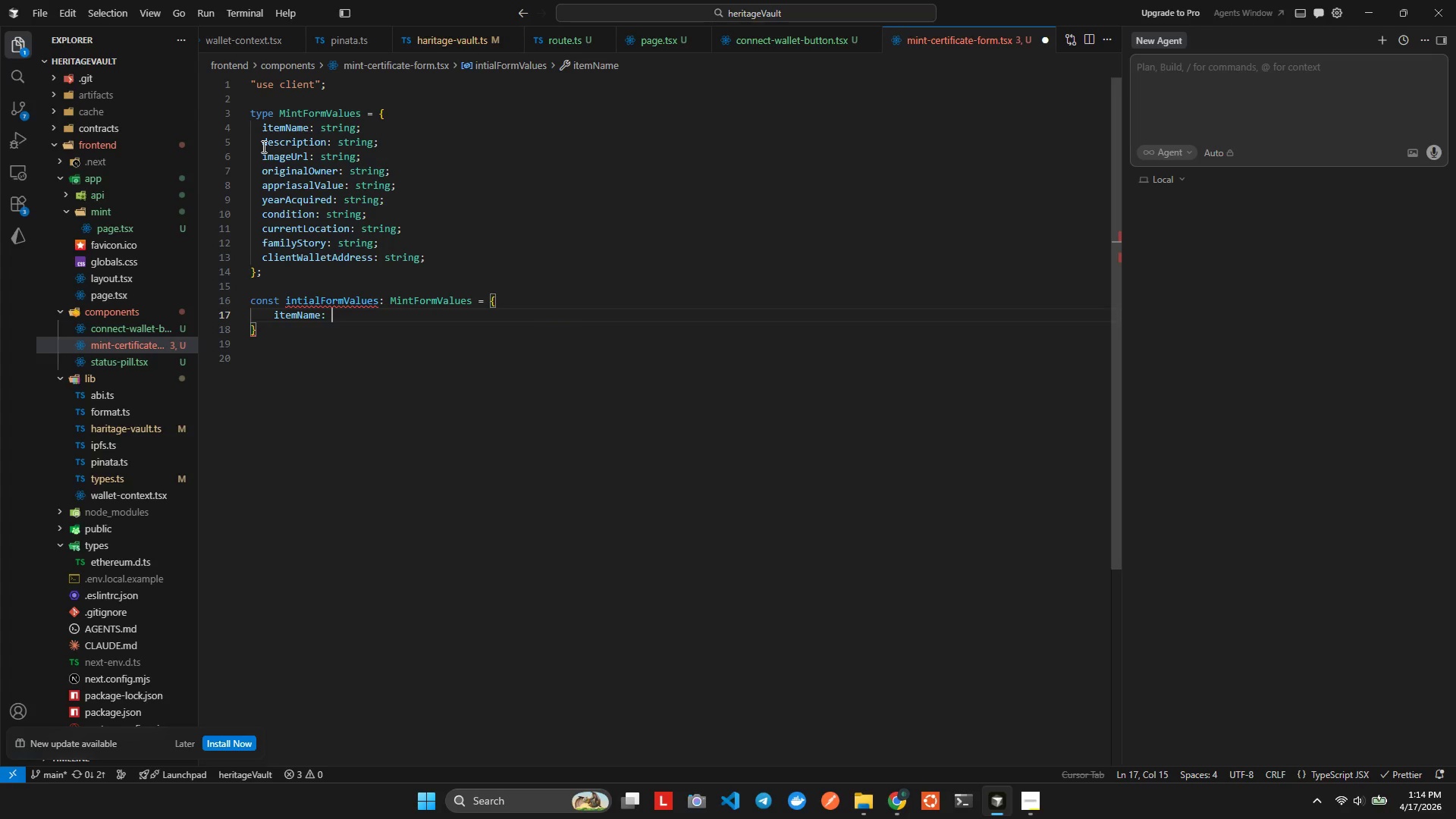 
key(Shift+ShiftLeft)
 